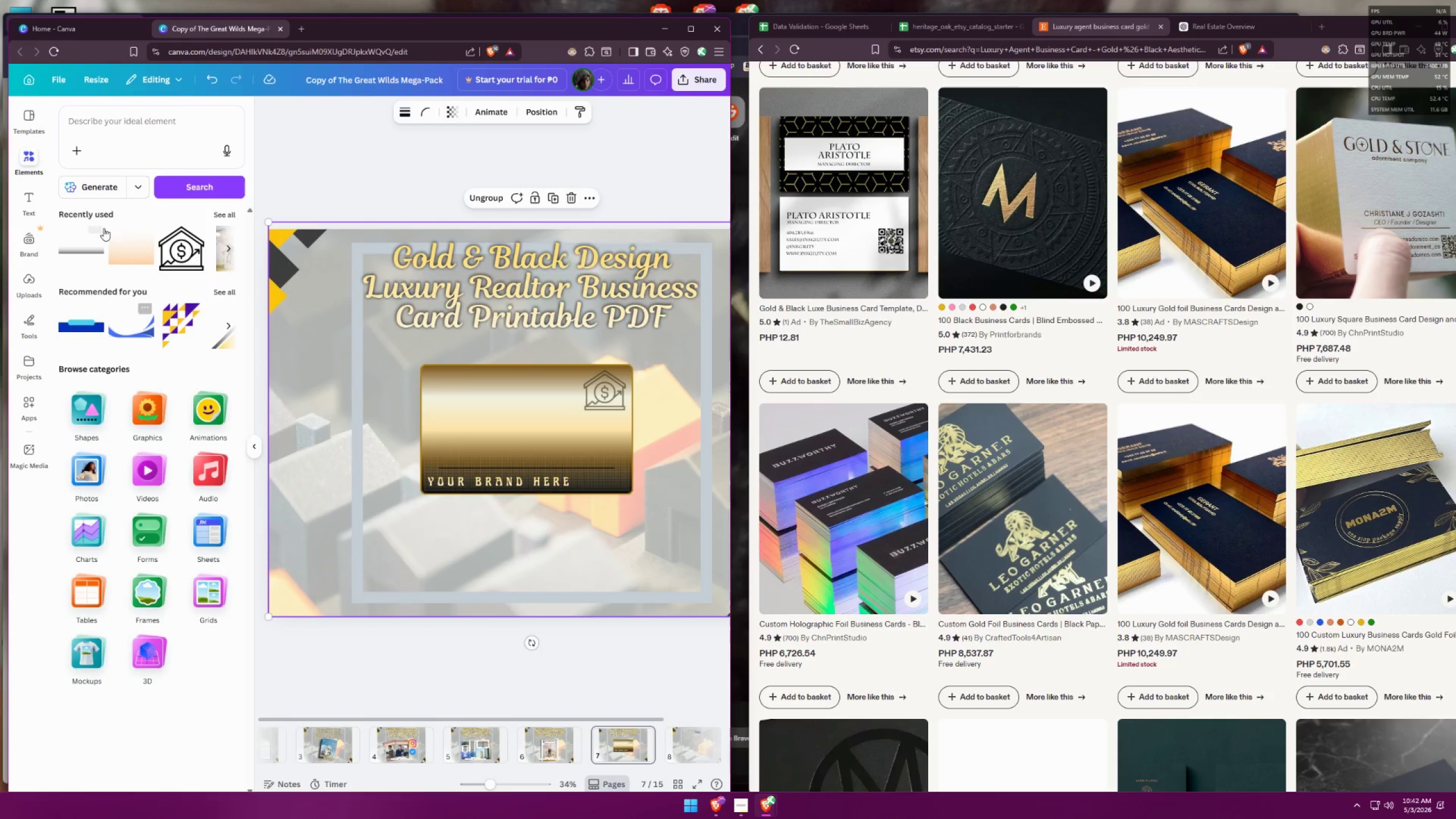 
left_click([127, 127])
 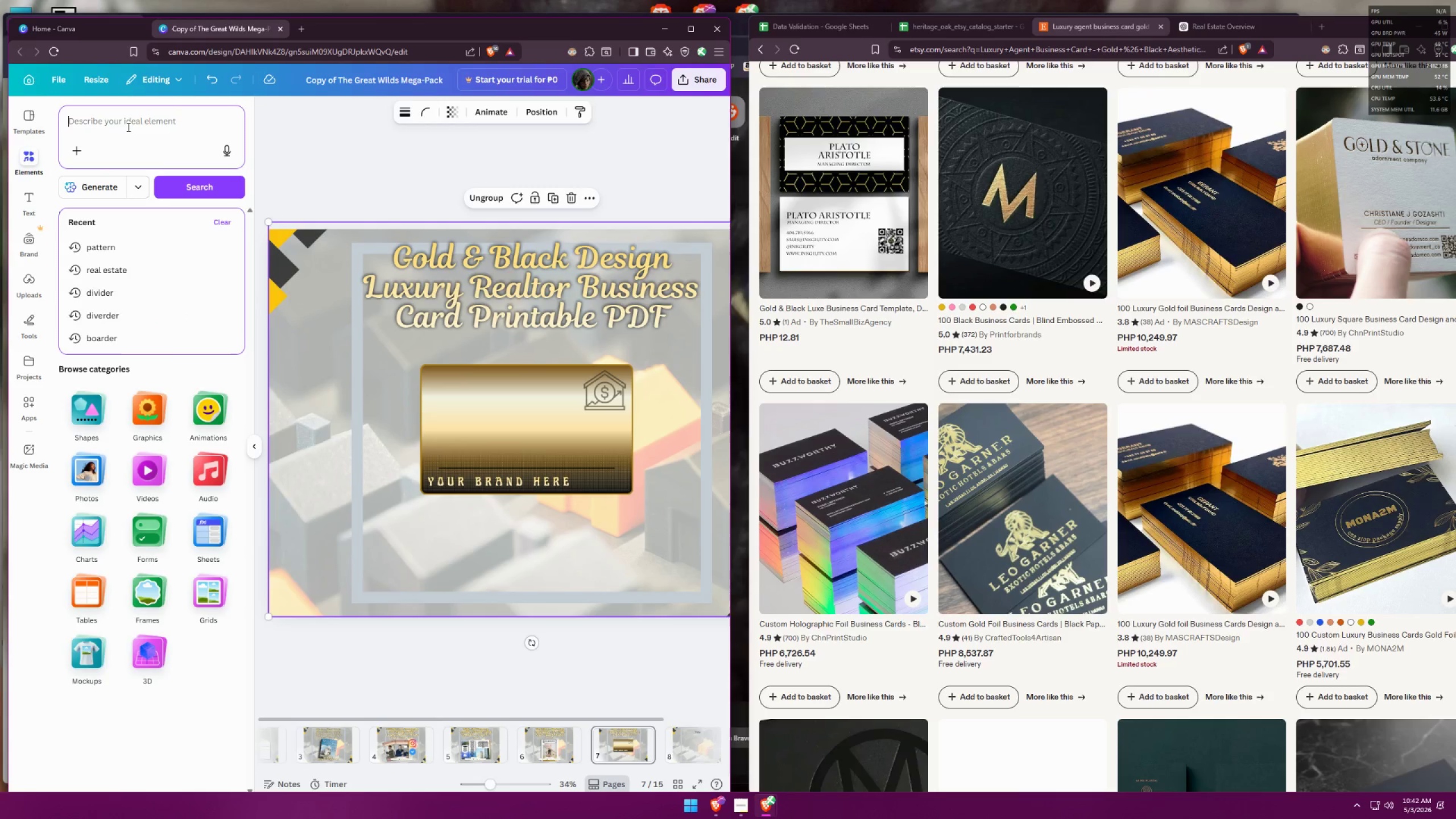 
type(eo)
key(Backspace)
type(legenat)
 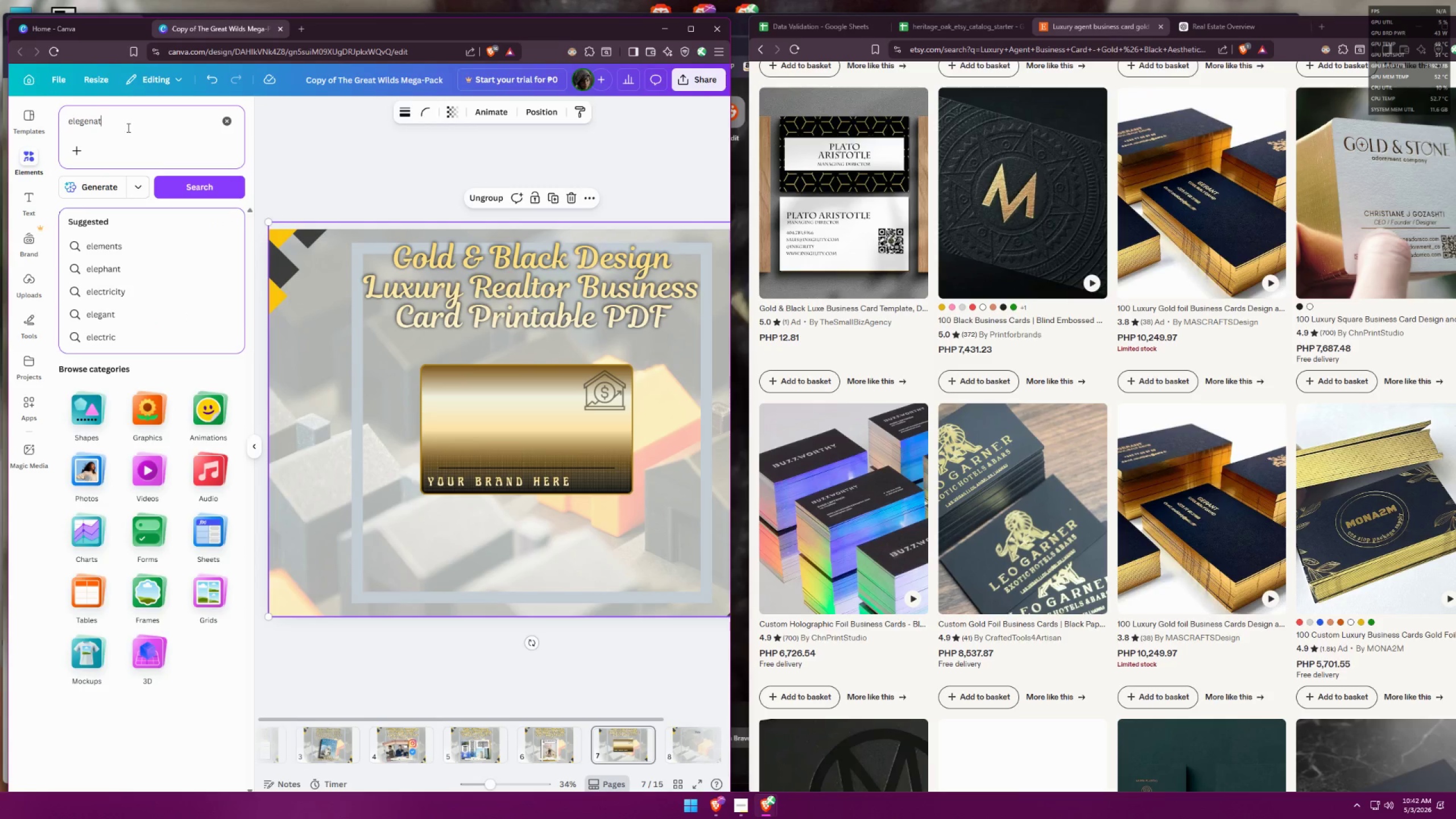 
key(Enter)
 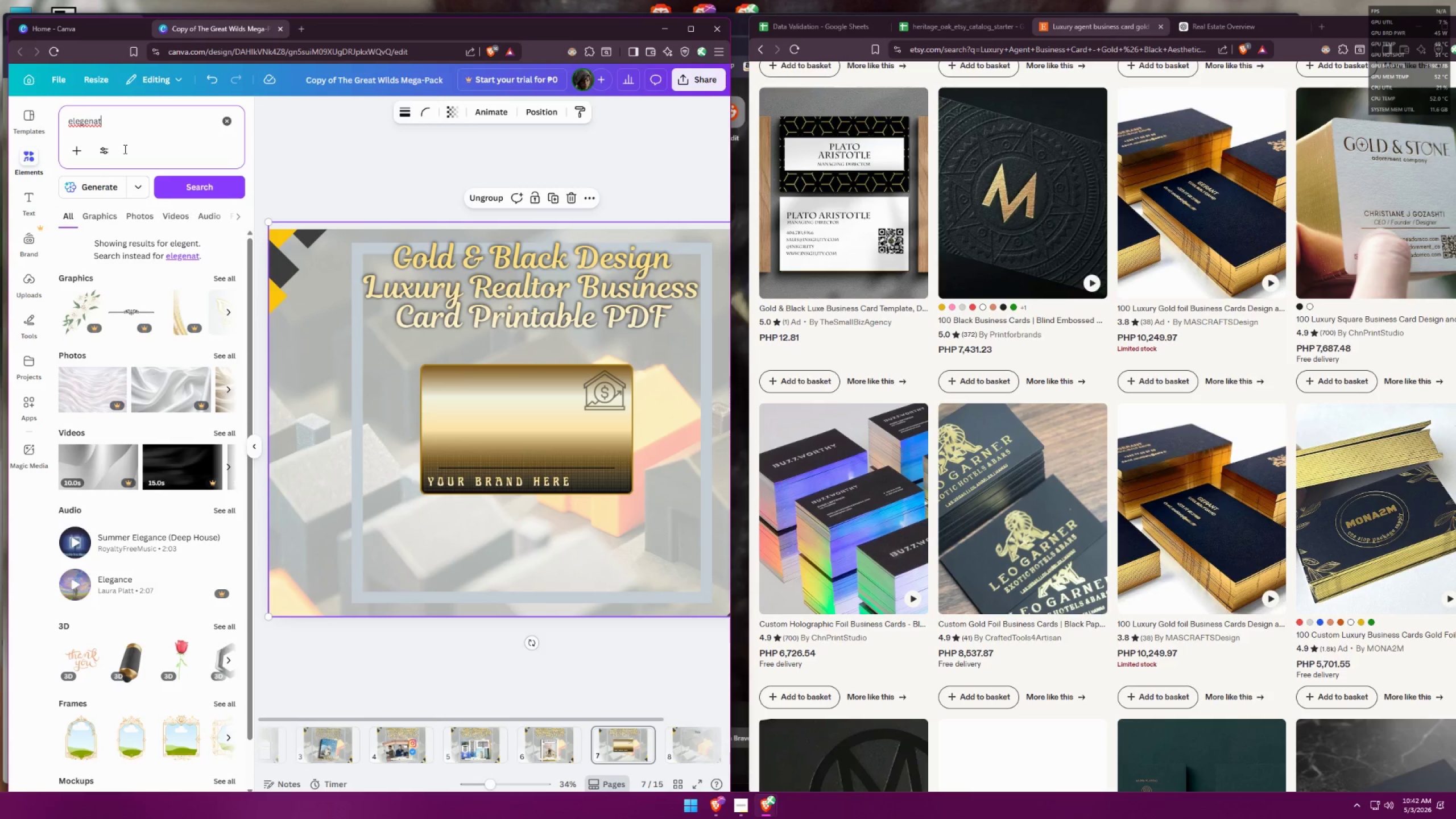 
key(Backspace)
 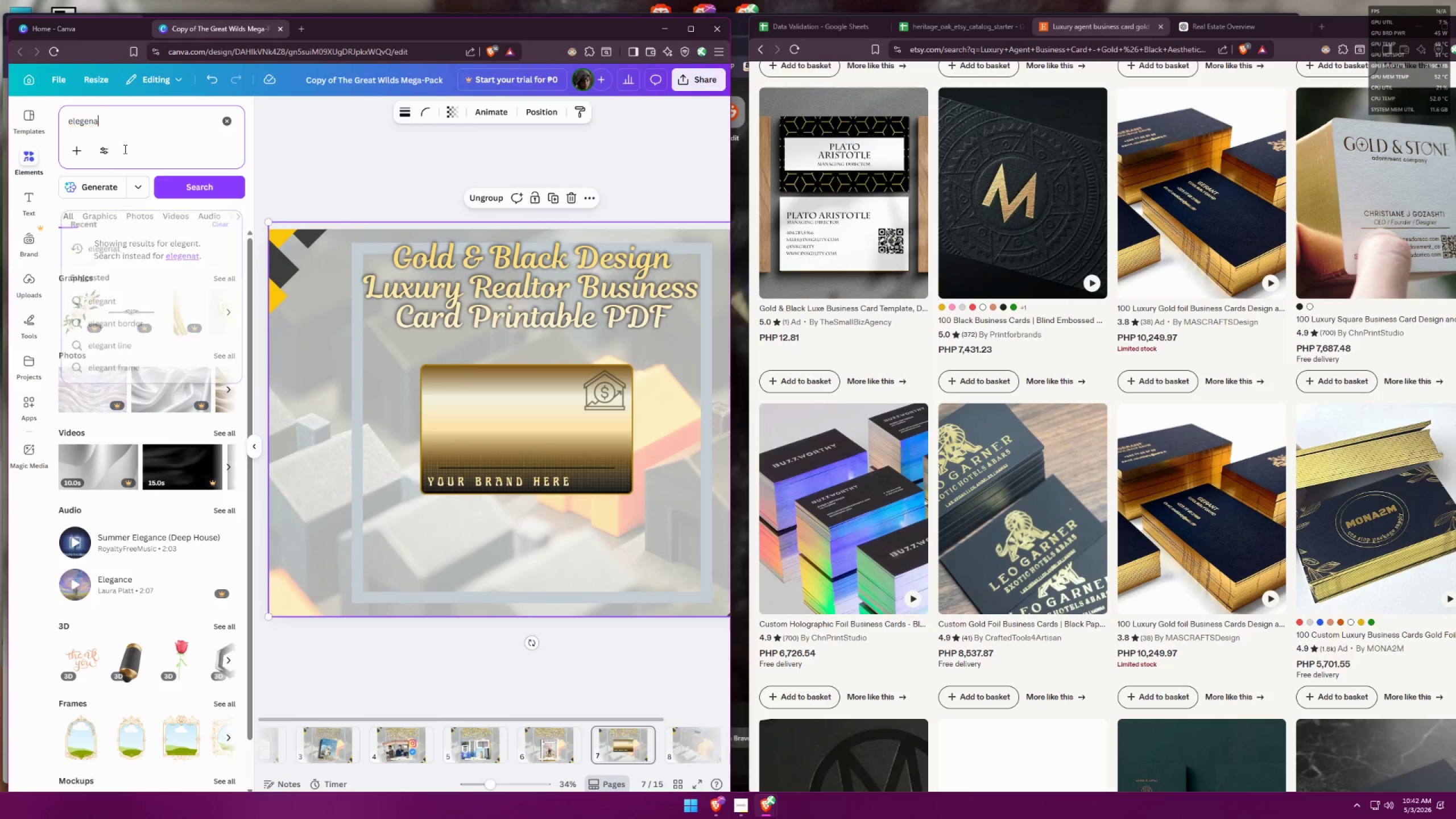 
key(Backspace)
 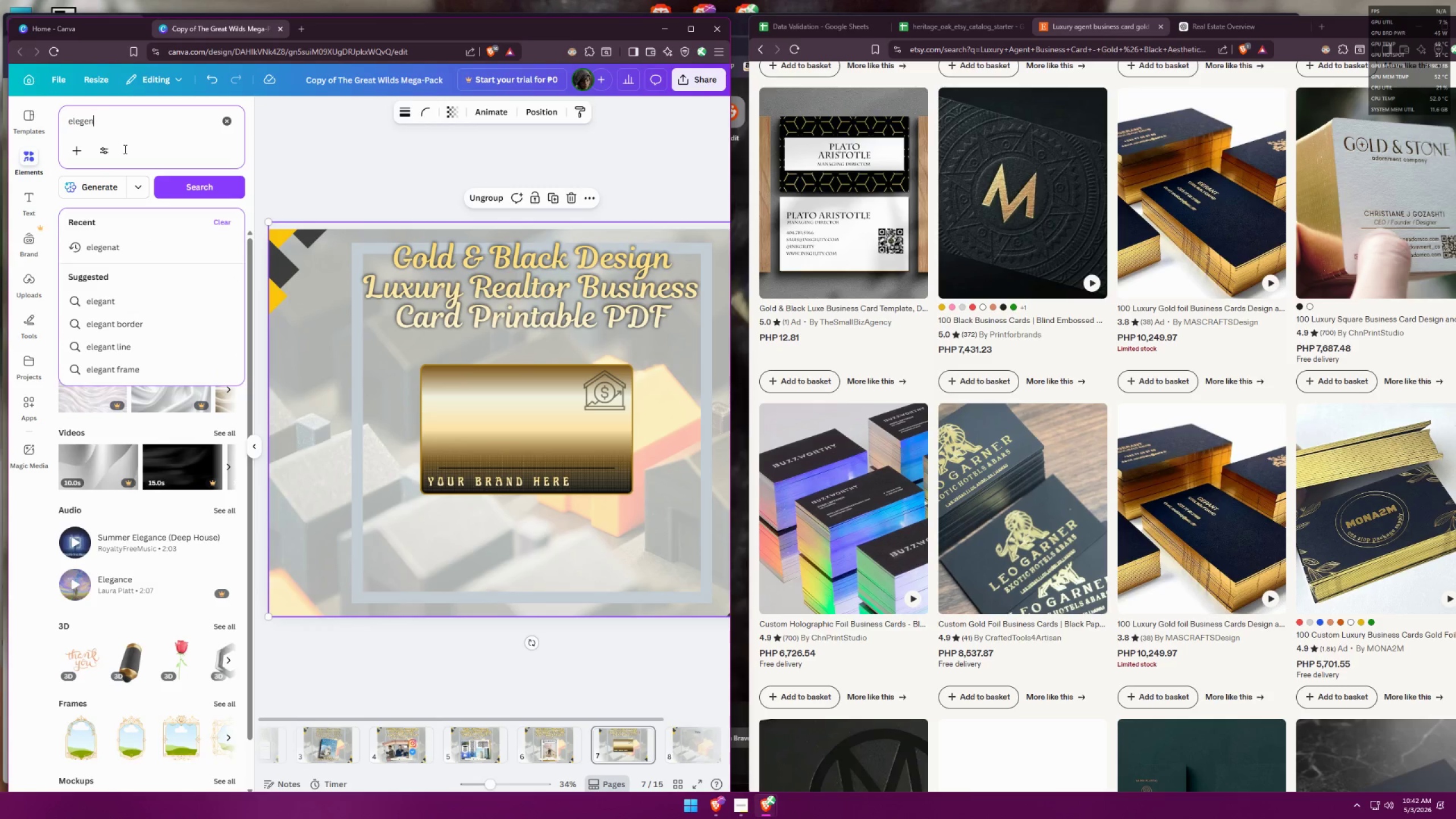 
key(T)
 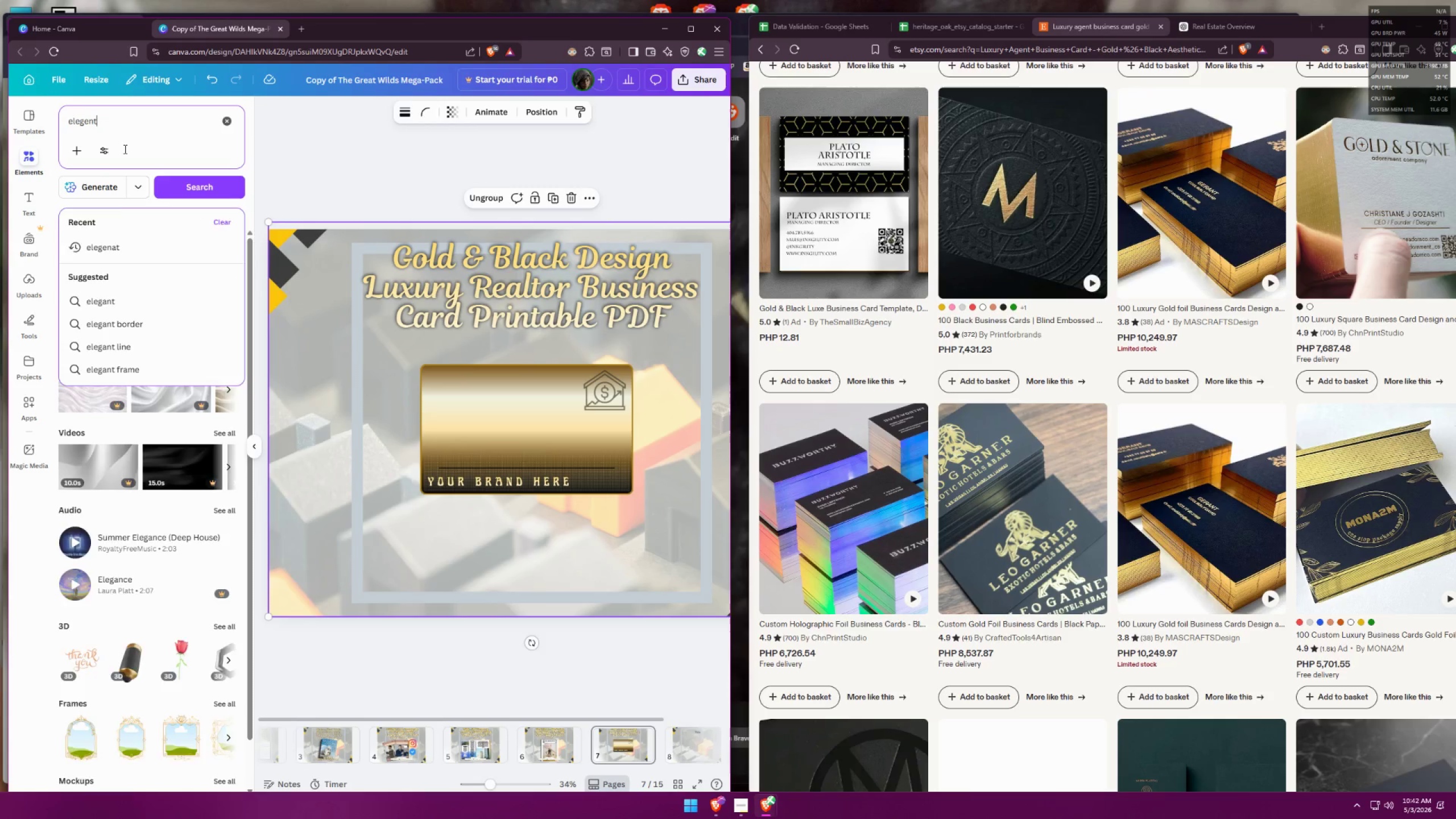 
key(Enter)
 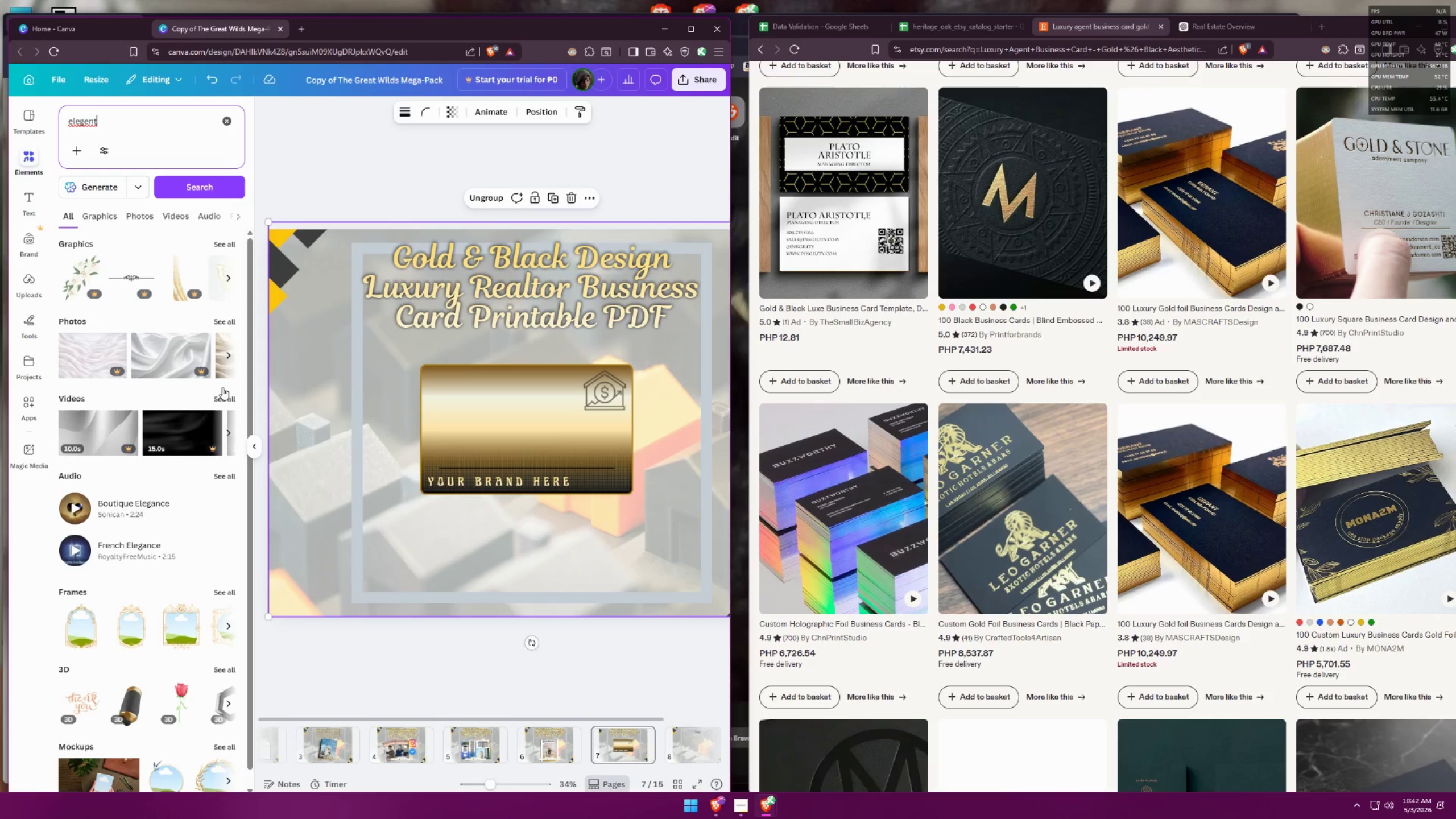 
left_click([229, 321])
 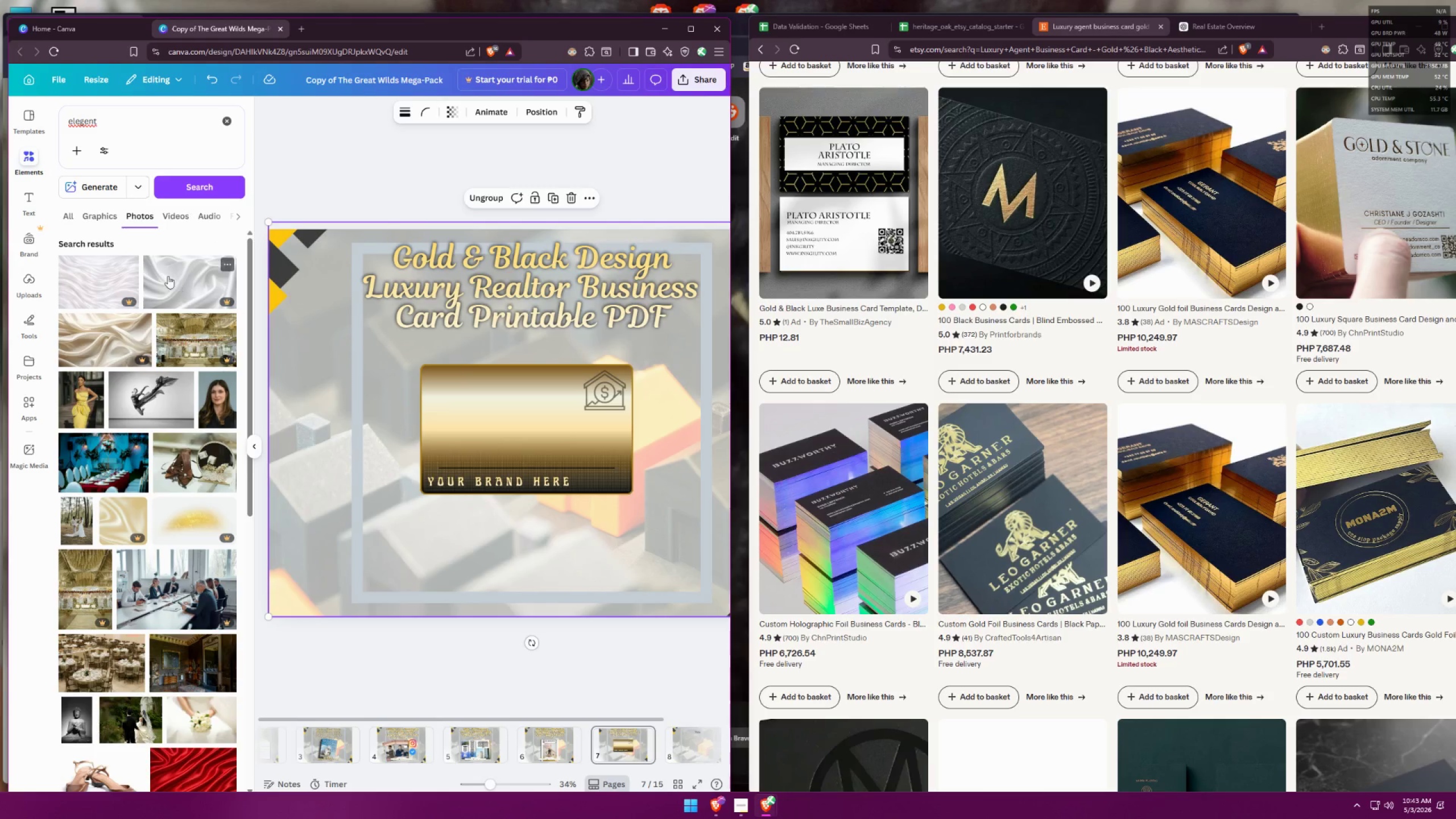 
left_click([76, 216])
 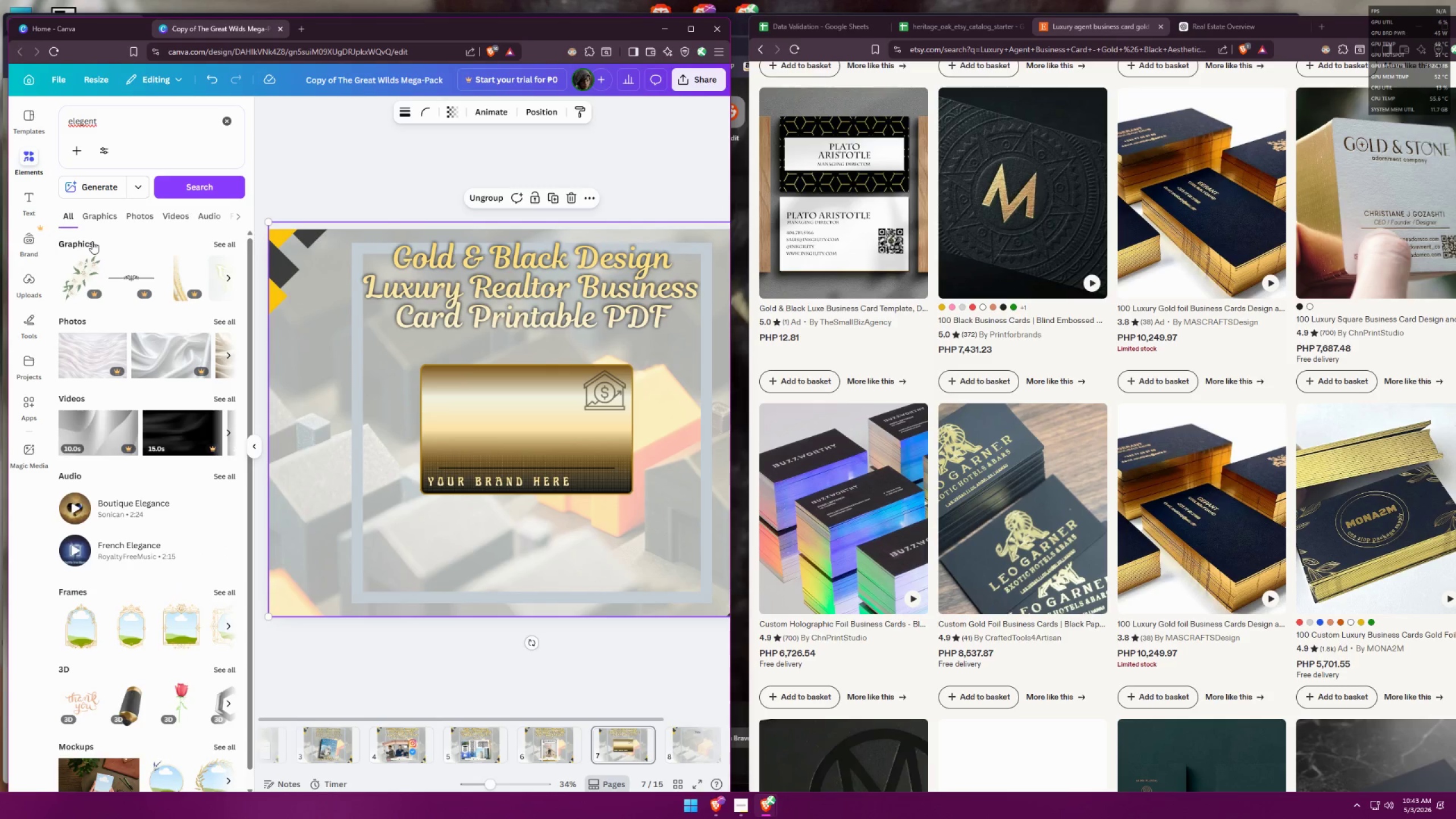 
scroll: coordinate [163, 357], scroll_direction: down, amount: 2.0
 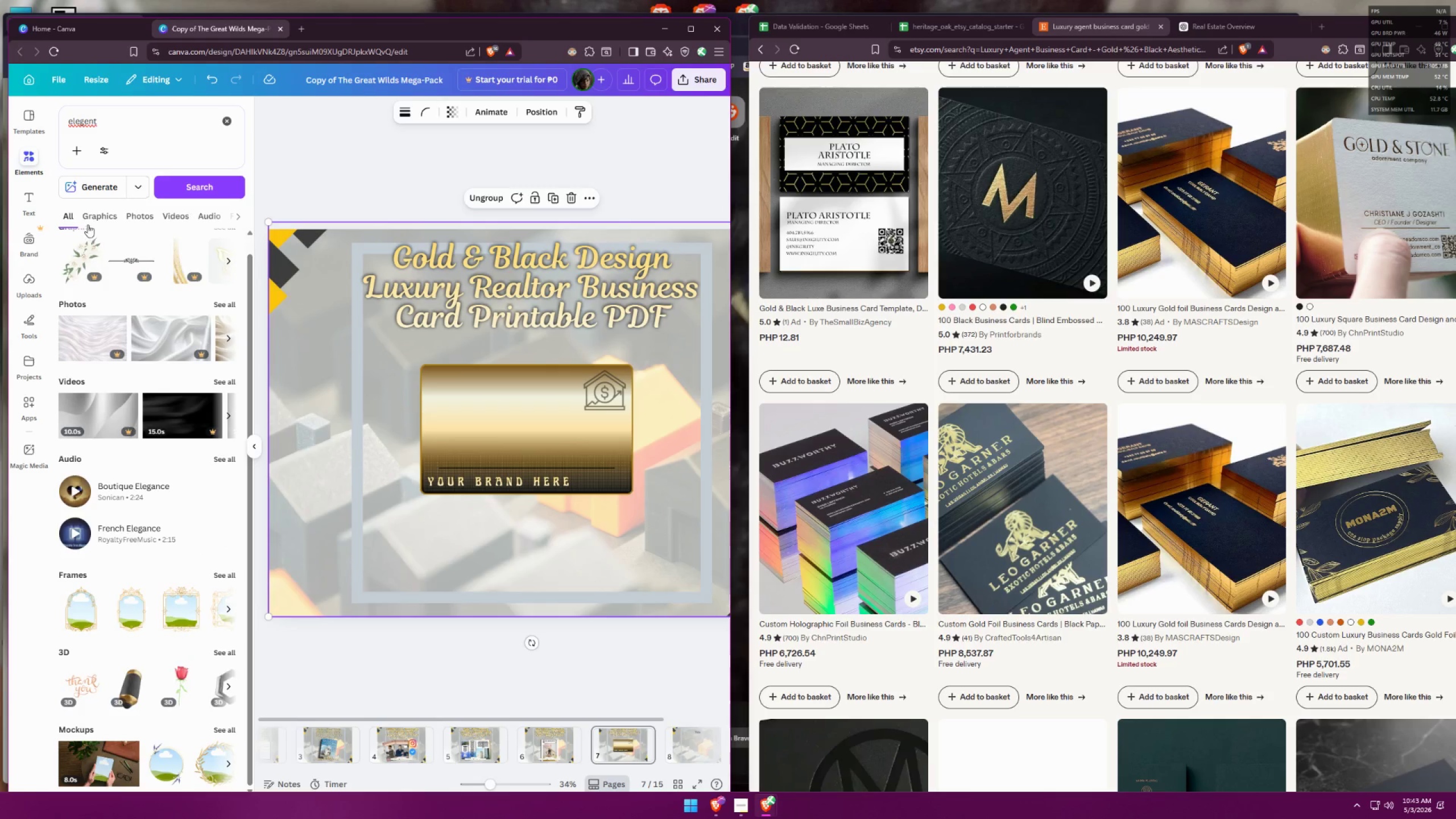 
left_click([88, 217])
 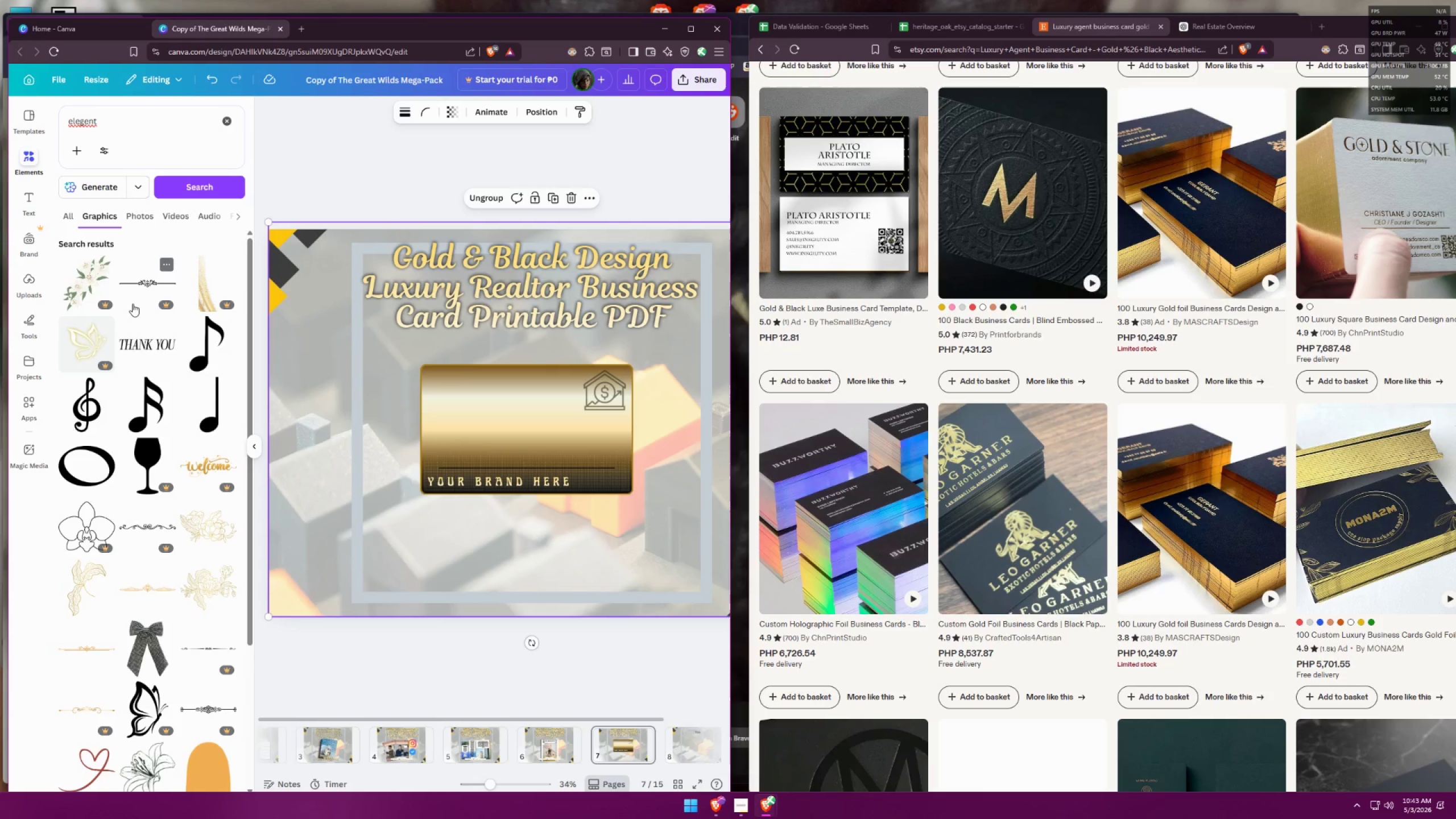 
left_click([208, 533])
 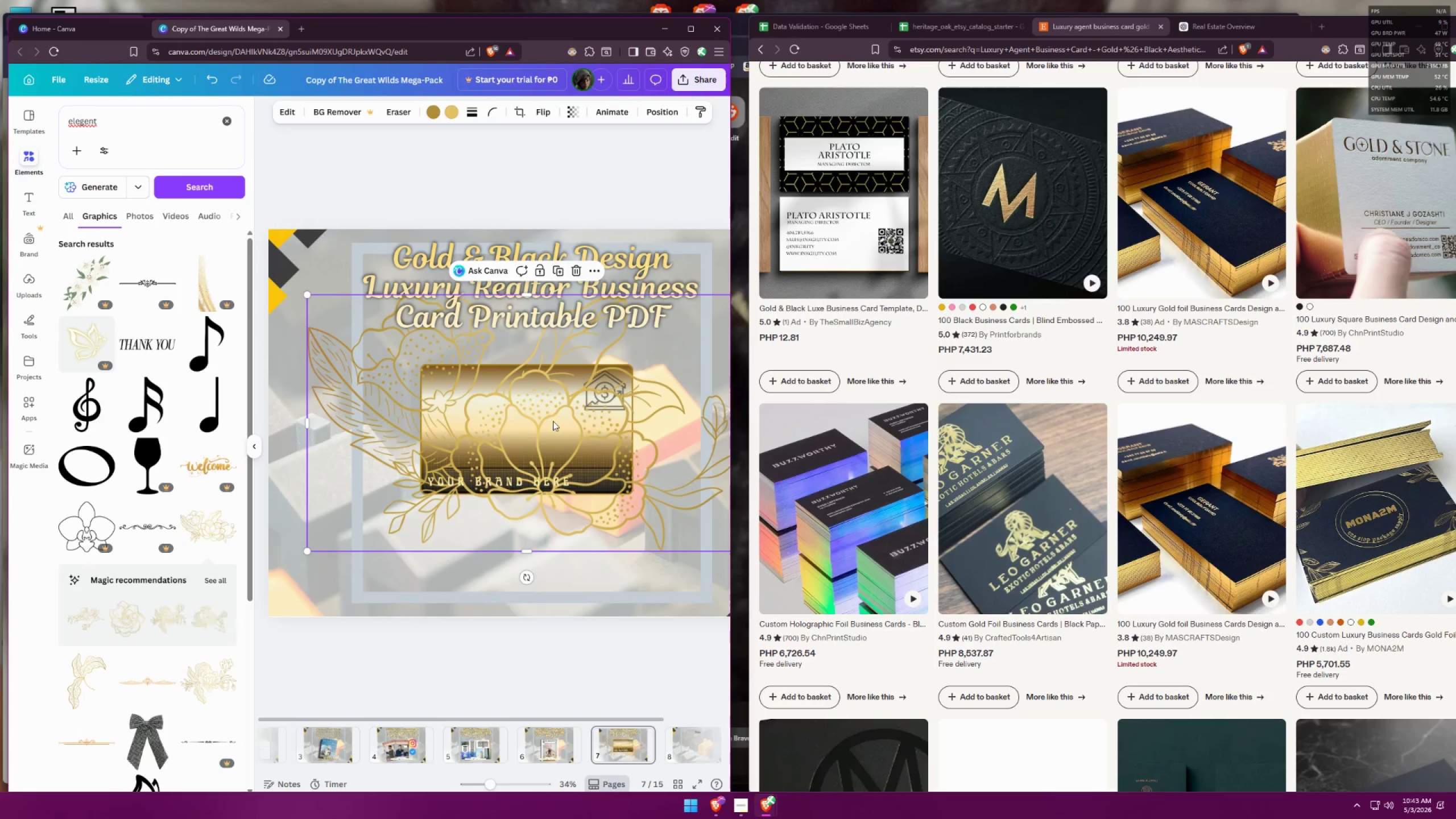 
scroll: coordinate [488, 421], scroll_direction: down, amount: 1.0
 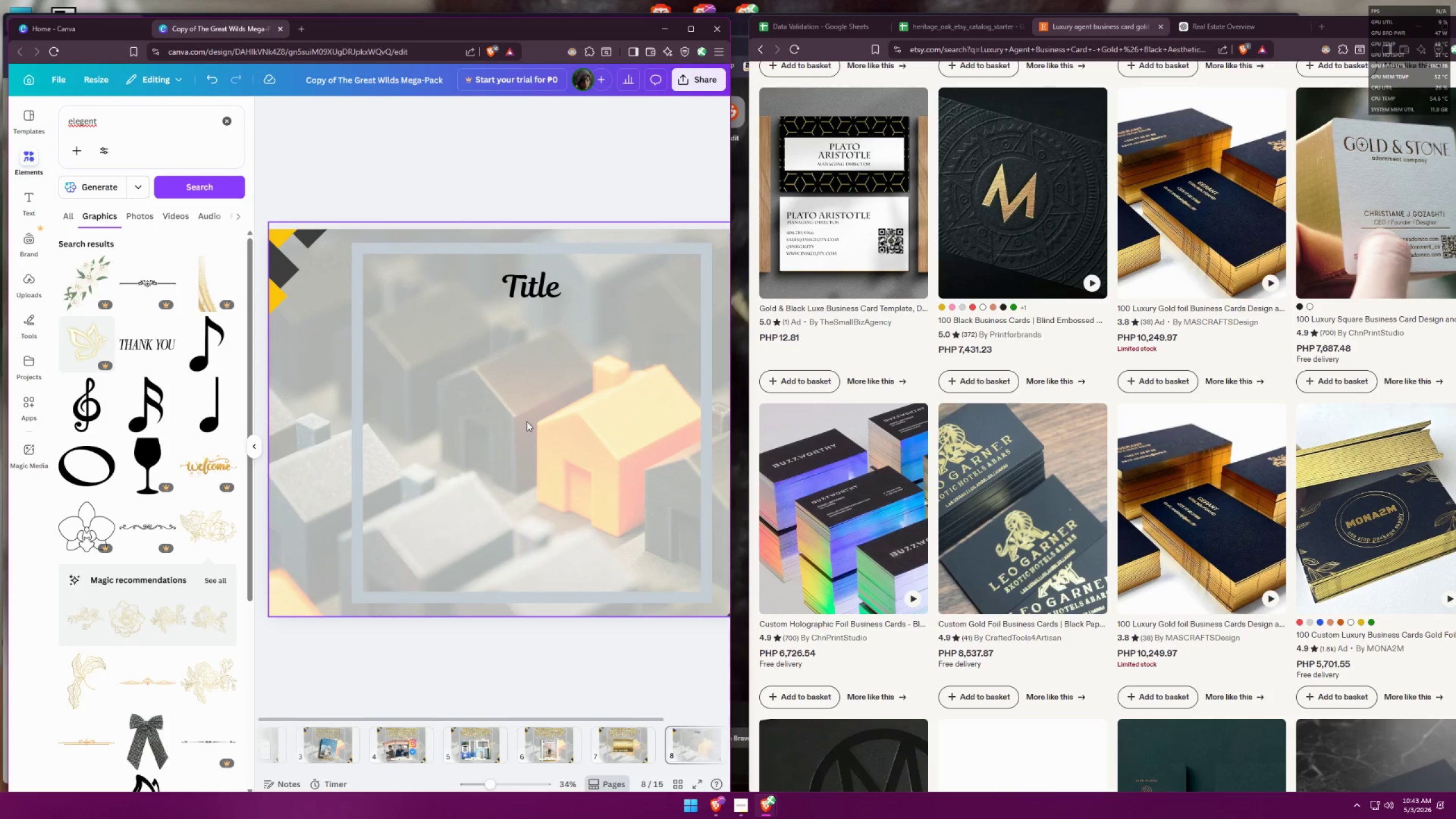 
scroll: coordinate [527, 421], scroll_direction: up, amount: 1.0
 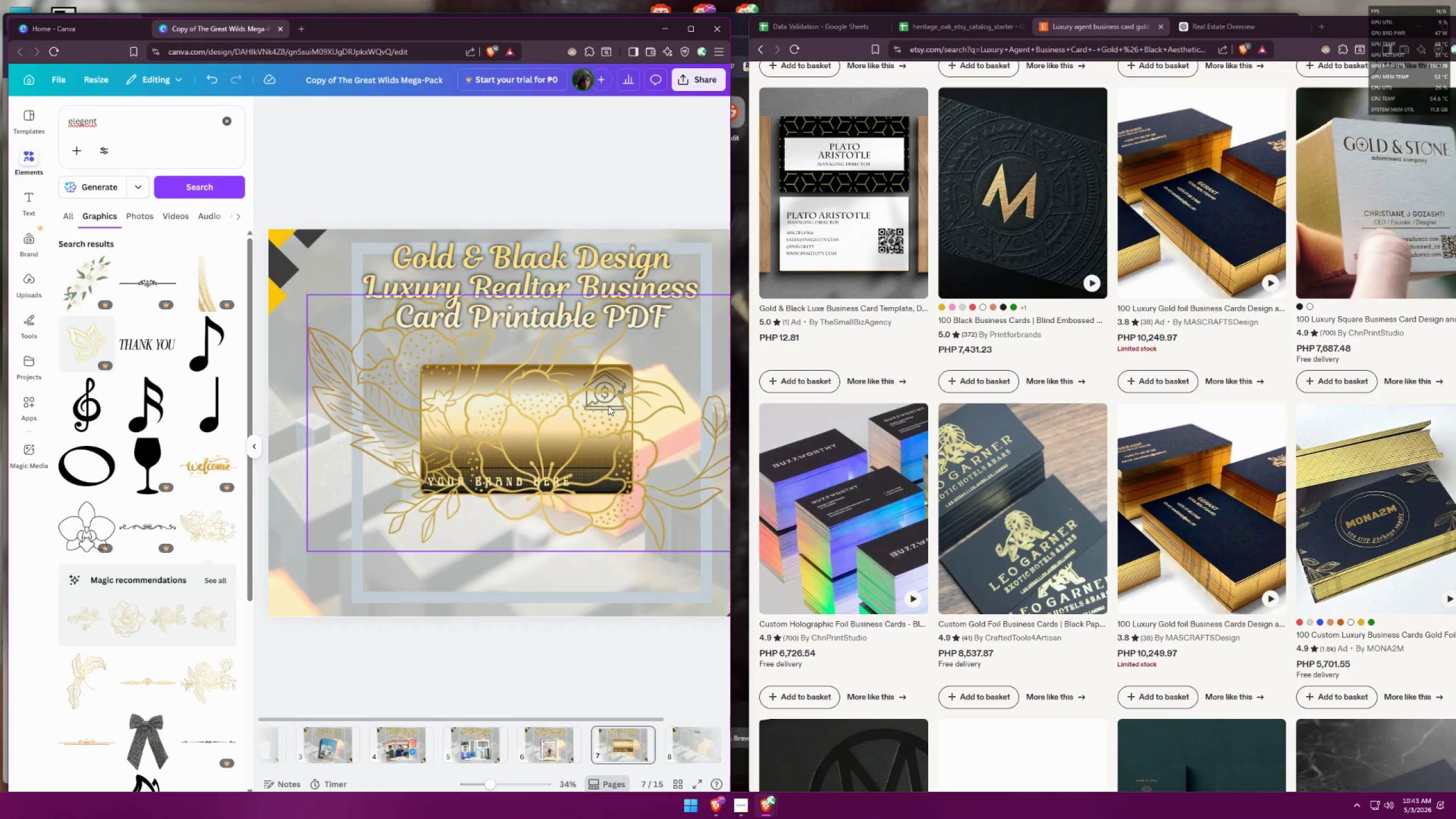 
left_click([615, 403])
 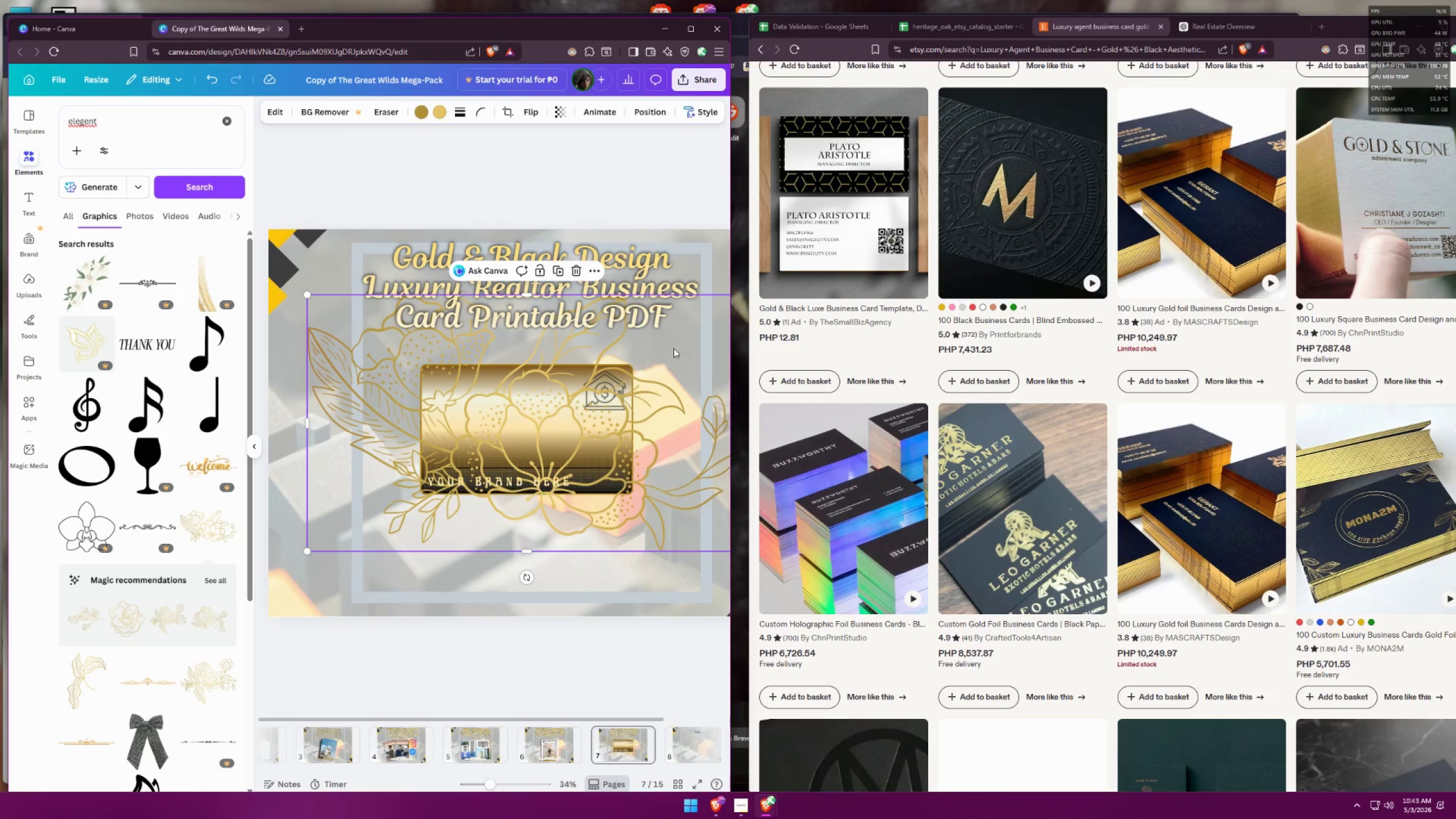 
hold_key(key=ControlLeft, duration=0.45)
scroll: coordinate [490, 415], scroll_direction: down, amount: 2.0
 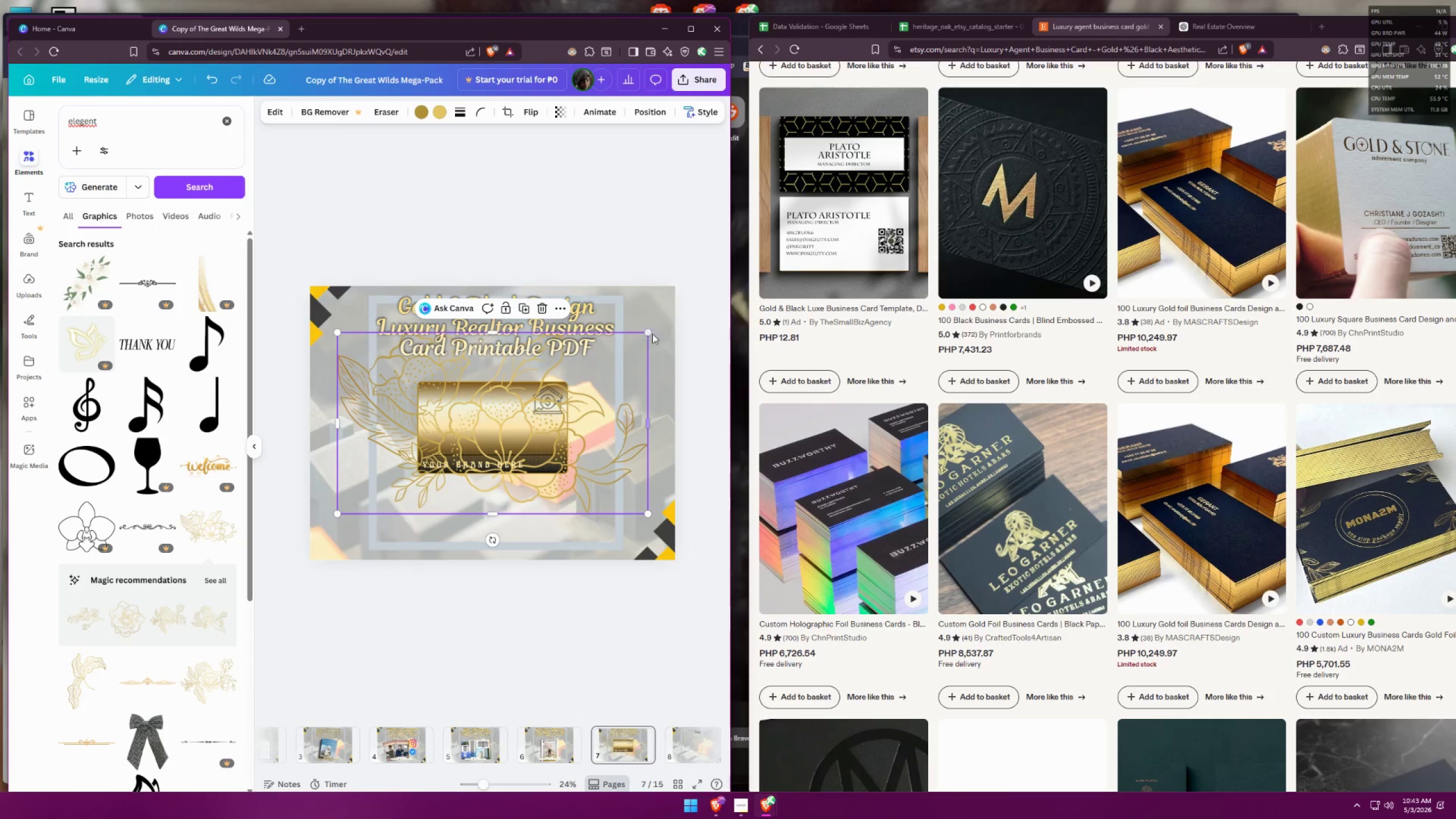 
left_click_drag(start_coordinate=[650, 333], to_coordinate=[457, 460])
 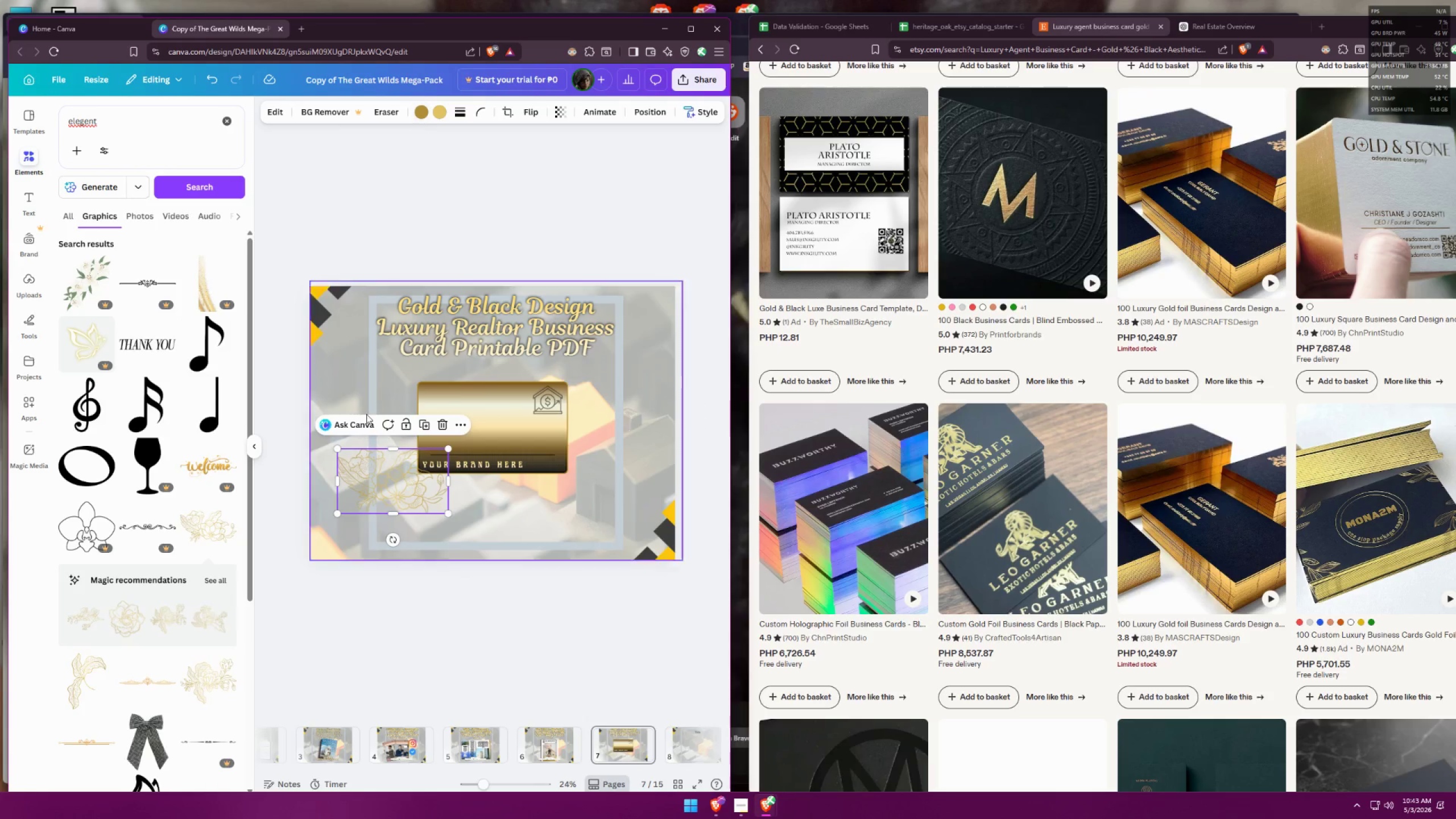 
left_click_drag(start_coordinate=[367, 483], to_coordinate=[448, 423])
 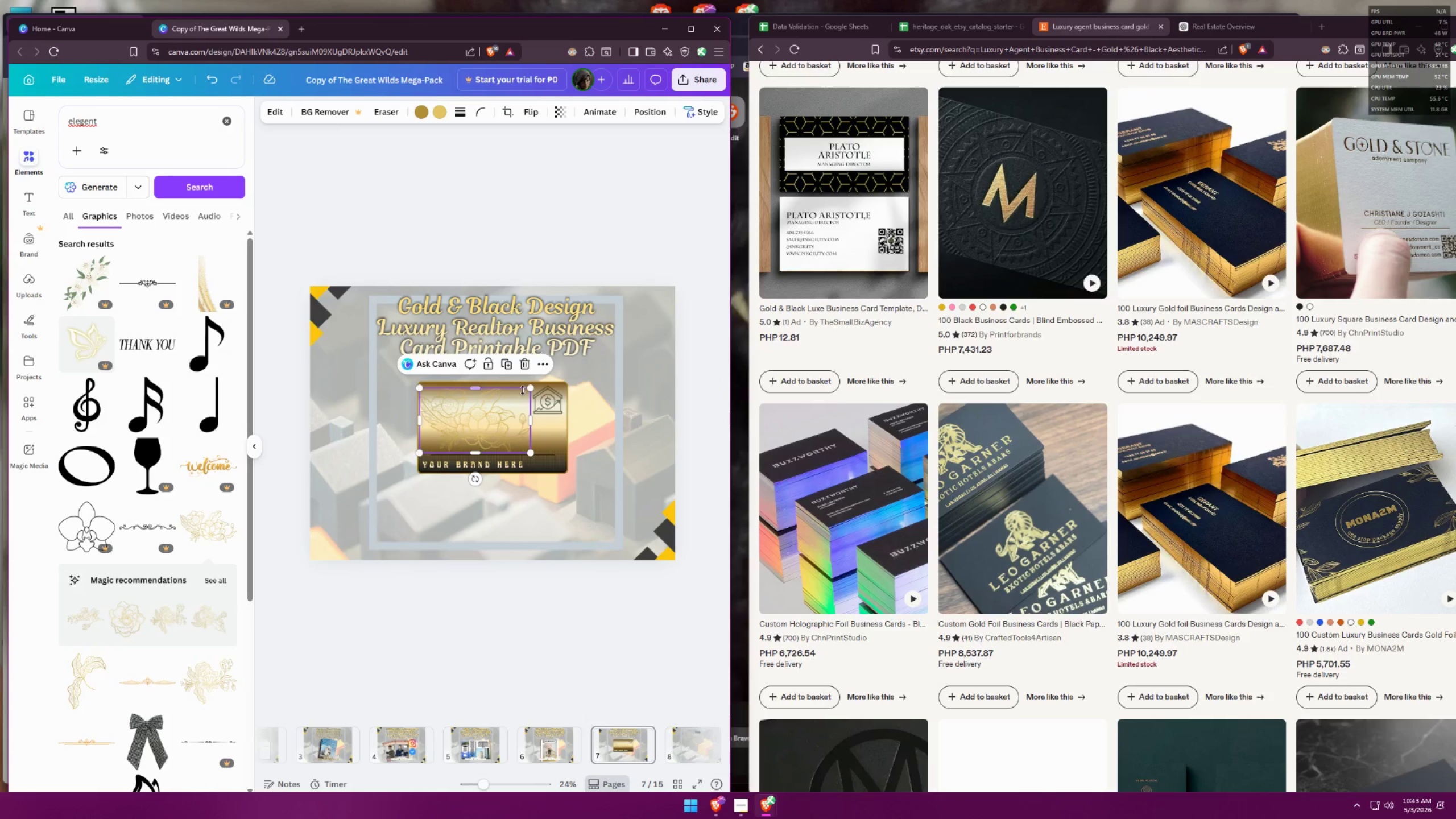 
left_click_drag(start_coordinate=[524, 388], to_coordinate=[529, 385])
 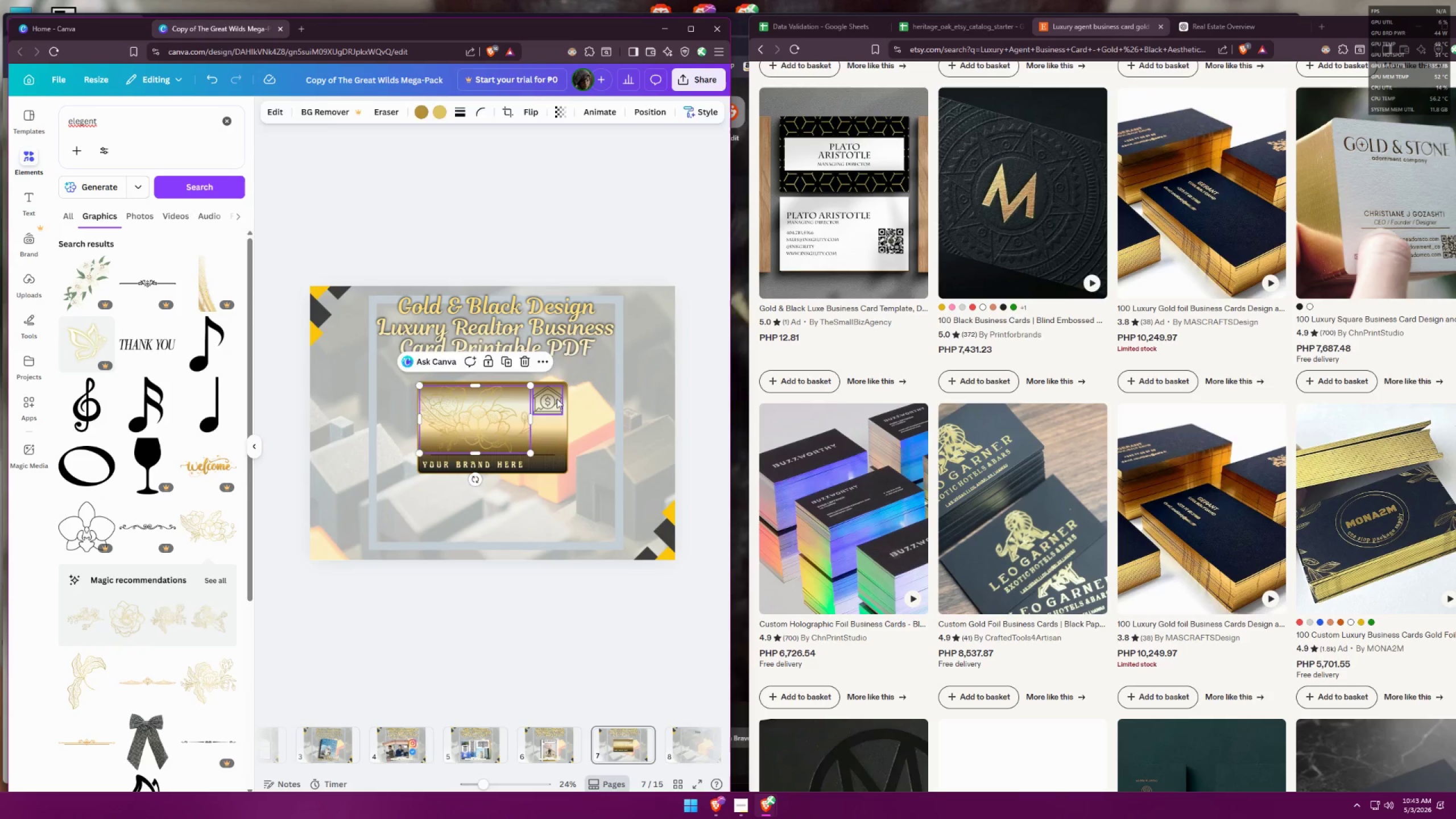 
left_click([557, 399])
 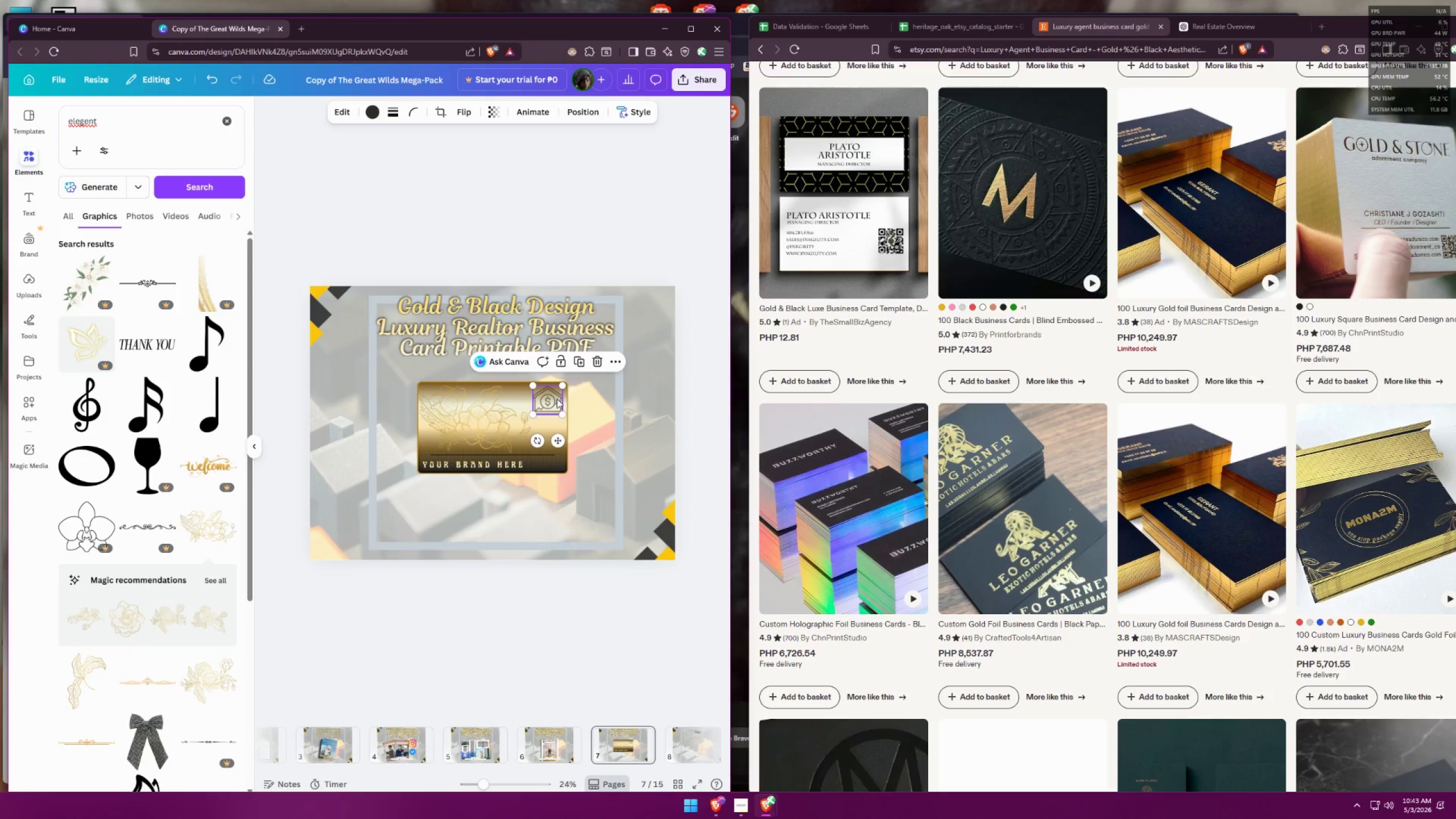 
key(Control+ControlLeft)
 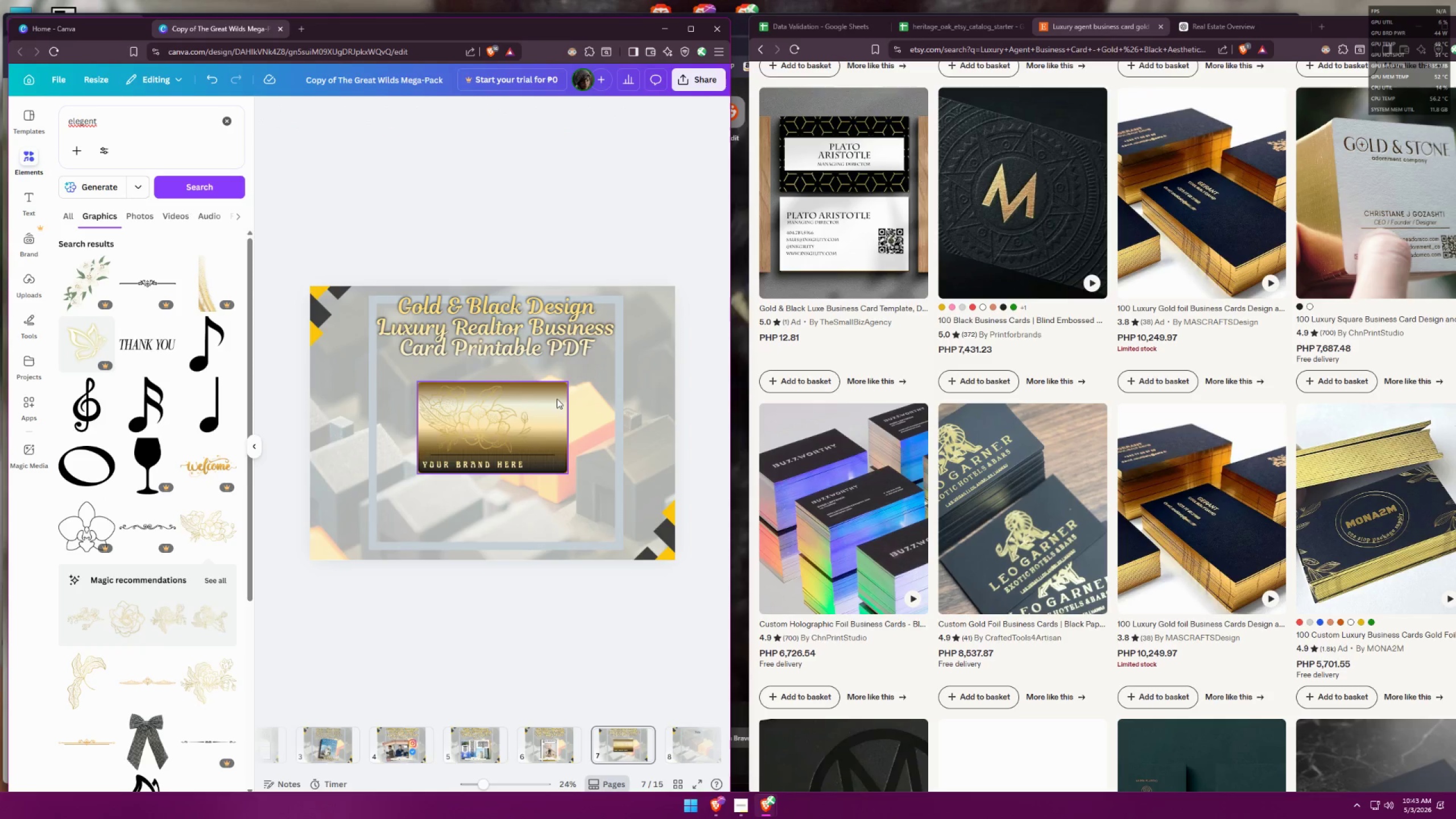 
key(Control+X)
 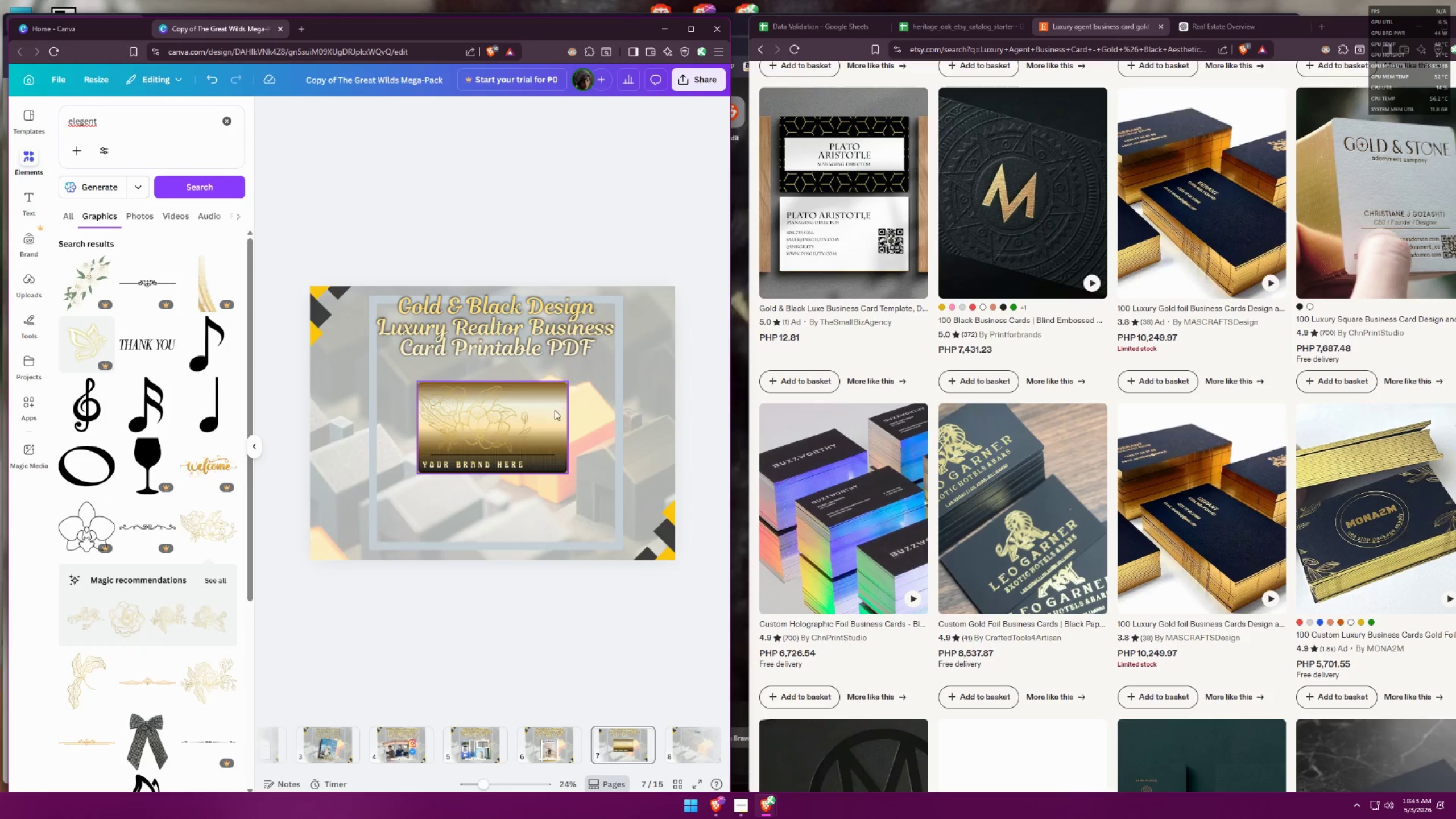 
hold_key(key=ControlLeft, duration=0.8)
scroll: coordinate [530, 458], scroll_direction: up, amount: 3.0
 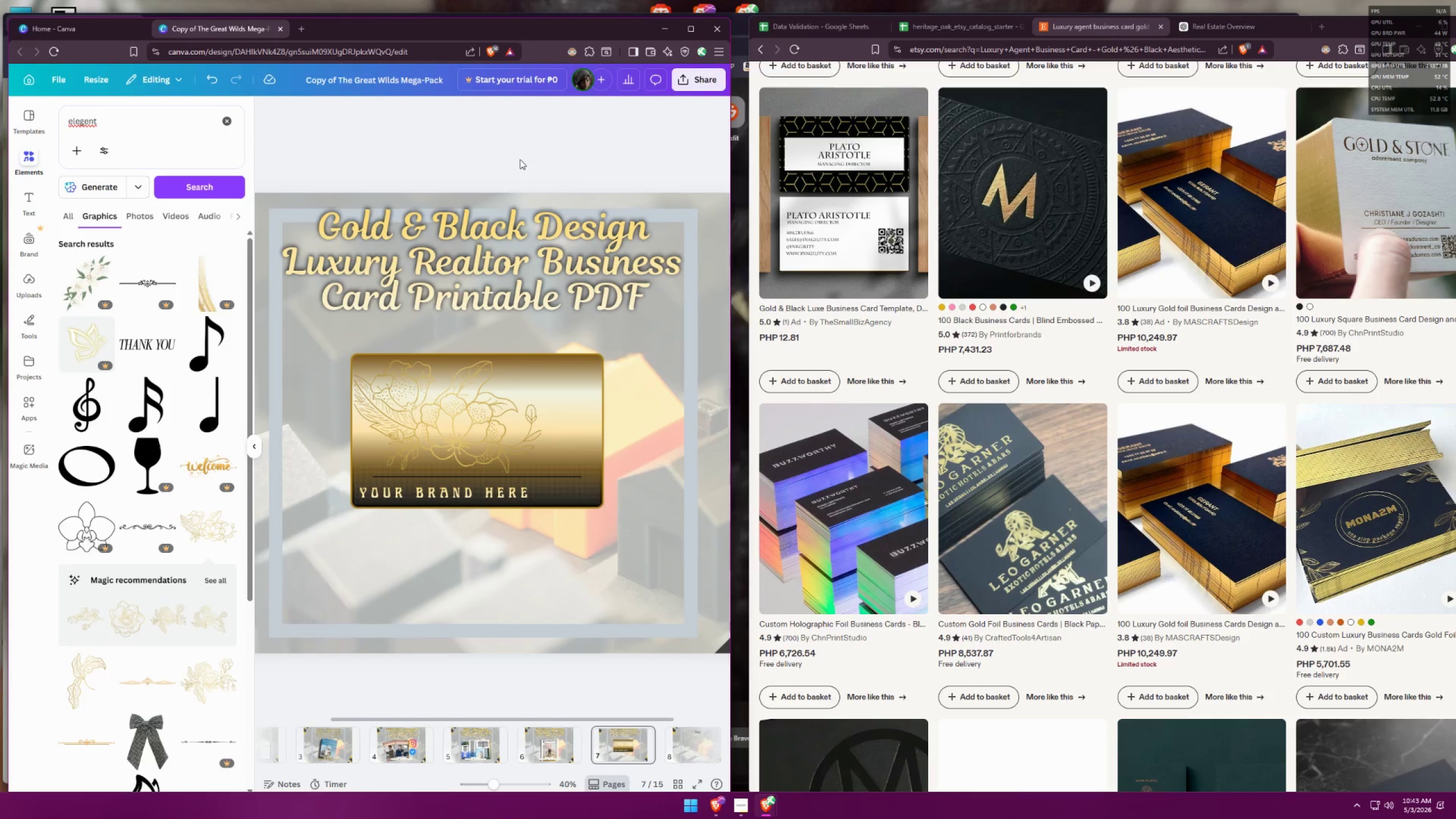 
left_click([478, 396])
 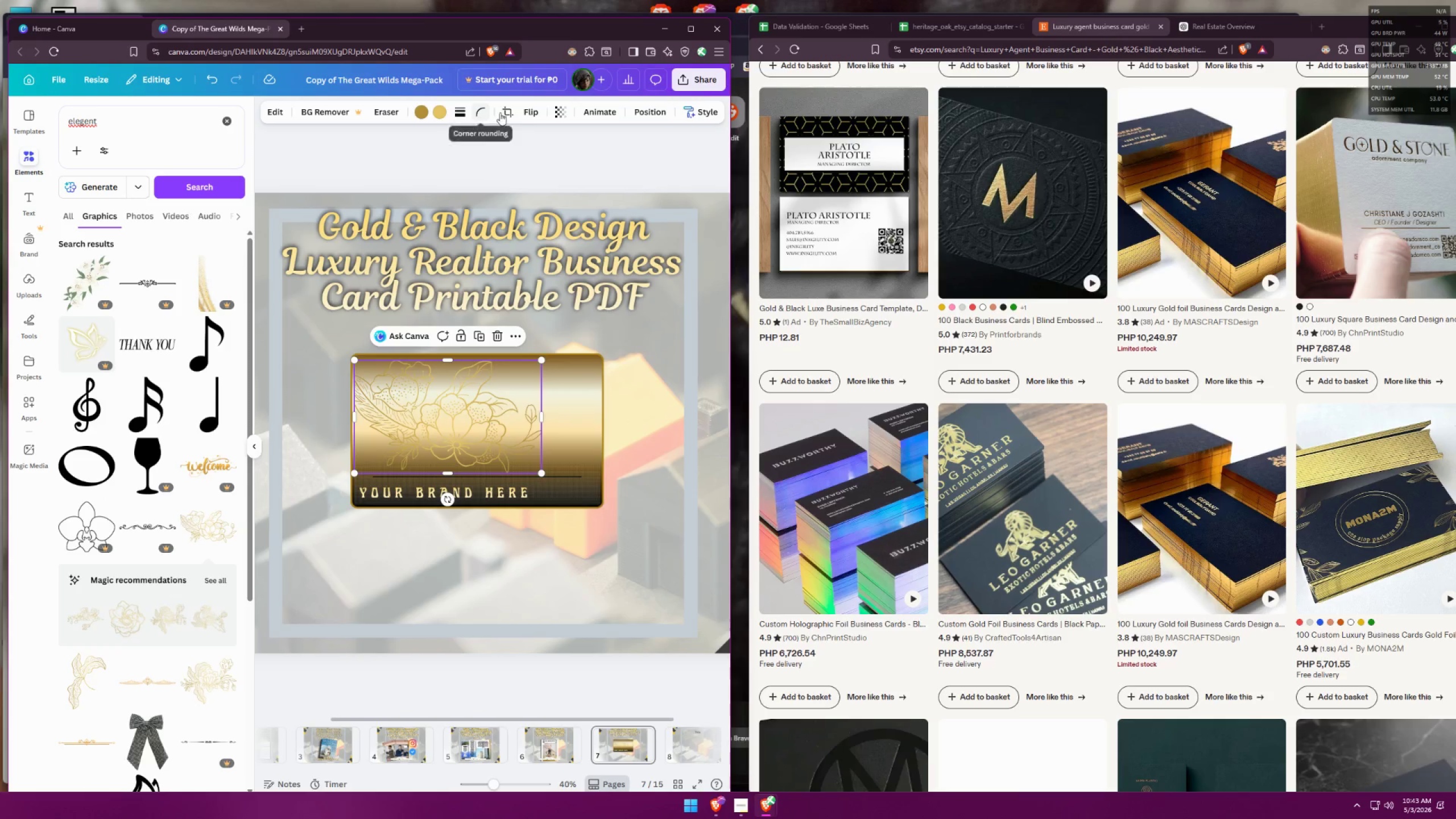 
left_click([555, 111])
 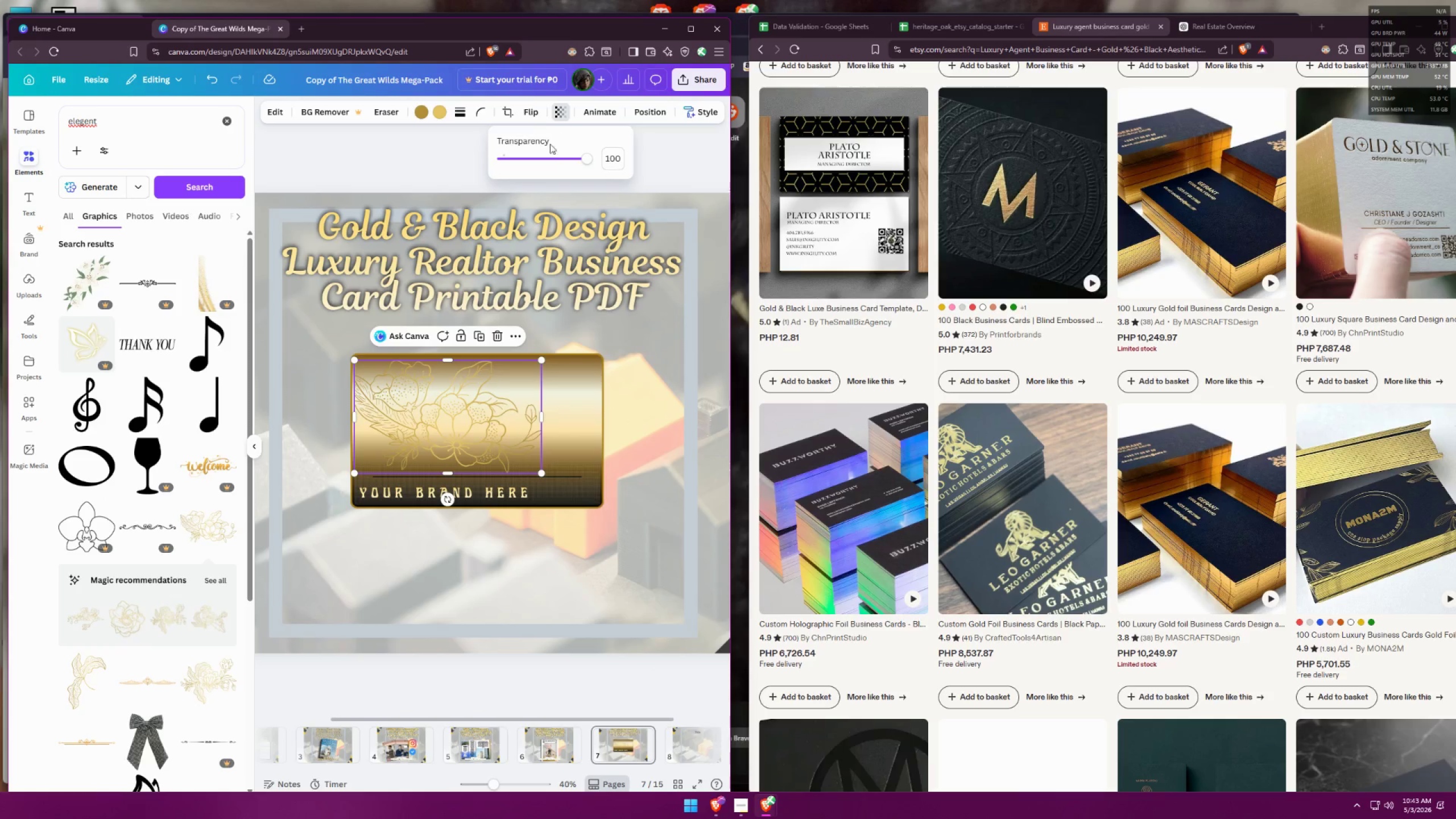 
left_click_drag(start_coordinate=[557, 156], to_coordinate=[532, 151])
 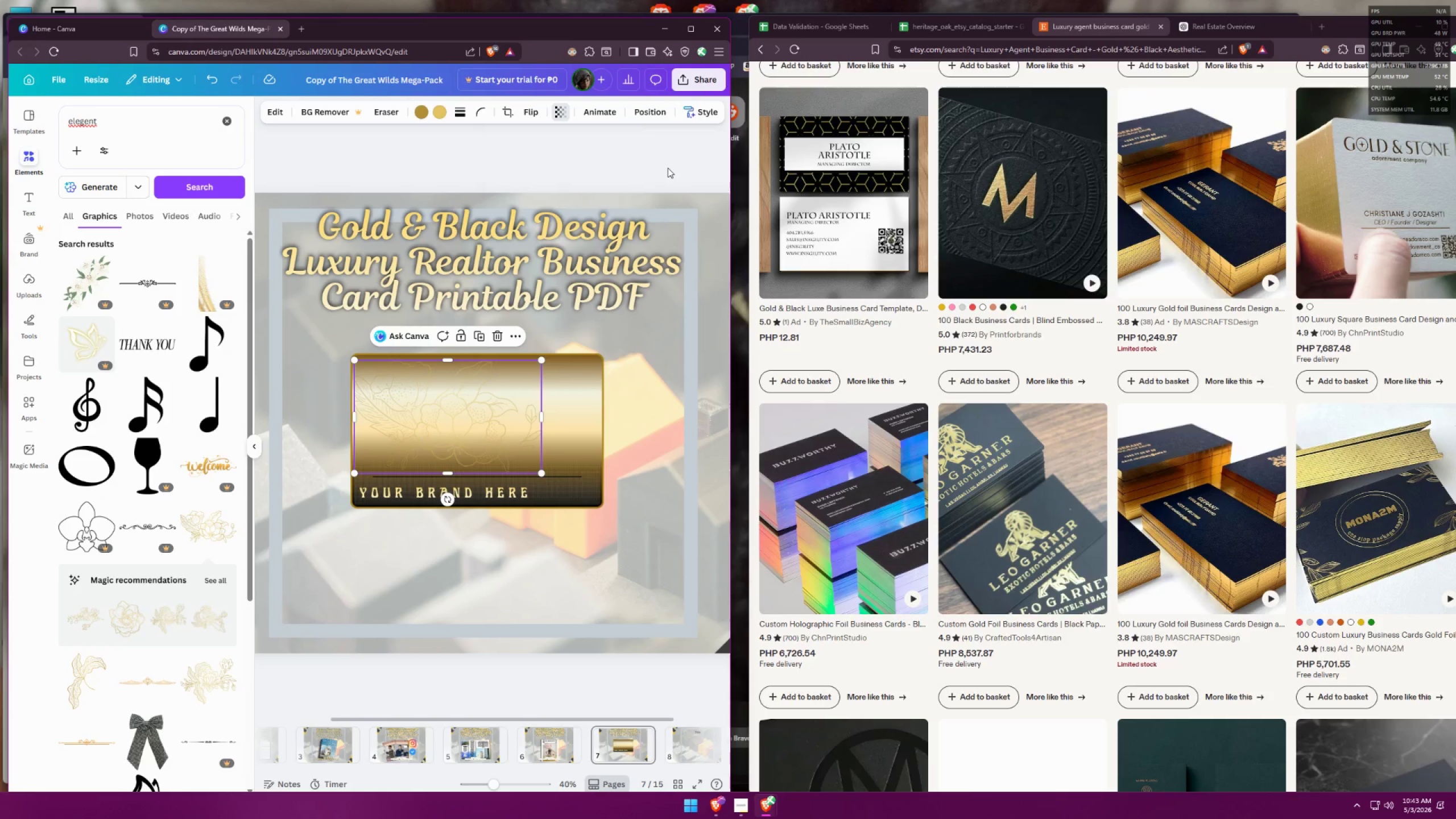 
double_click([668, 168])
 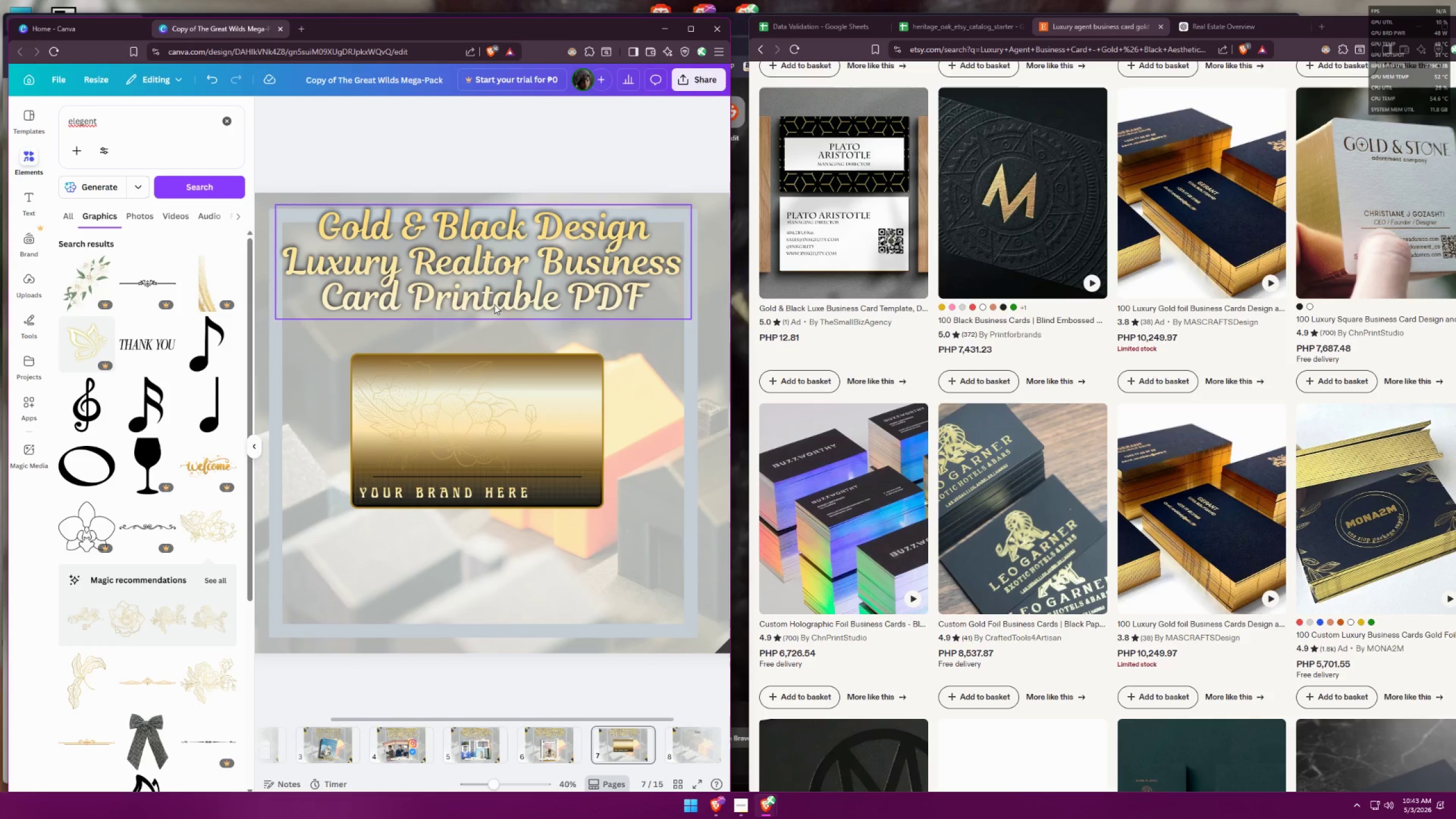 
left_click([460, 399])
 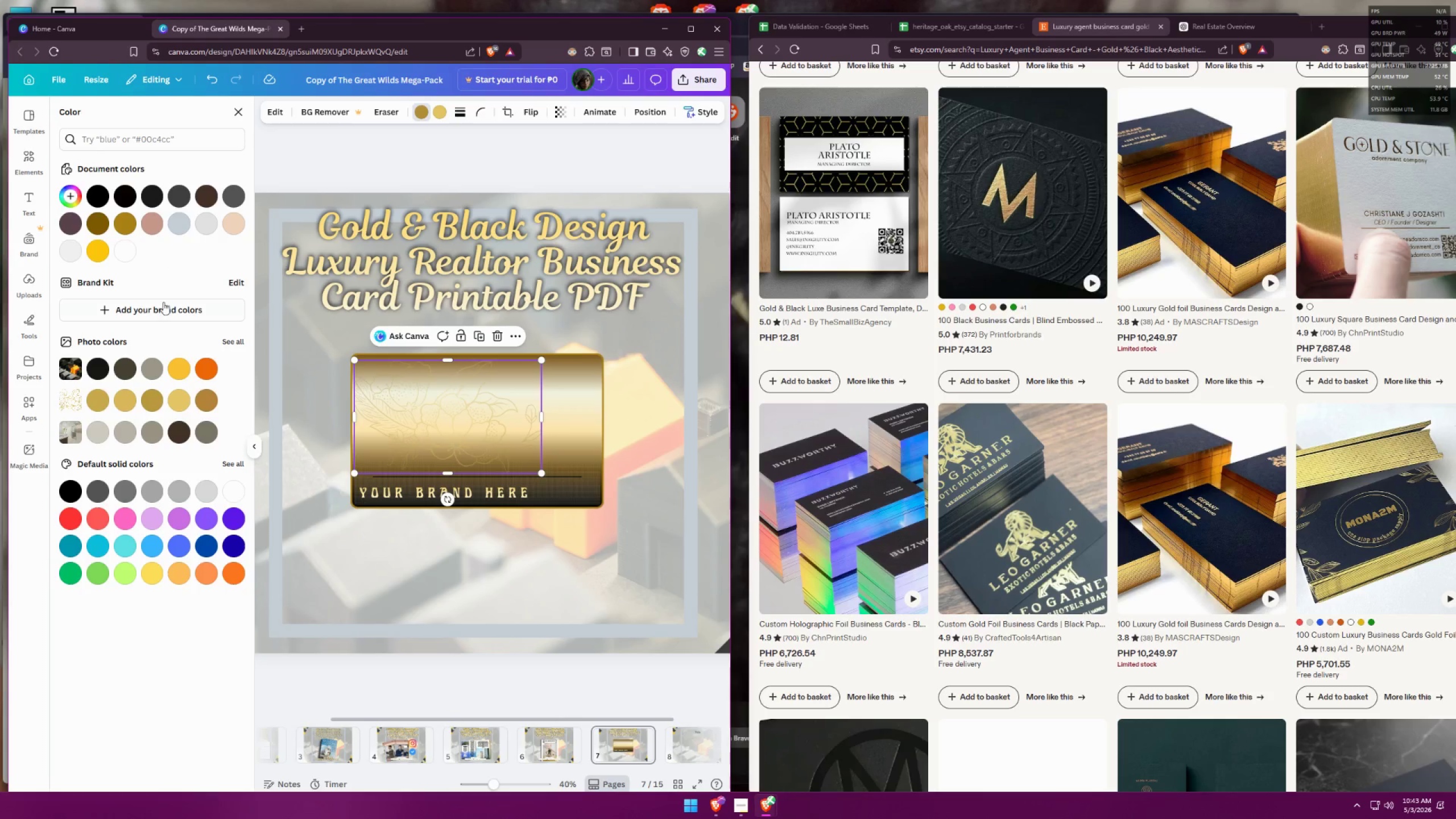 
wait(5.34)
 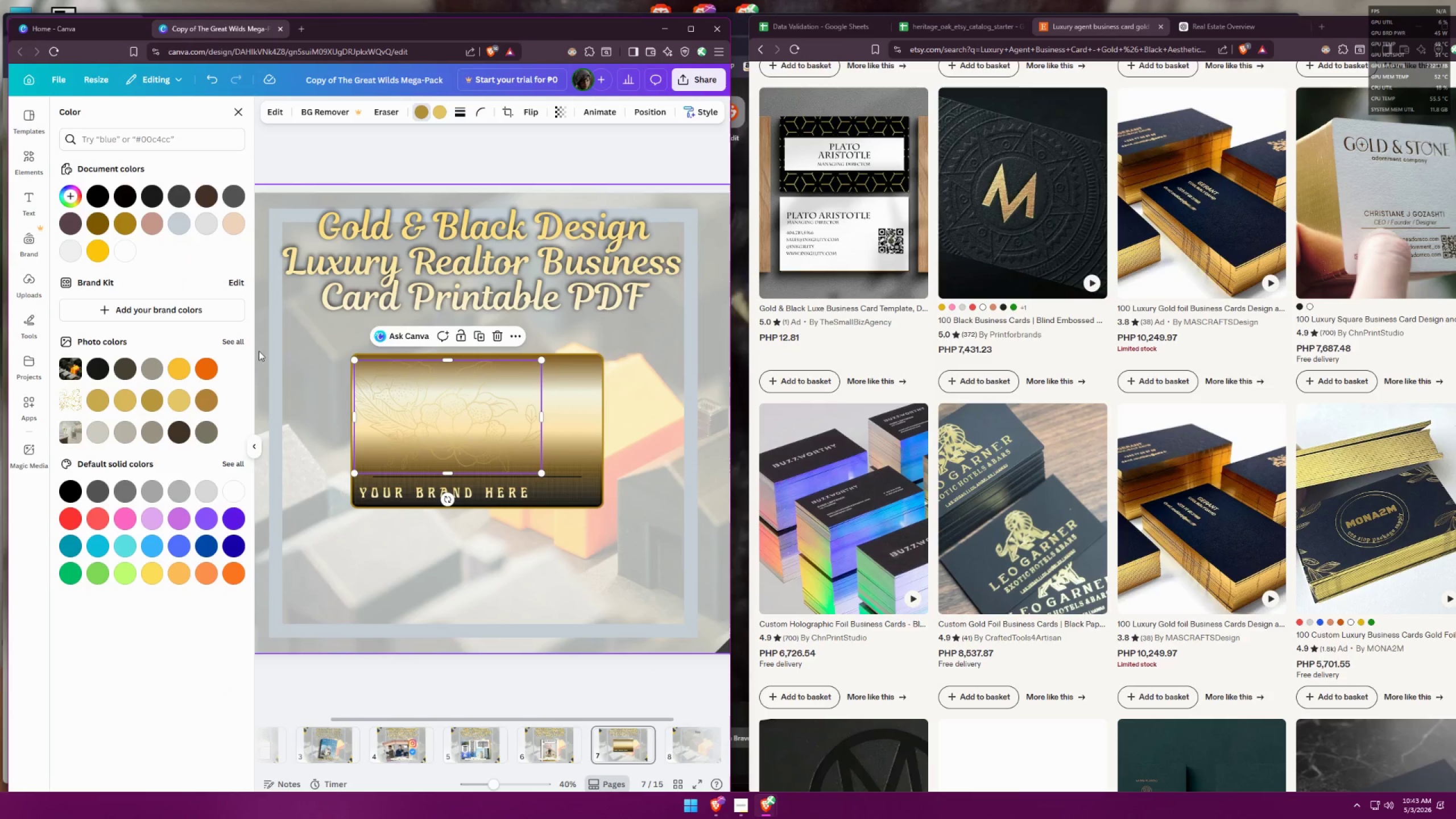 
left_click([75, 191])
 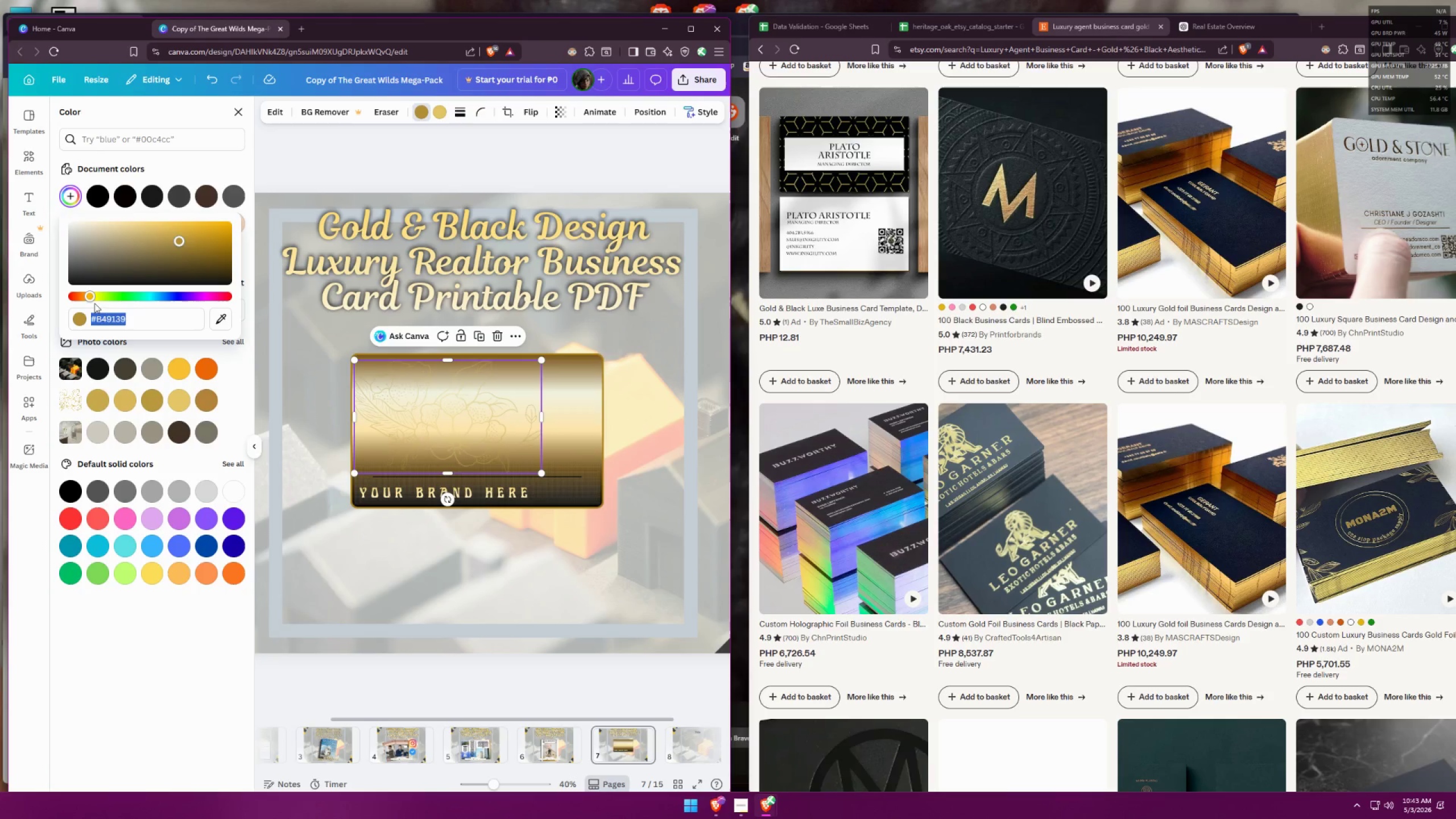 
left_click_drag(start_coordinate=[181, 262], to_coordinate=[209, 257])
 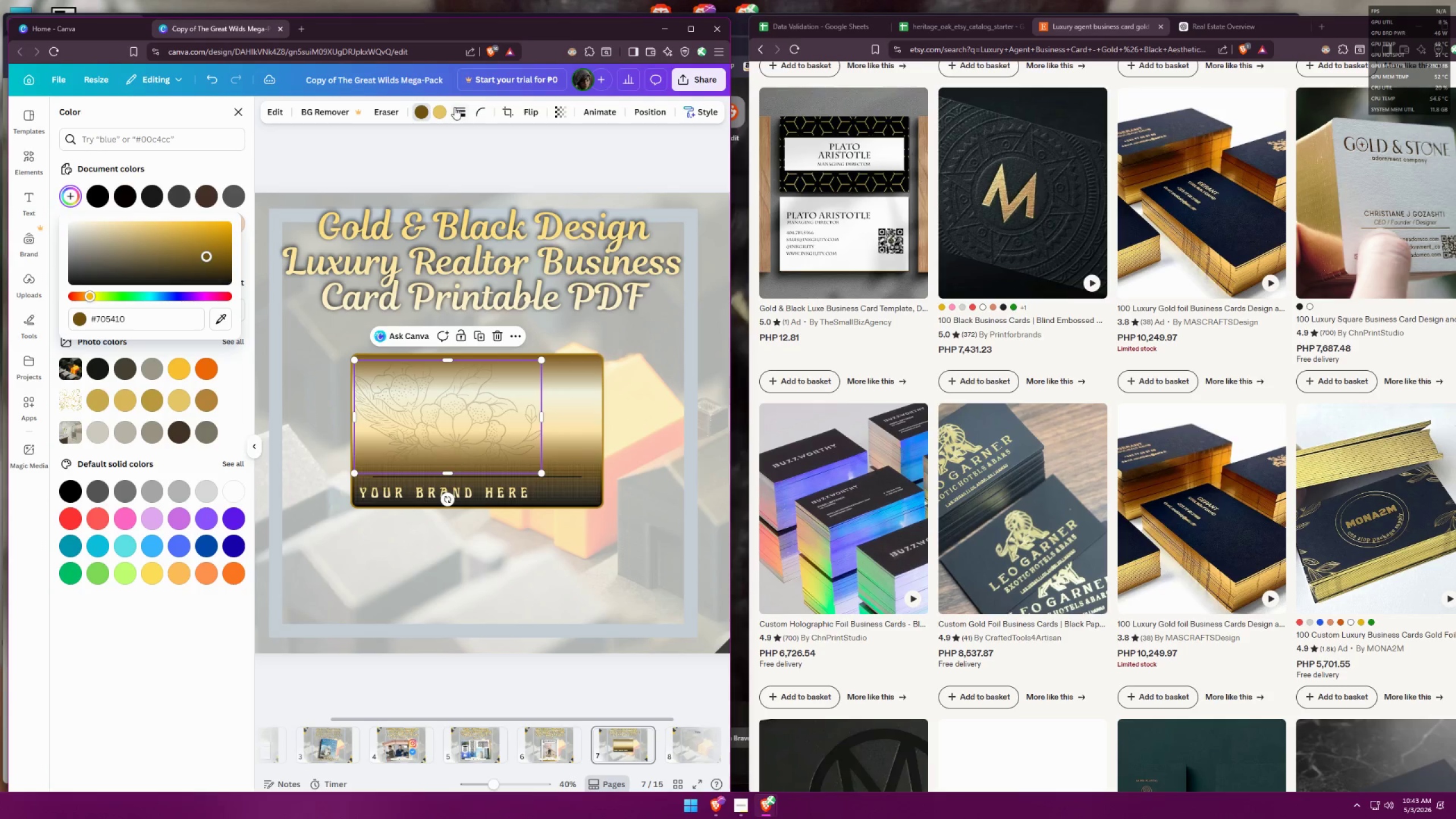 
left_click([441, 109])
 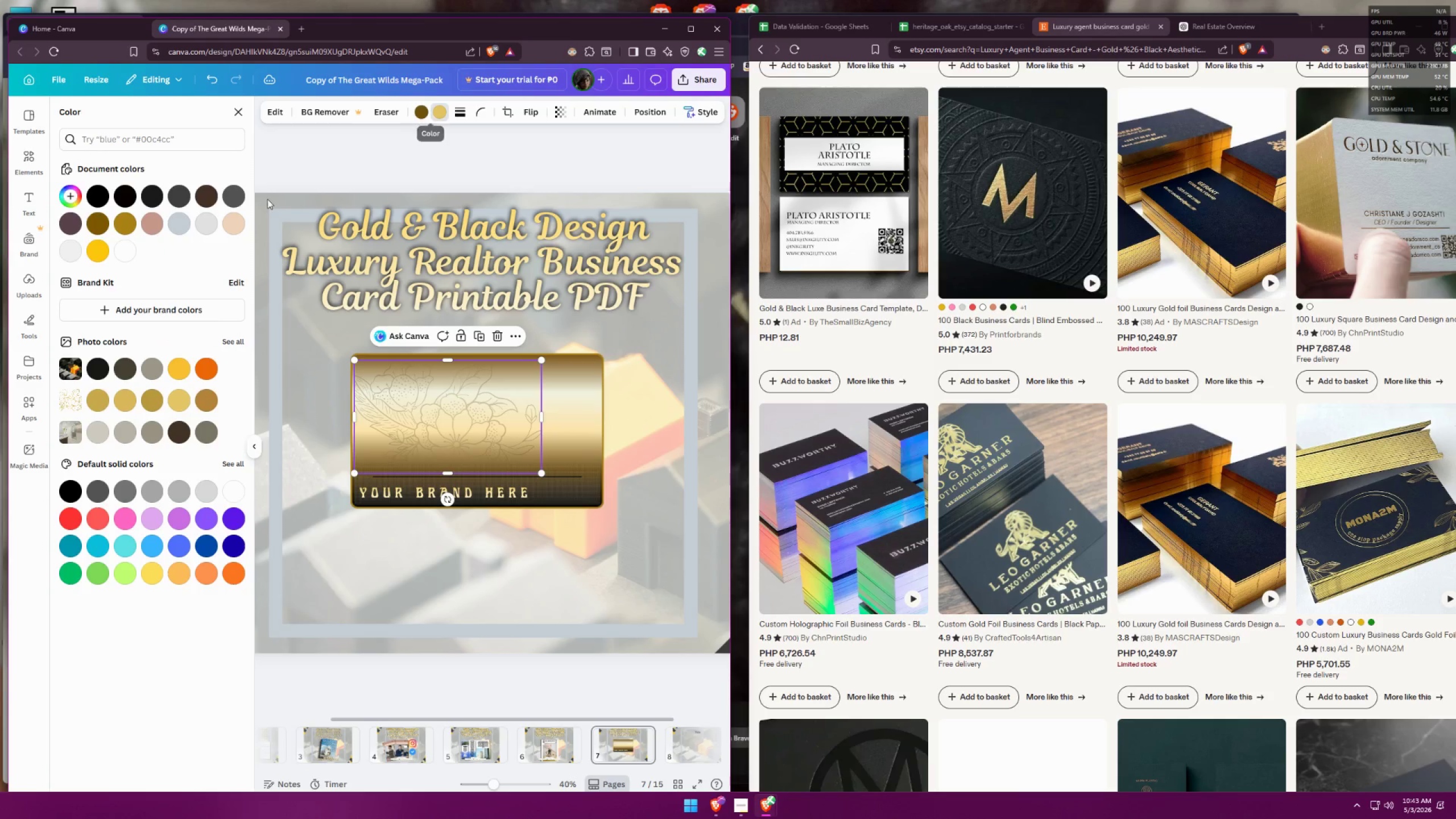 
left_click([75, 205])
 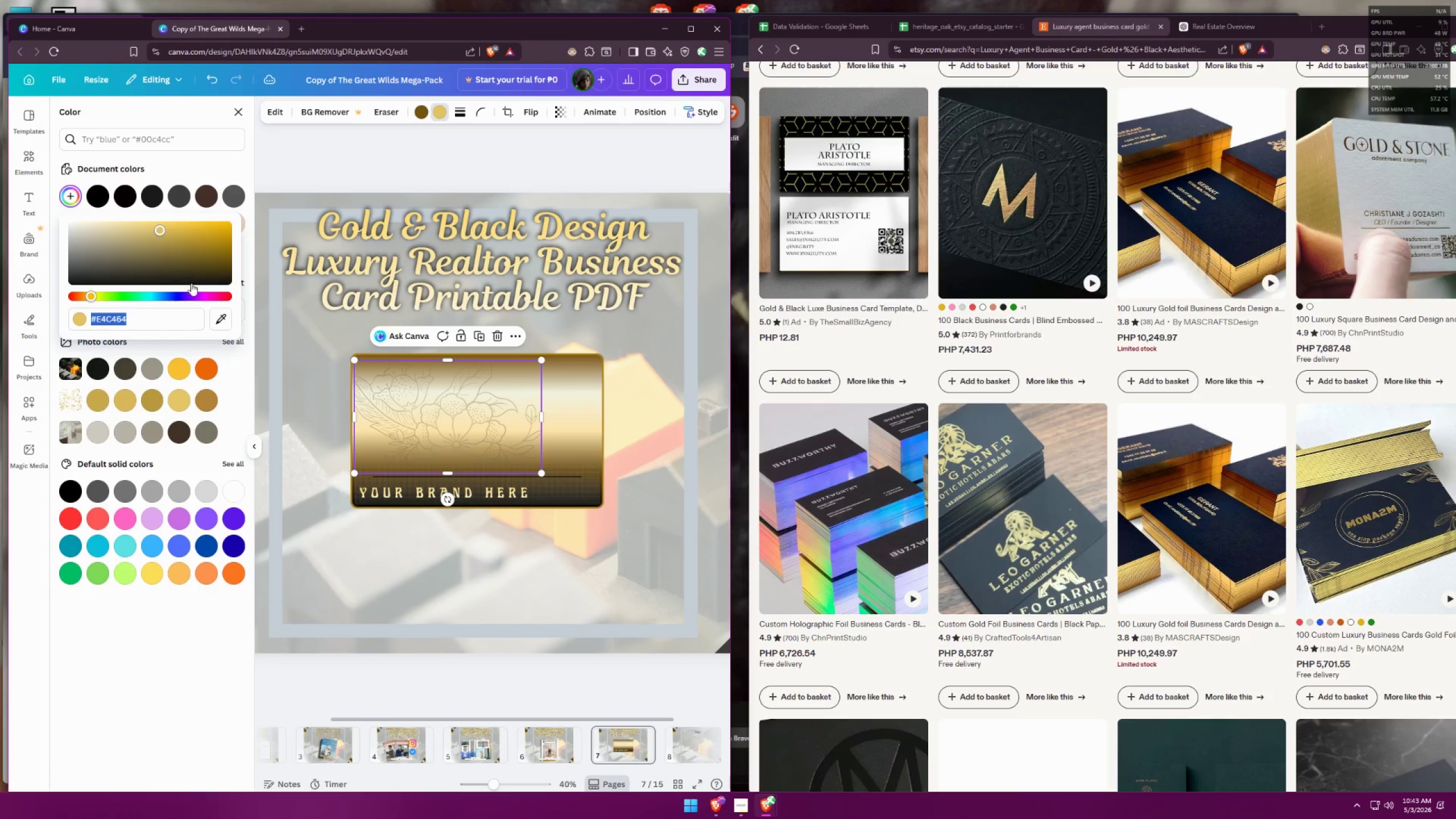 
left_click_drag(start_coordinate=[141, 297], to_coordinate=[159, 290])
 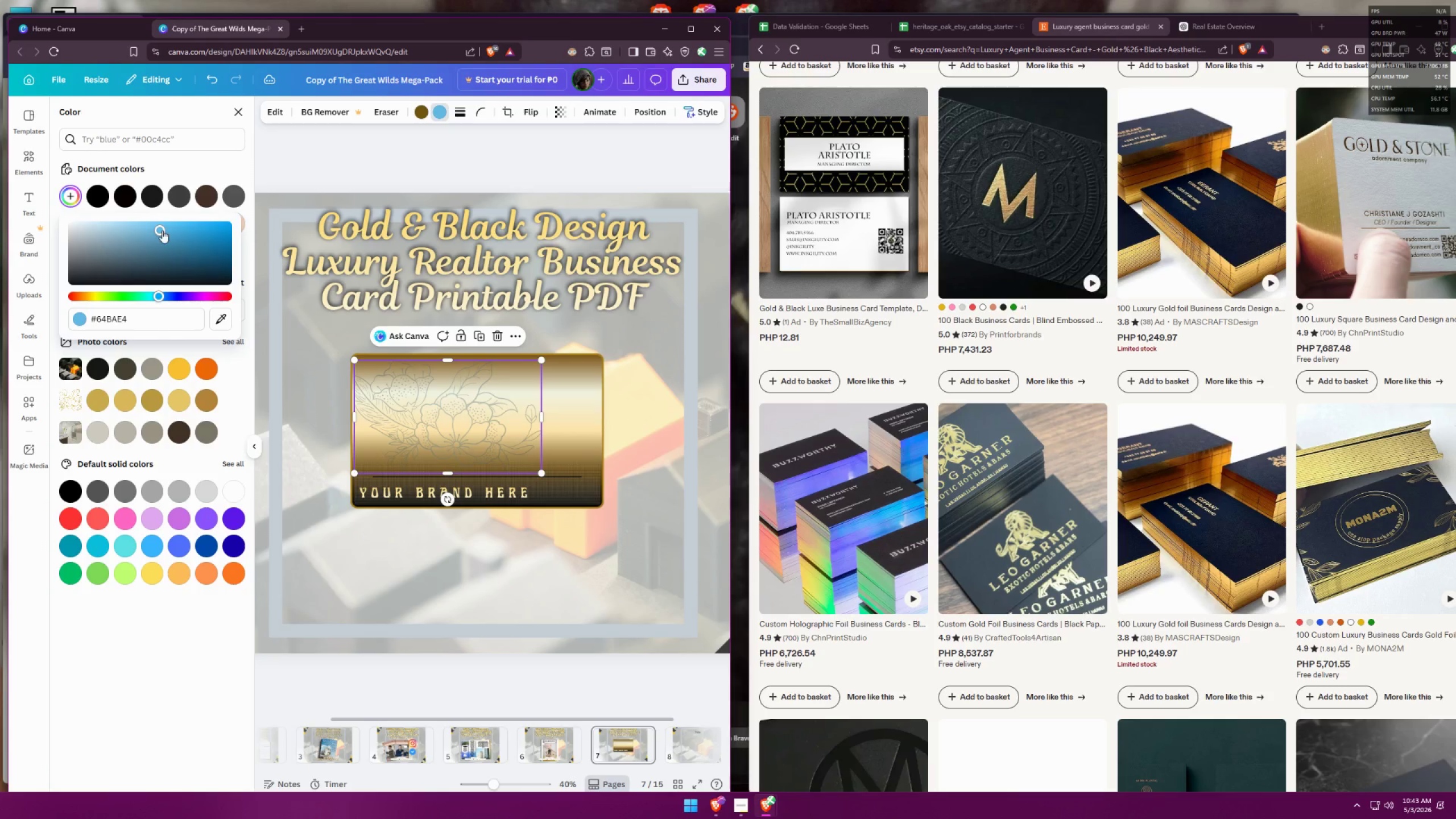 
left_click_drag(start_coordinate=[162, 230], to_coordinate=[160, 234])
 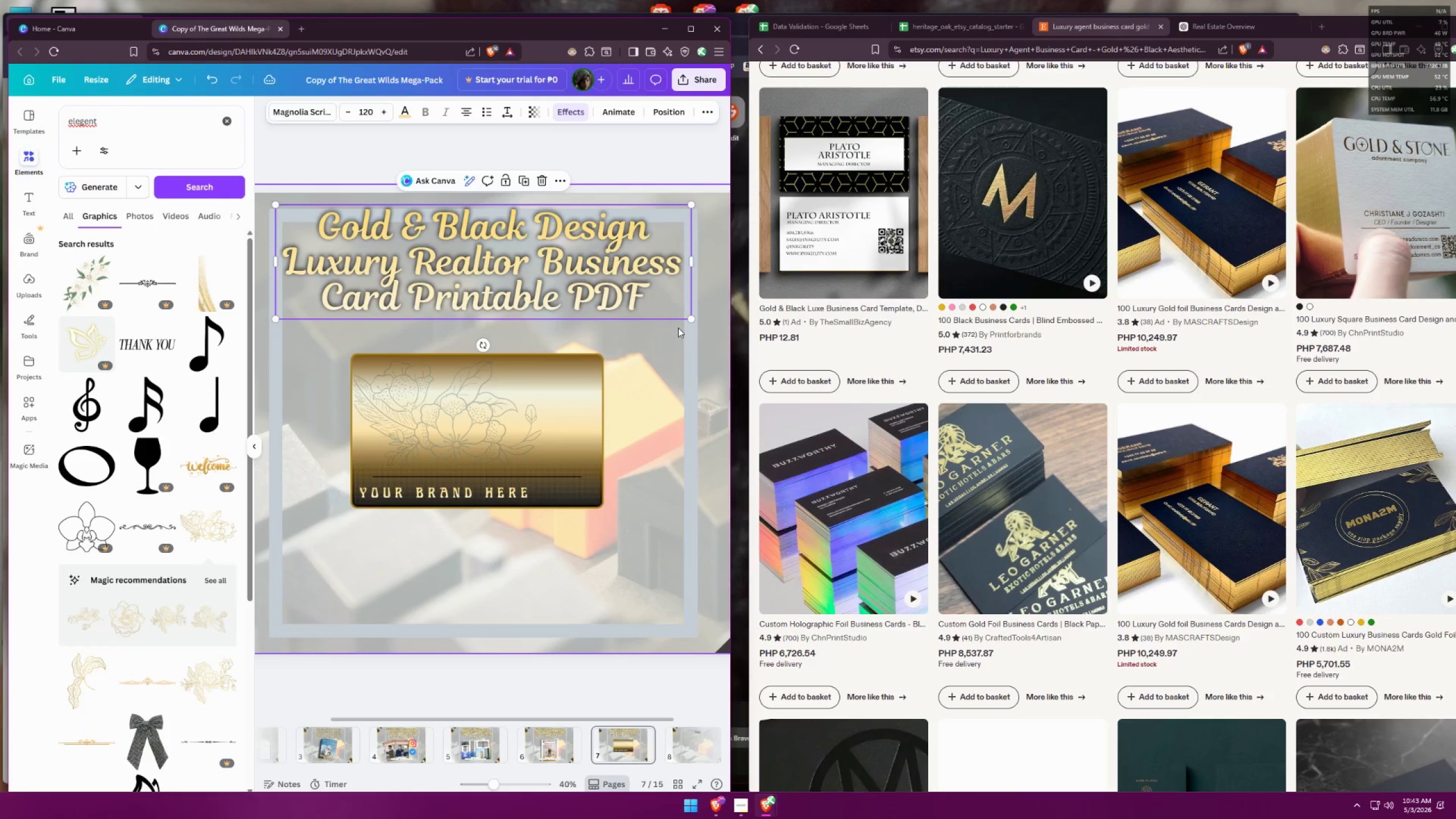 
left_click([666, 412])
 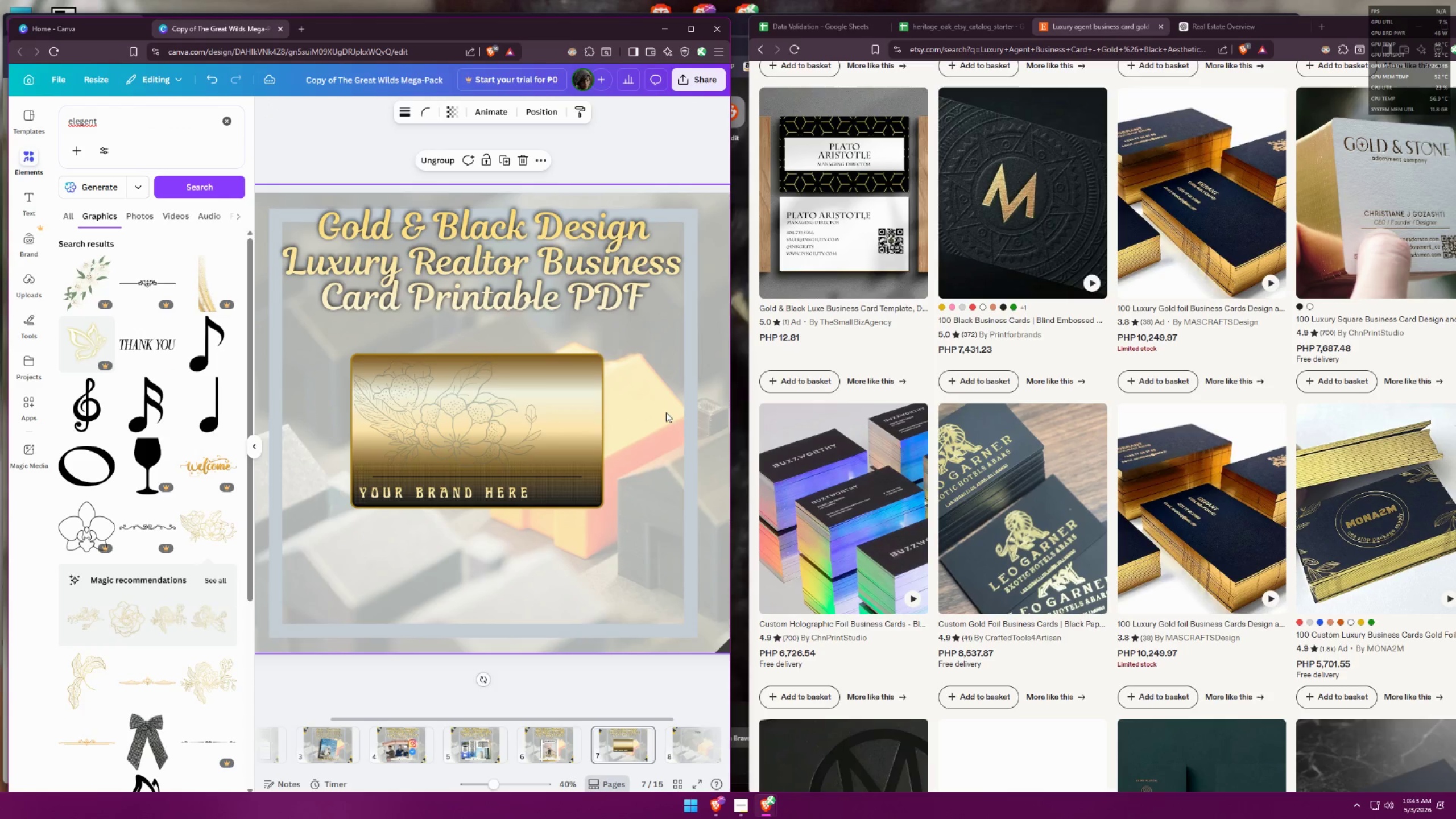 
hold_key(key=ControlLeft, duration=0.52)
scroll: coordinate [528, 407], scroll_direction: down, amount: 4.0
 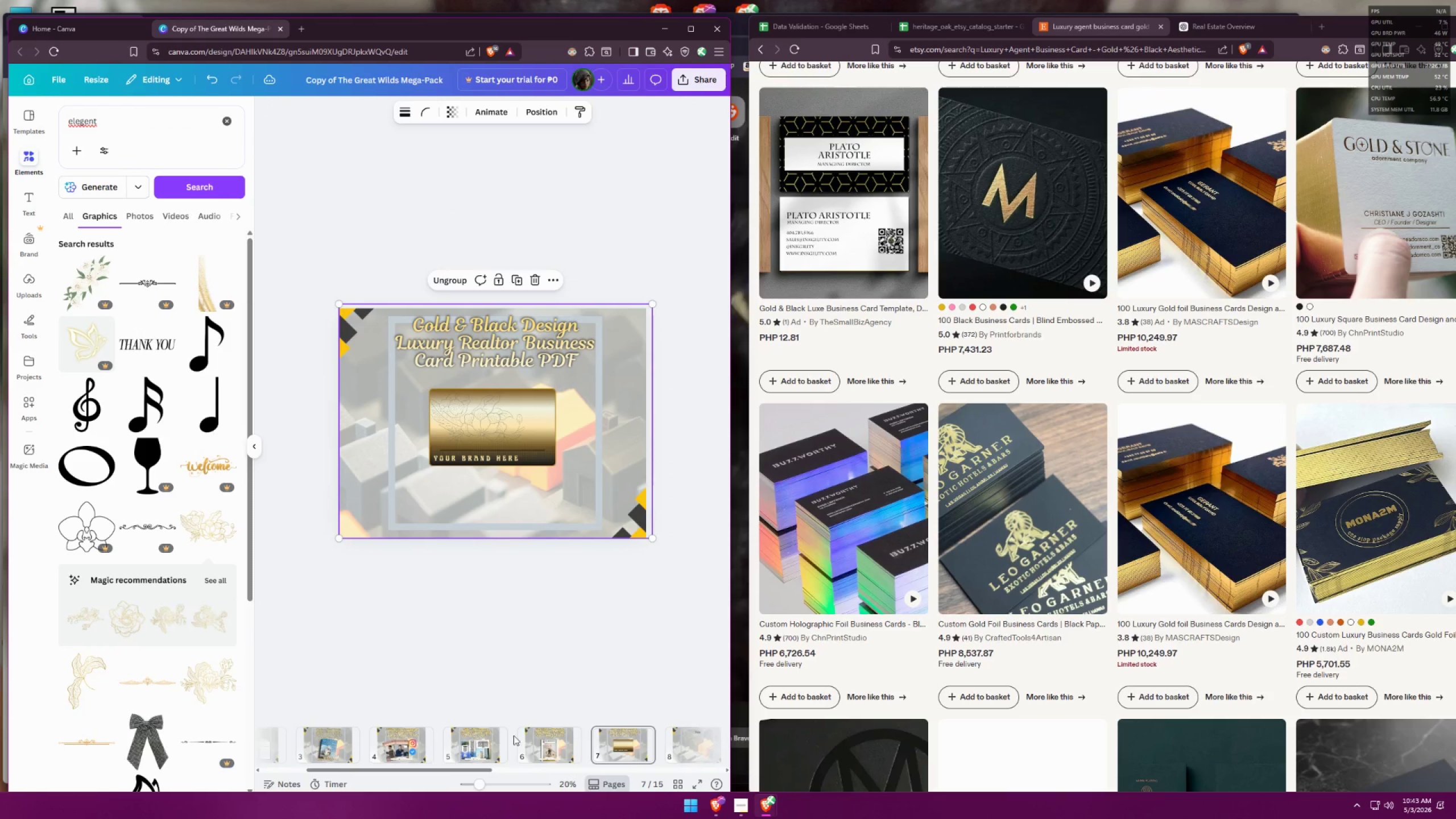 
left_click([545, 752])
 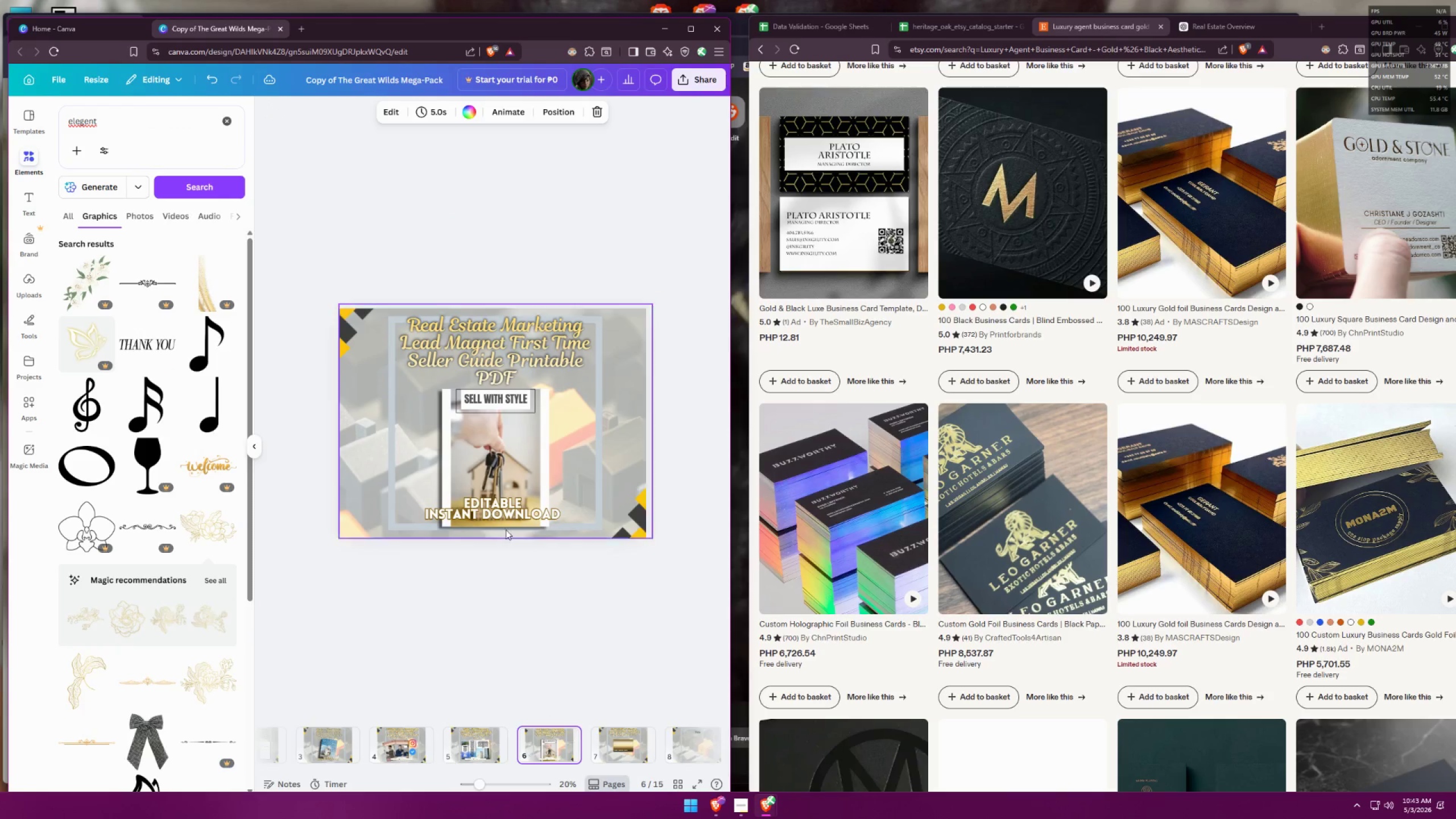 
left_click([506, 508])
 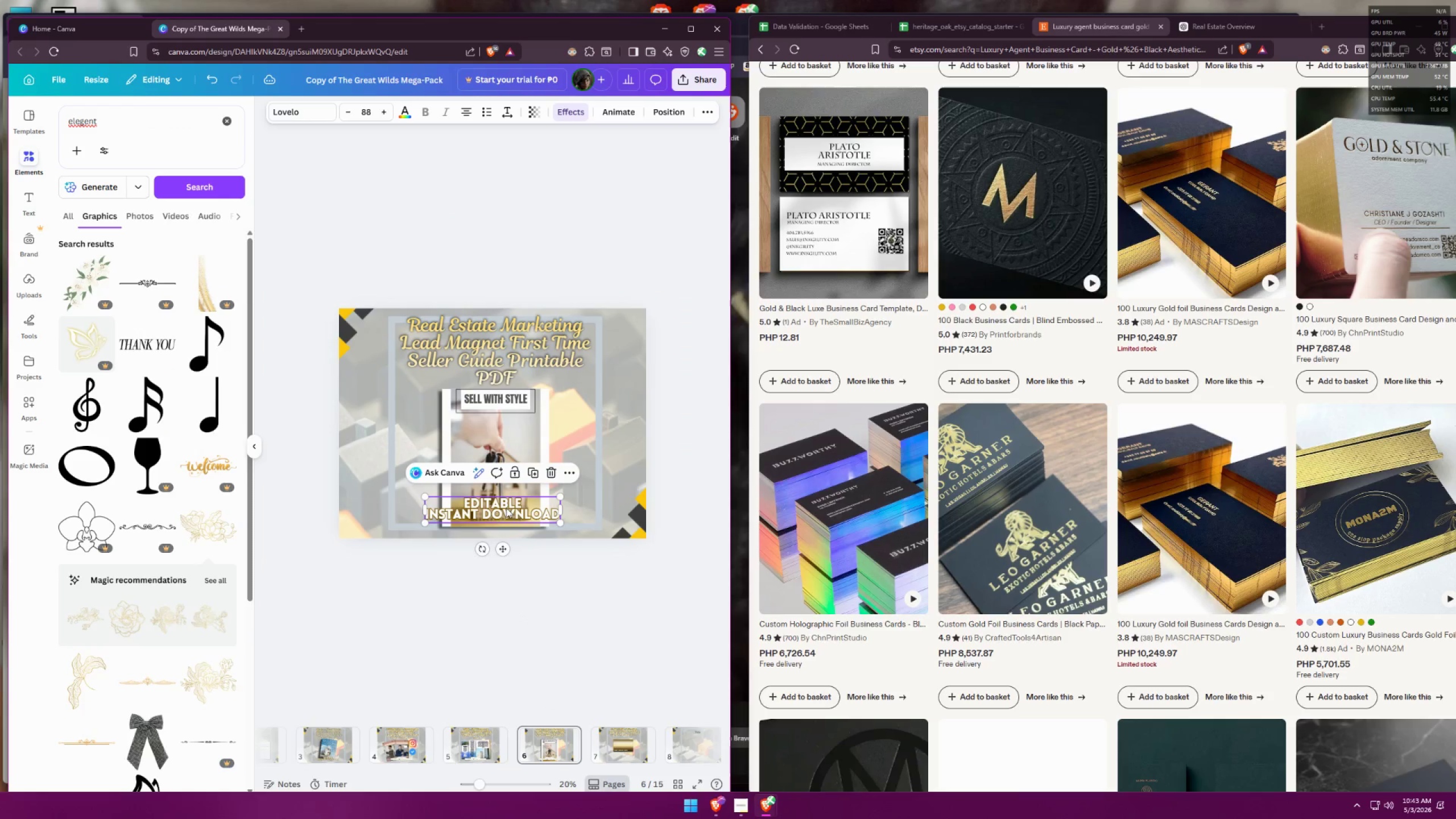 
key(Control+ControlLeft)
 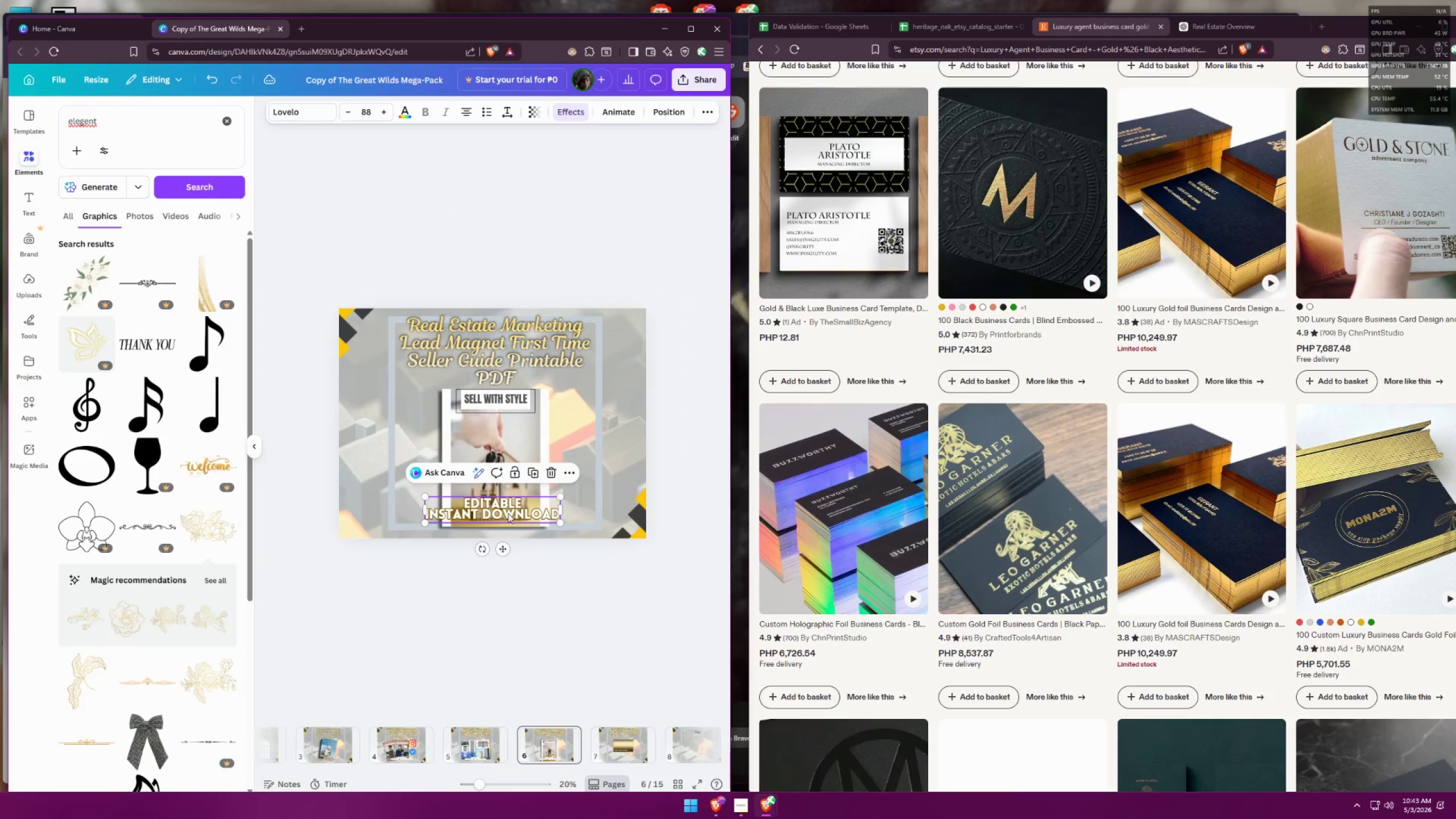 
key(Control+C)
 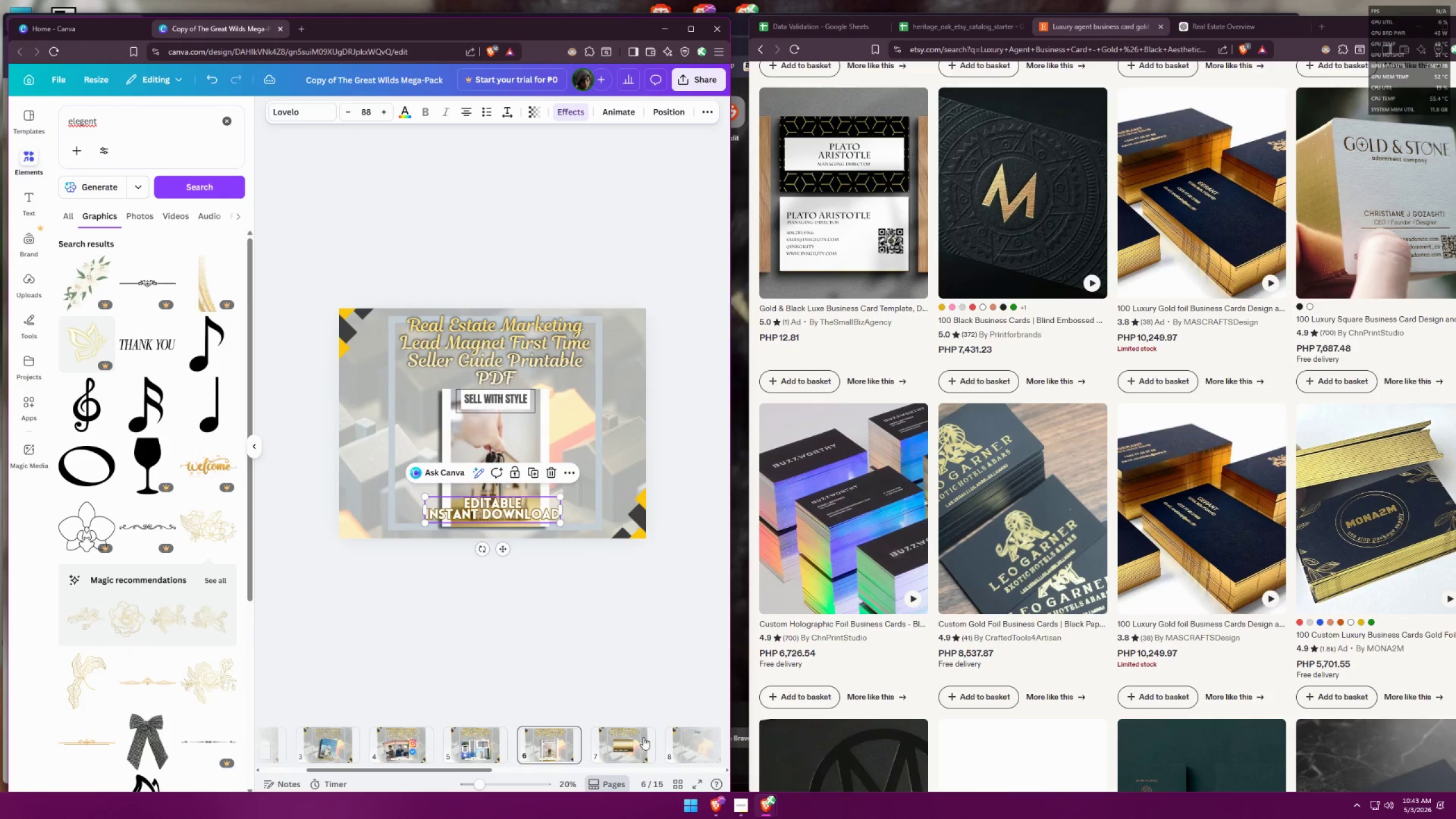 
left_click([633, 738])
 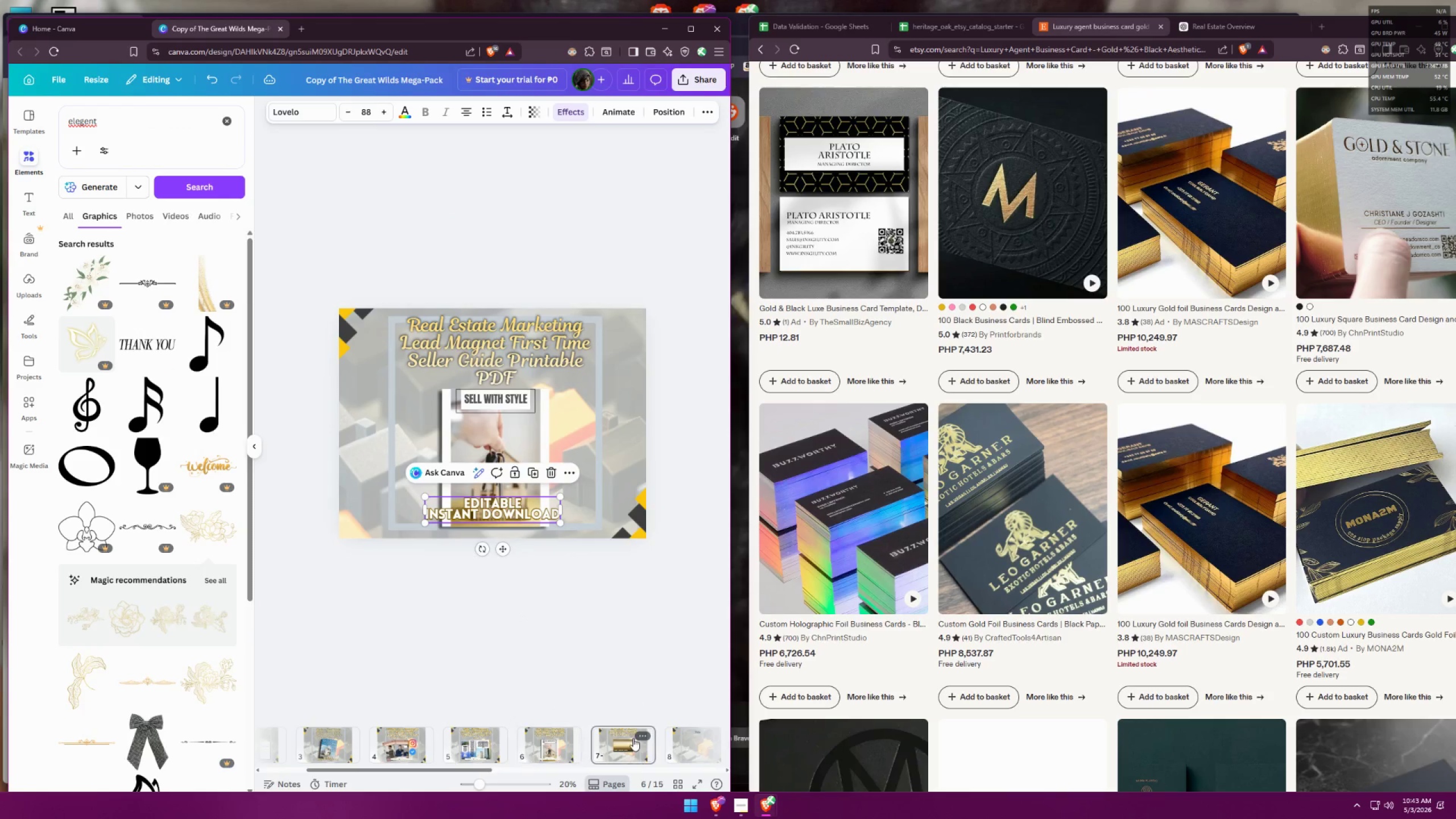 
key(Control+ControlLeft)
 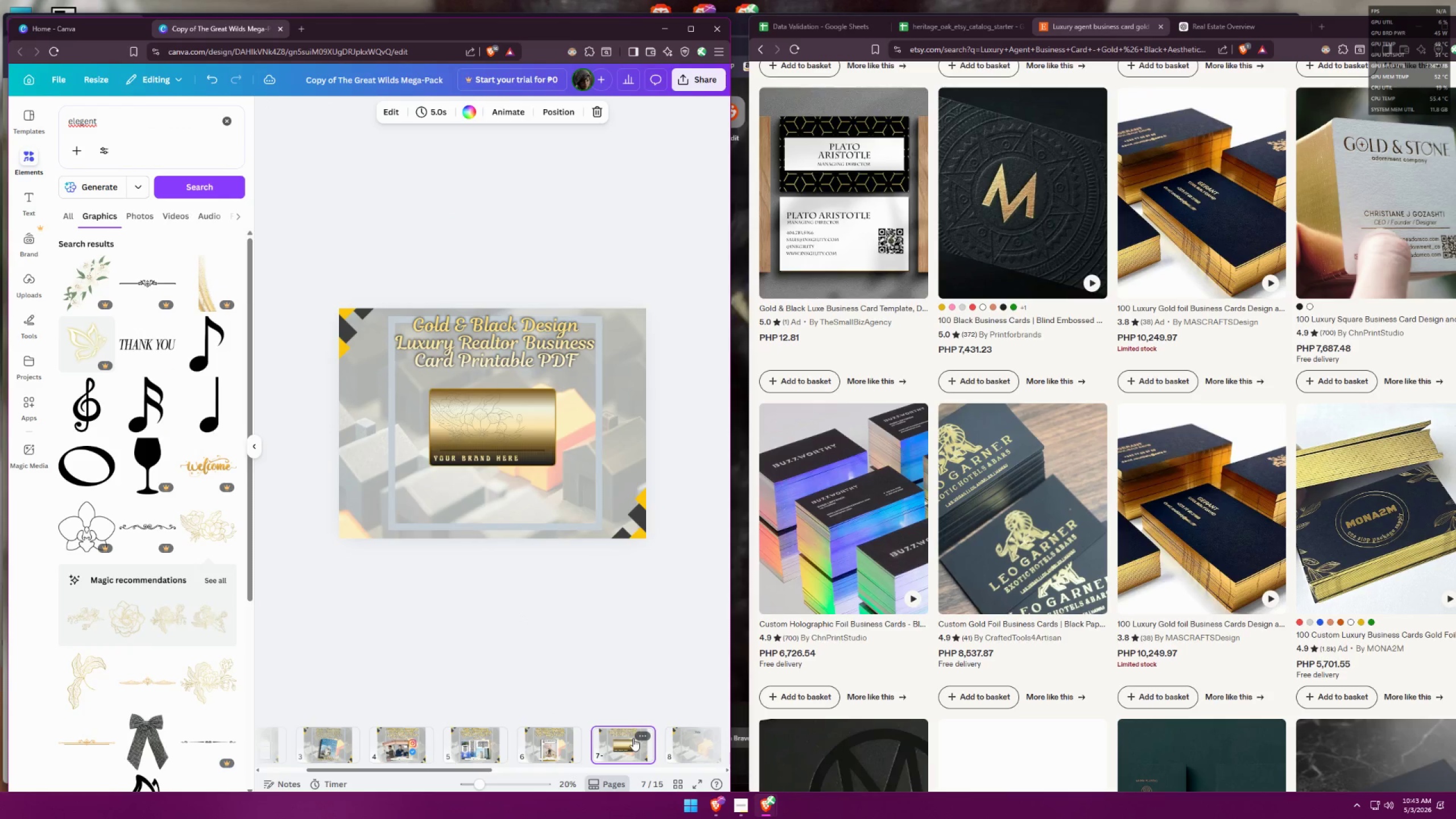 
key(Control+V)
 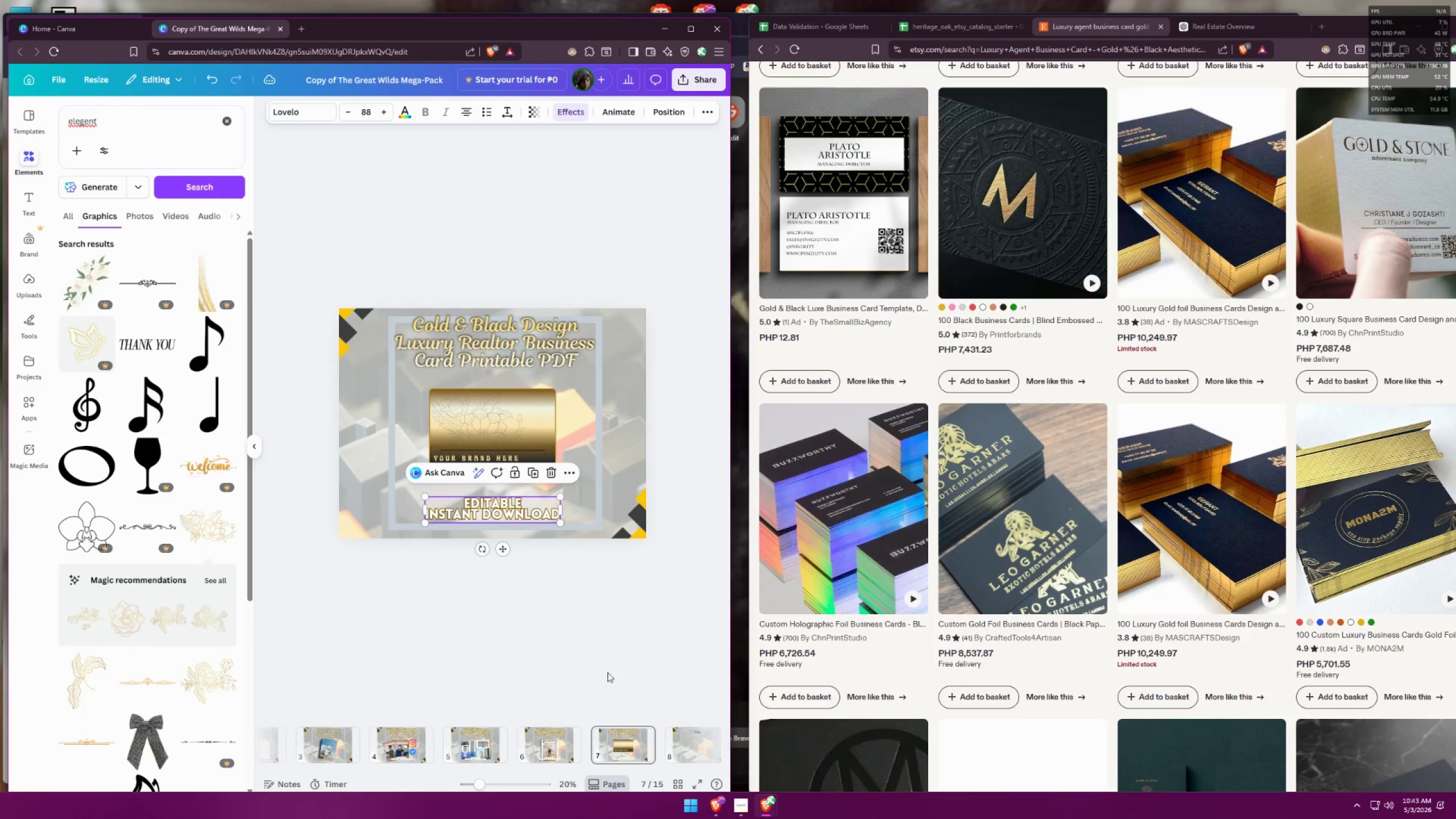 
left_click([612, 629])
 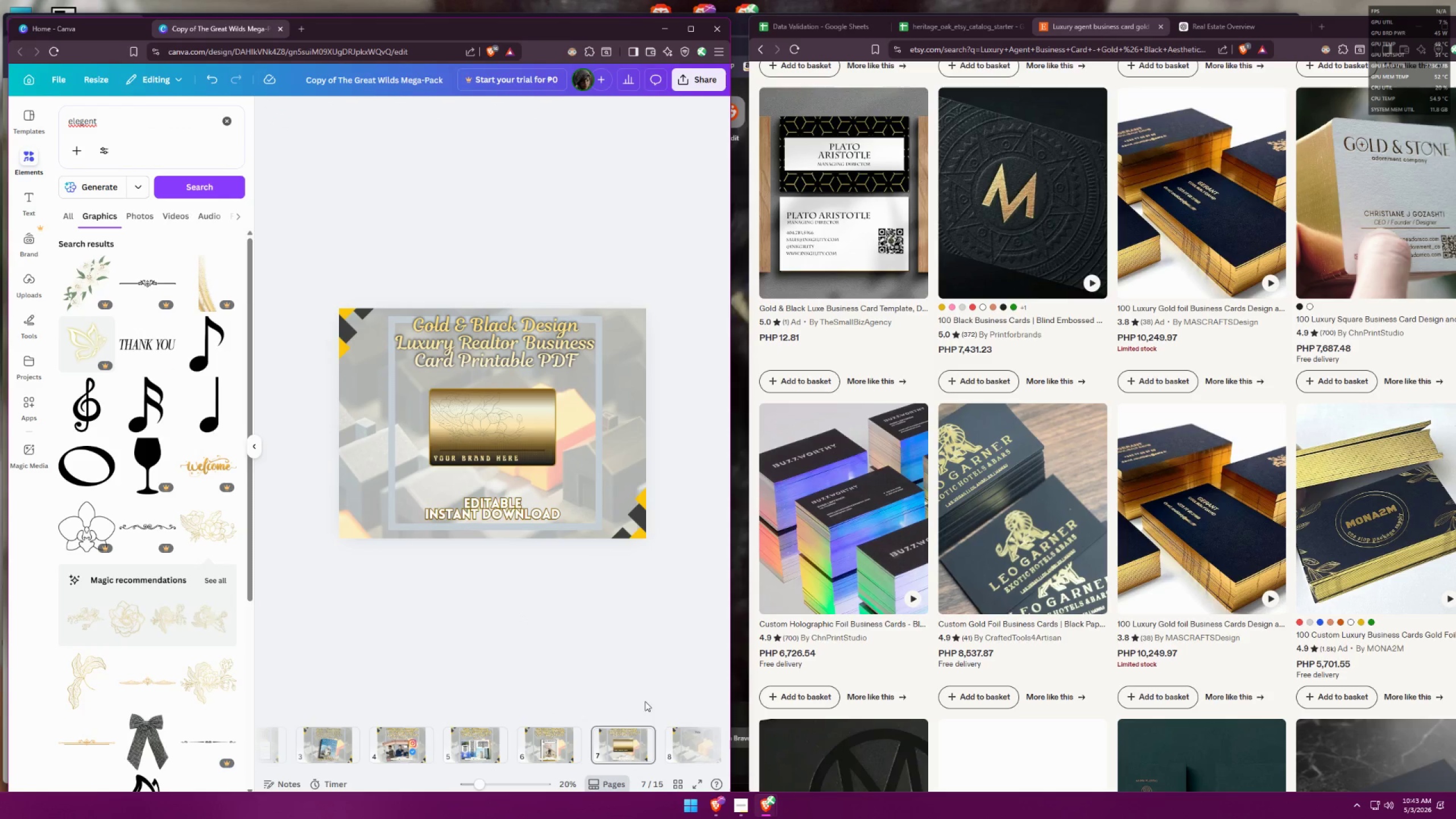 
left_click([692, 747])
 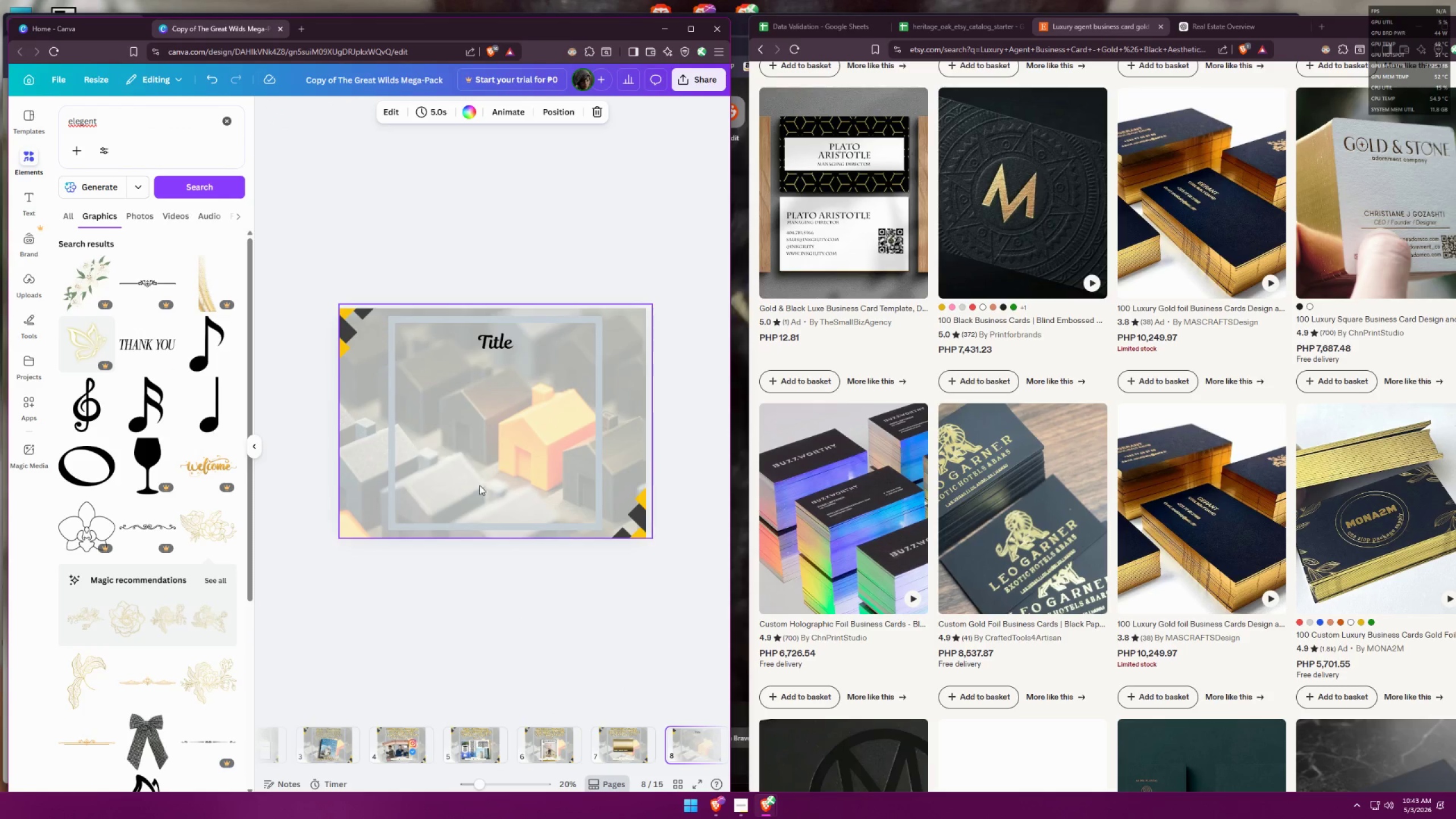 
left_click([632, 748])
 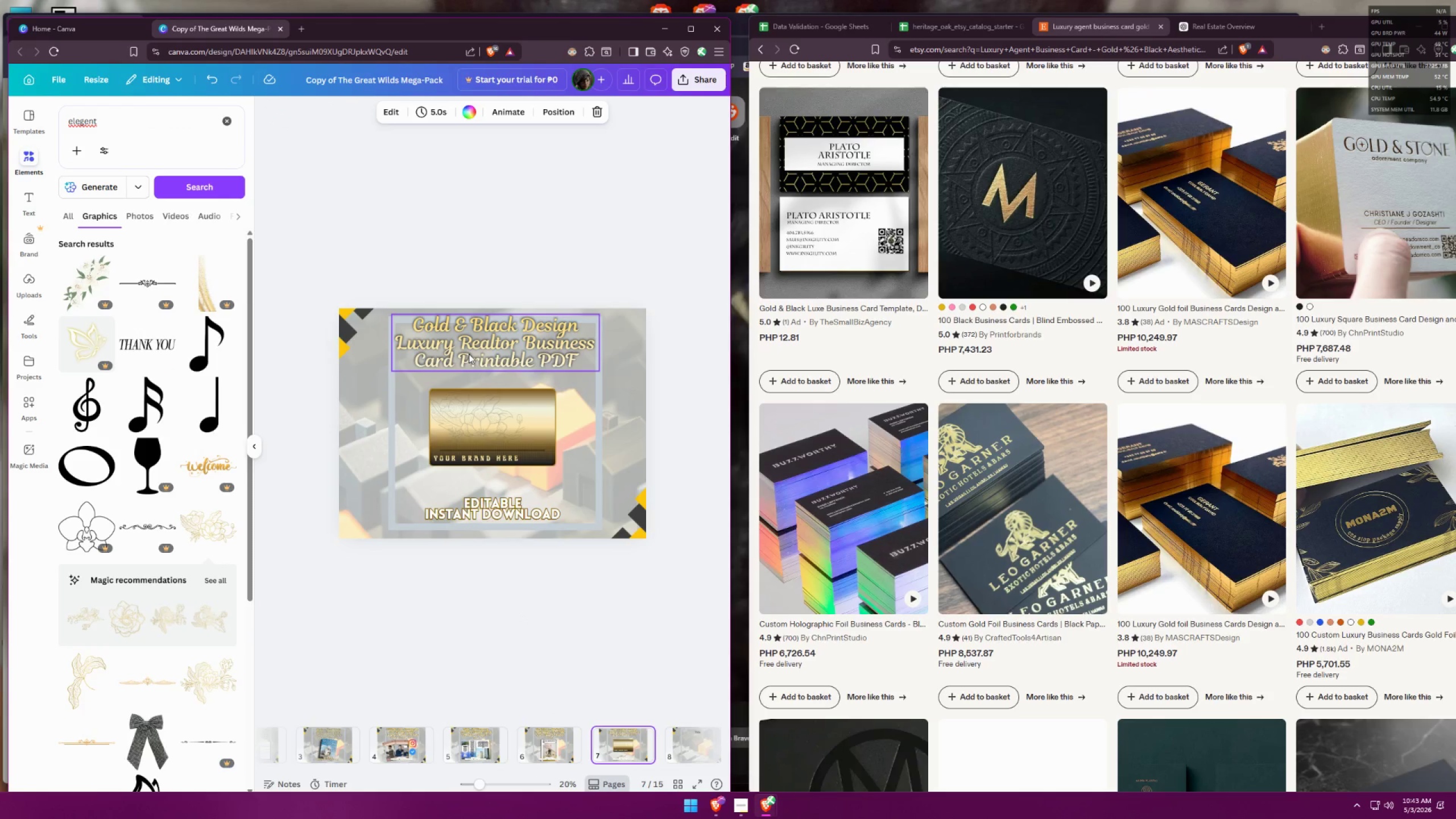 
left_click([471, 351])
 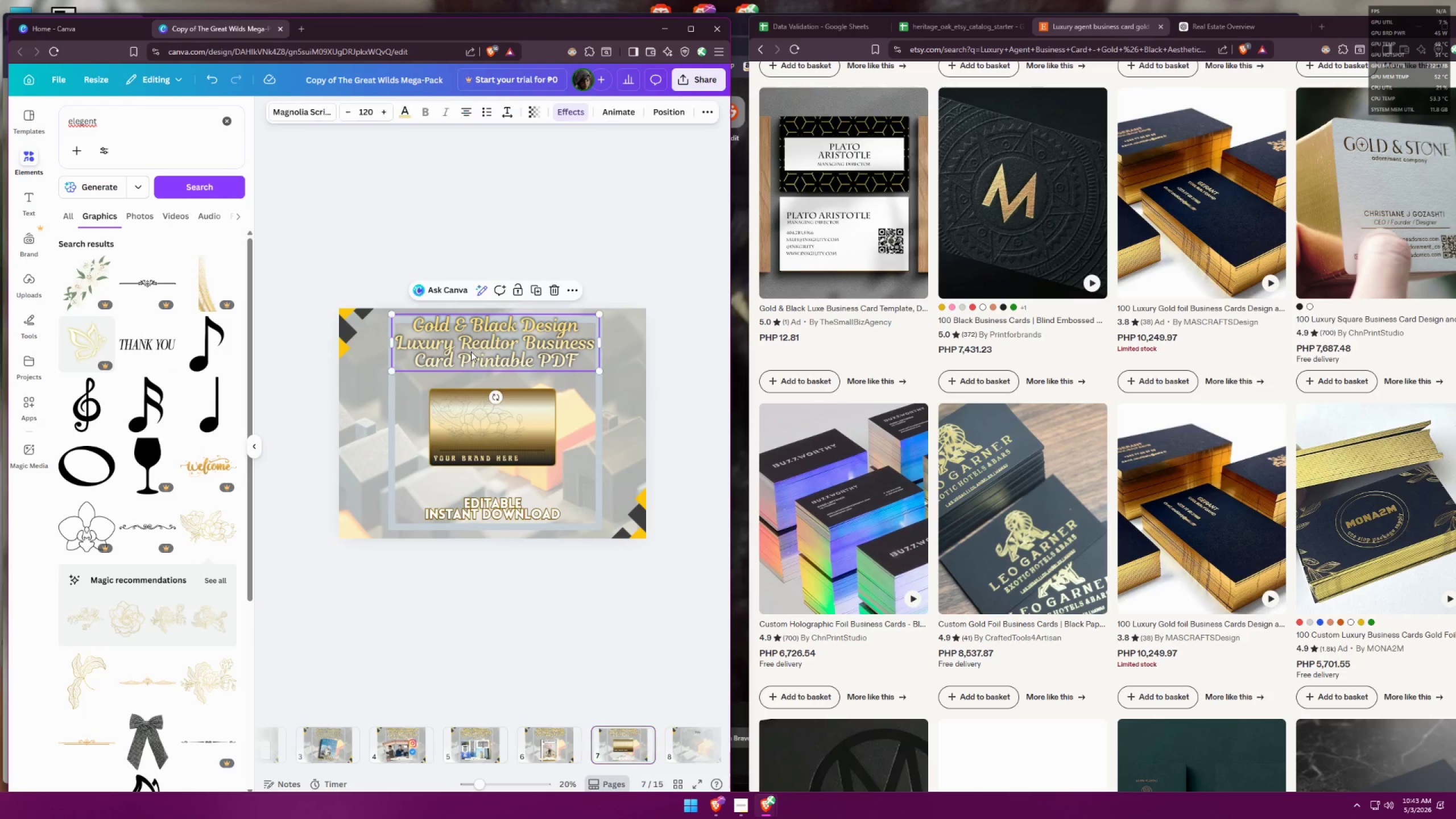 
key(Control+ControlLeft)
 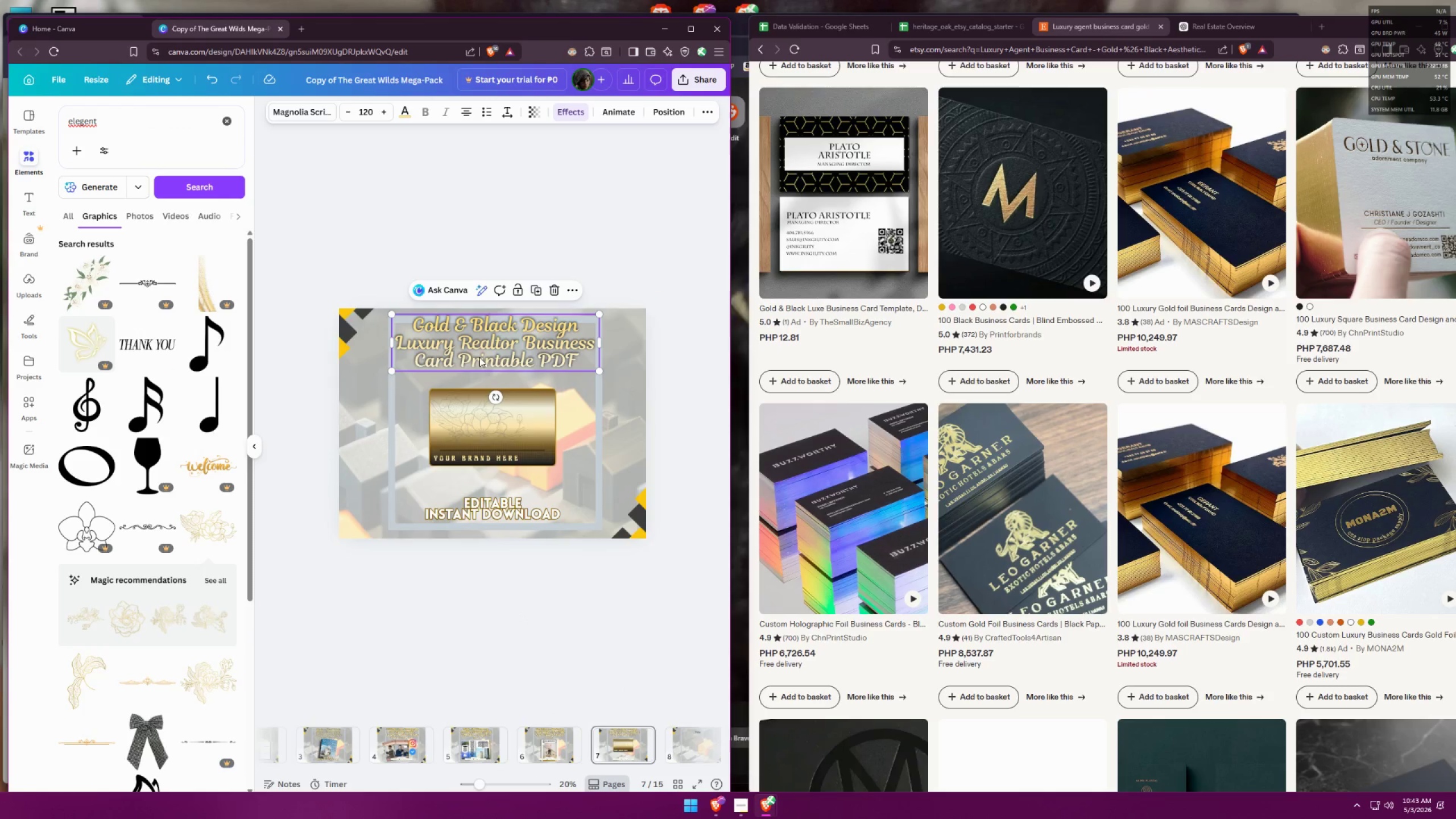 
key(Control+C)
 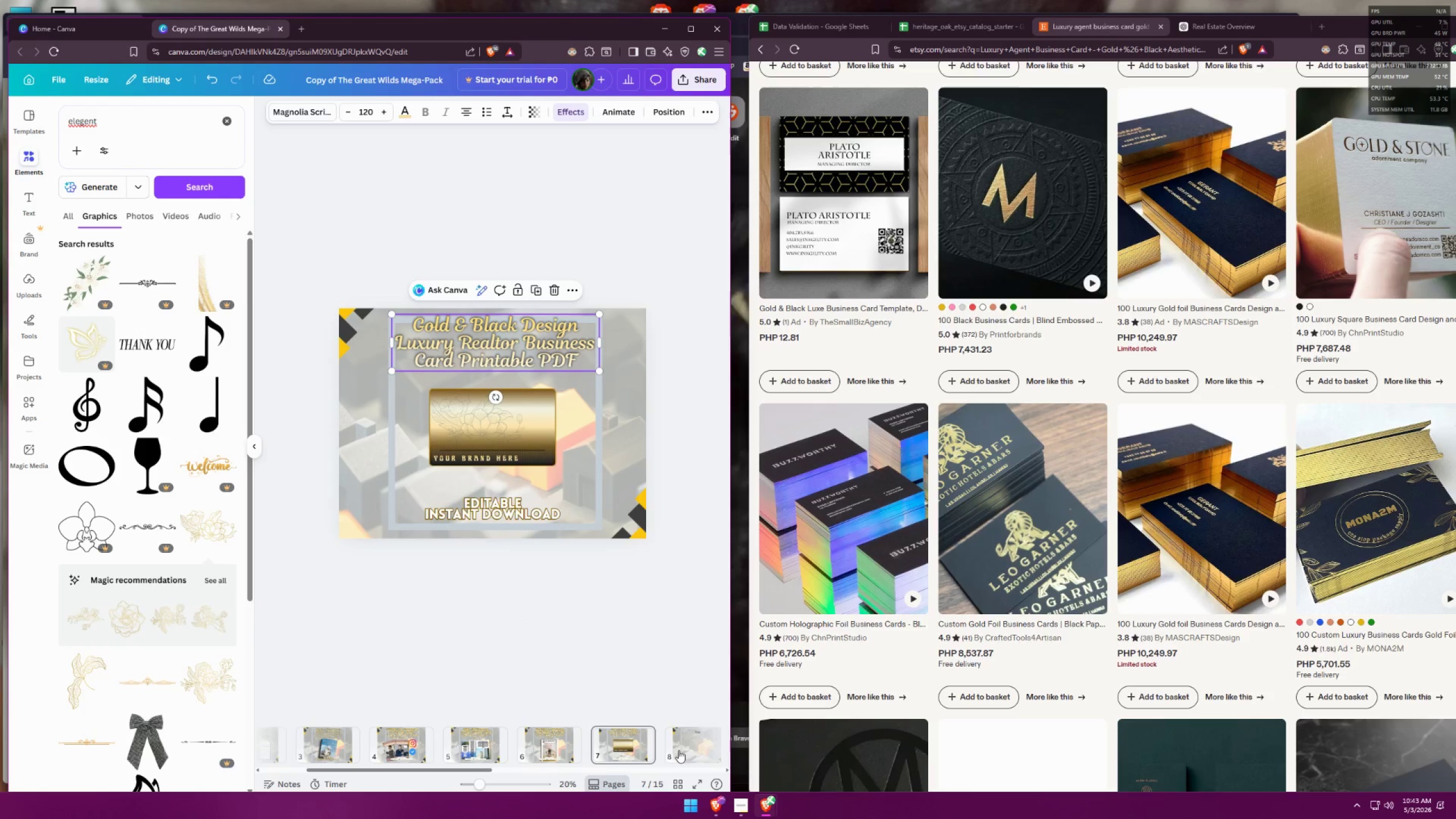 
left_click([687, 744])
 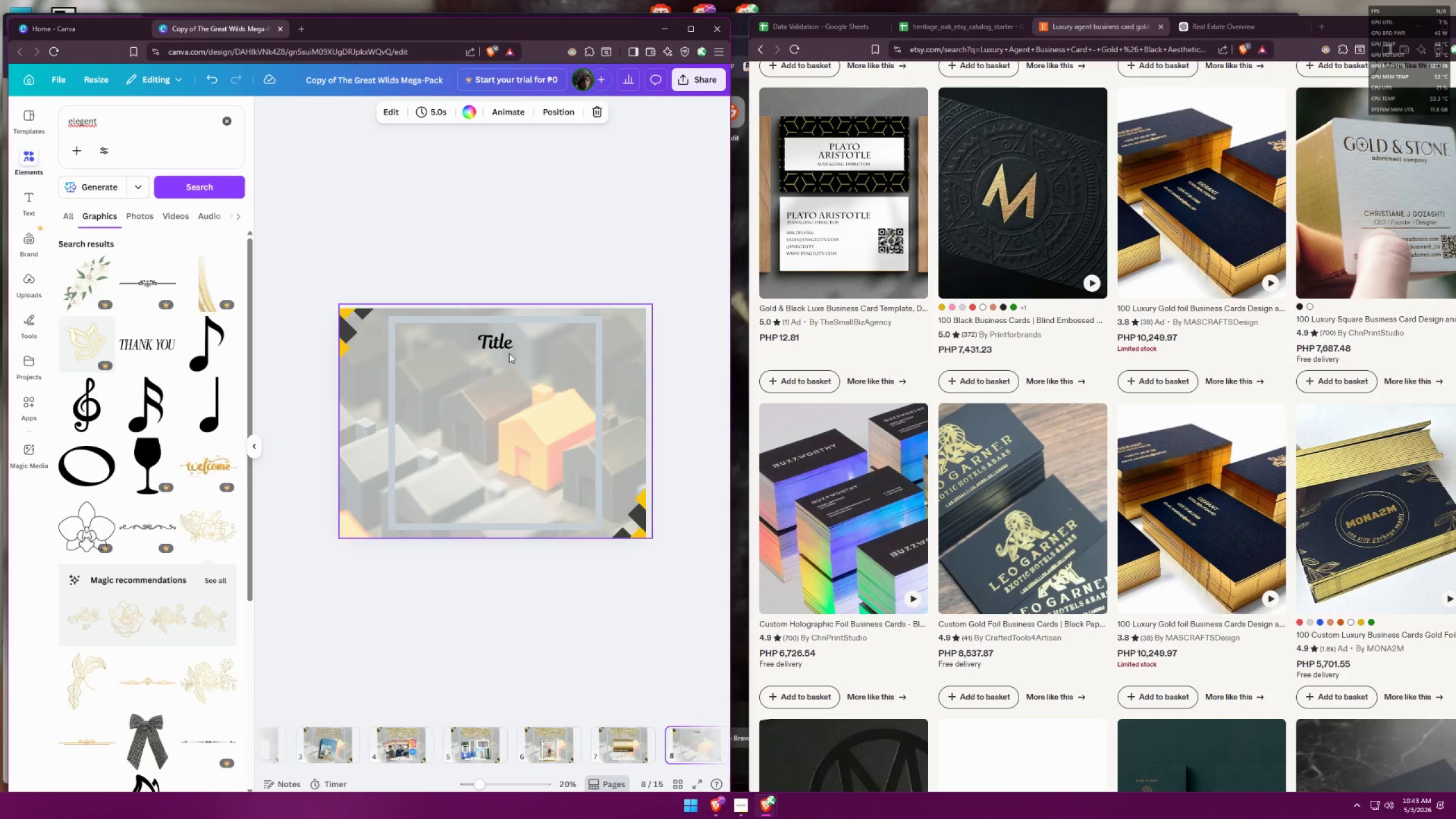 
left_click([498, 339])
 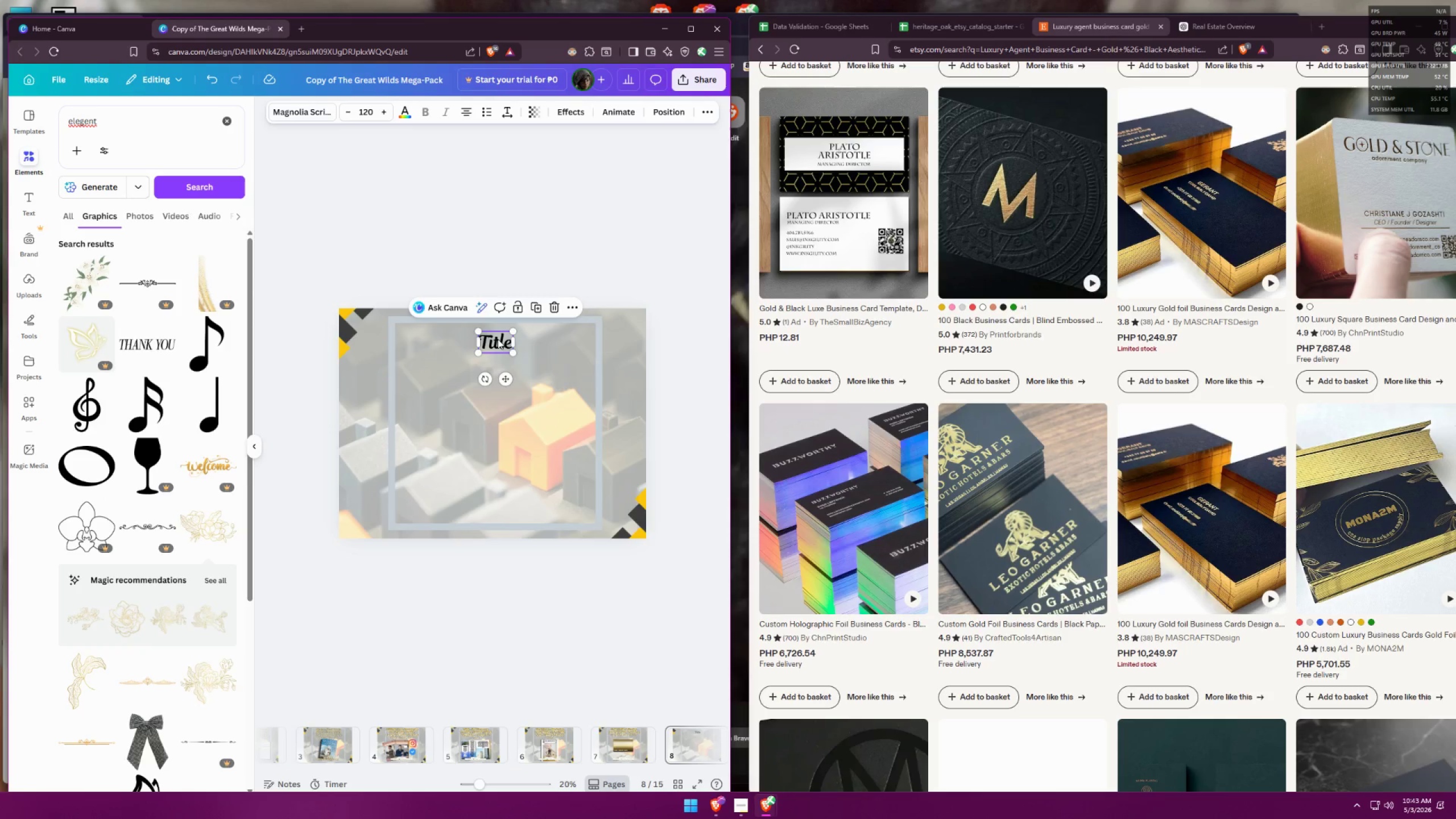 
key(Backspace)
 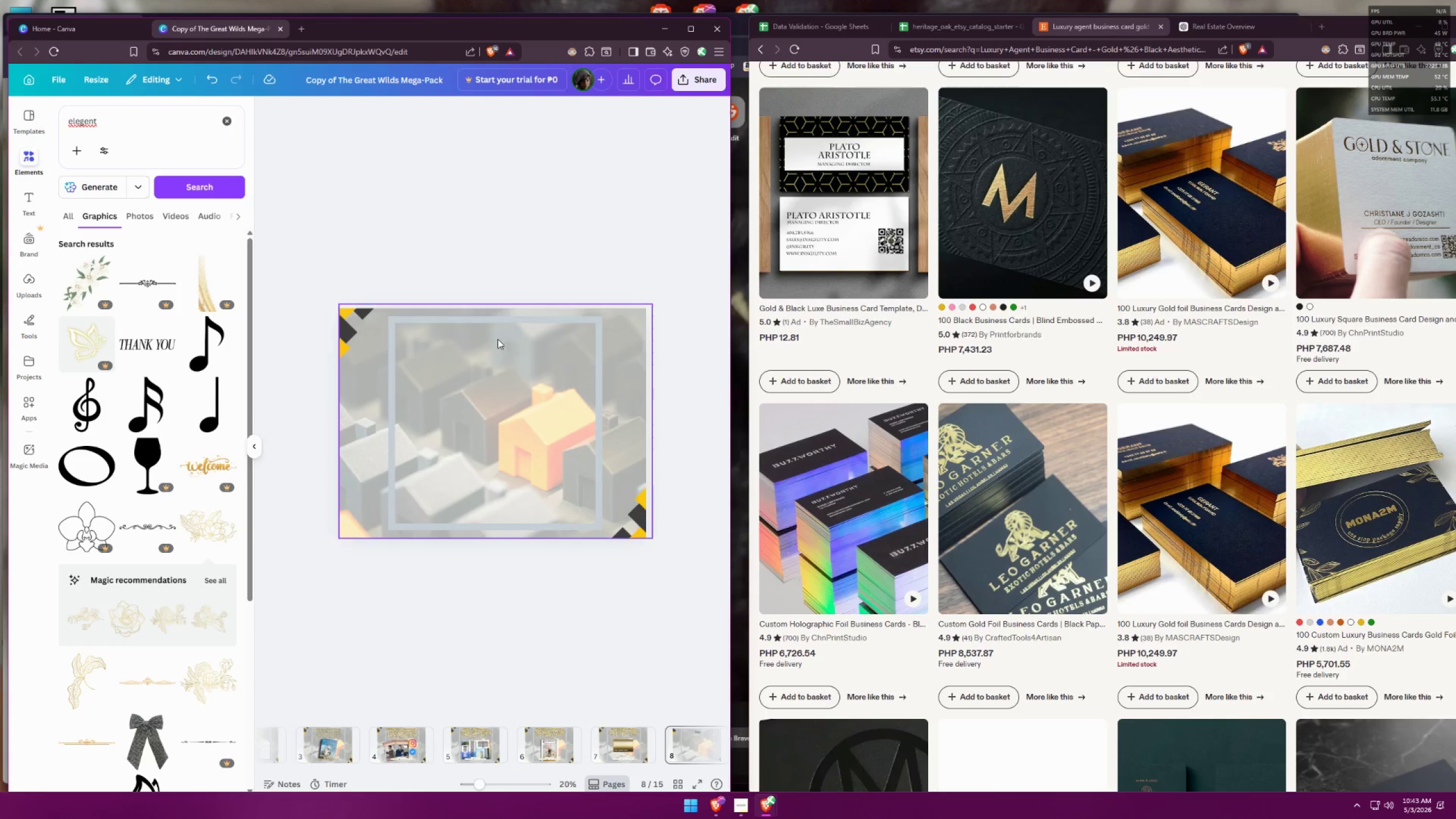 
key(Control+ControlLeft)
 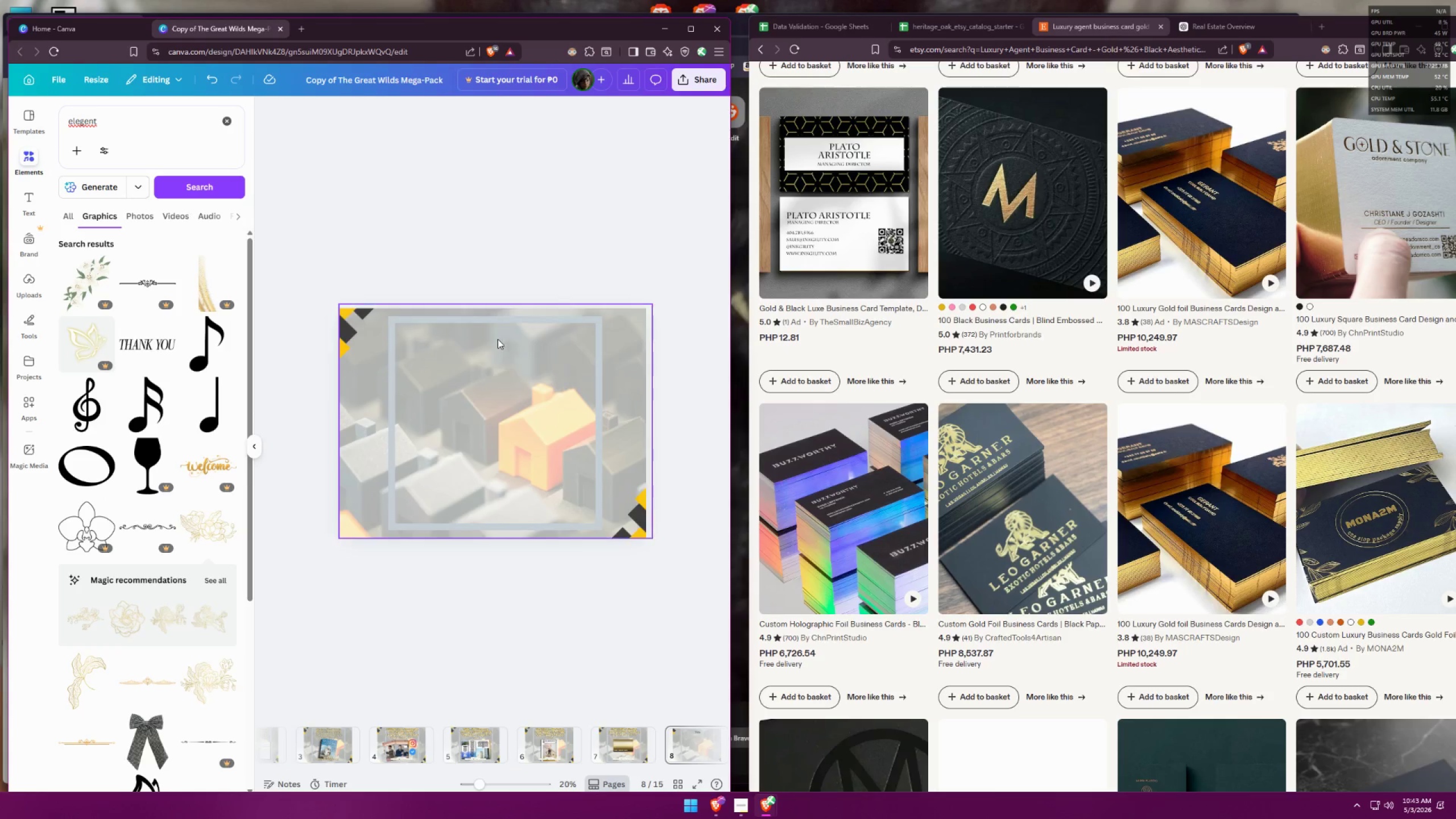 
key(Control+V)
 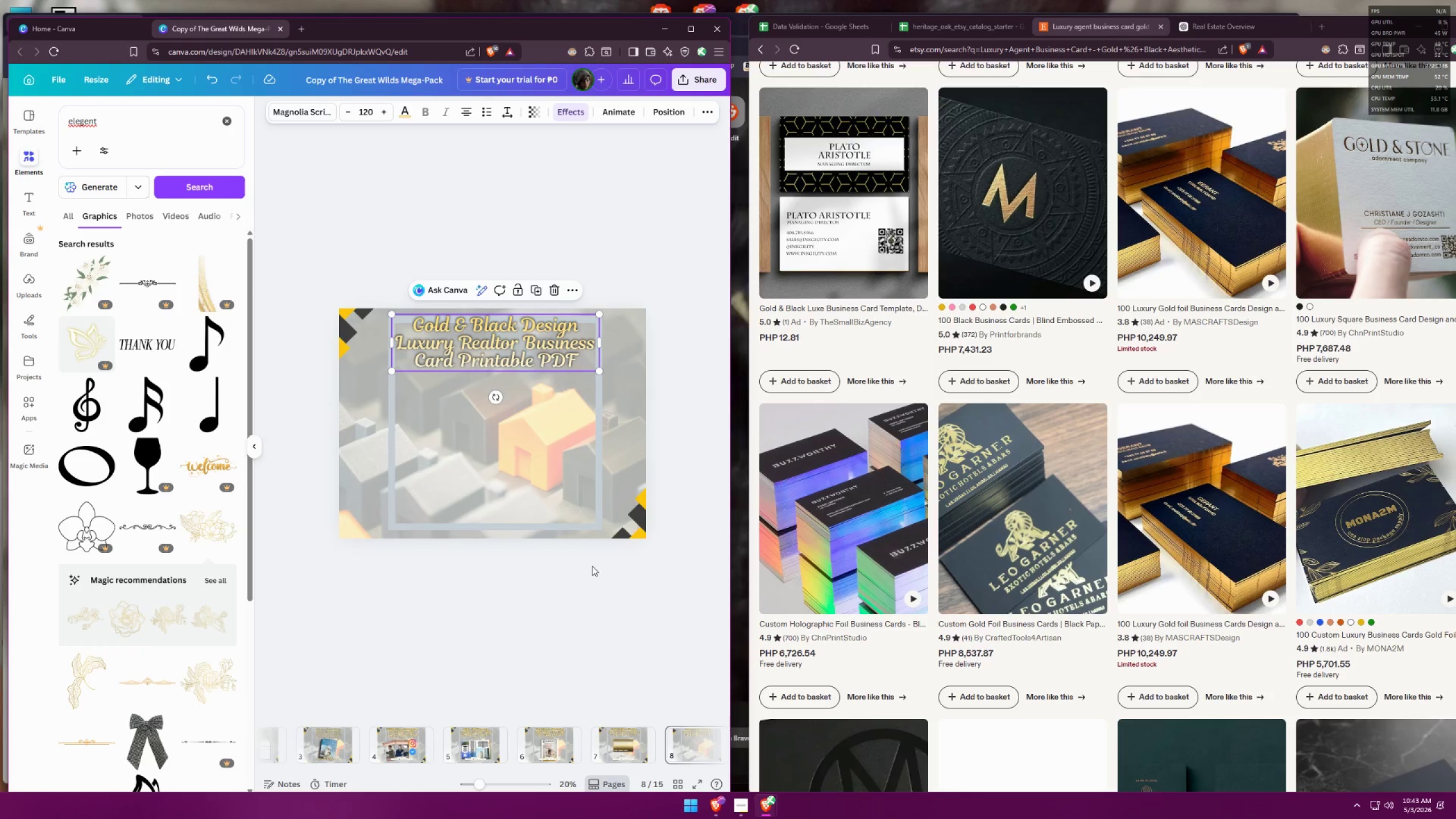 
left_click([593, 635])
 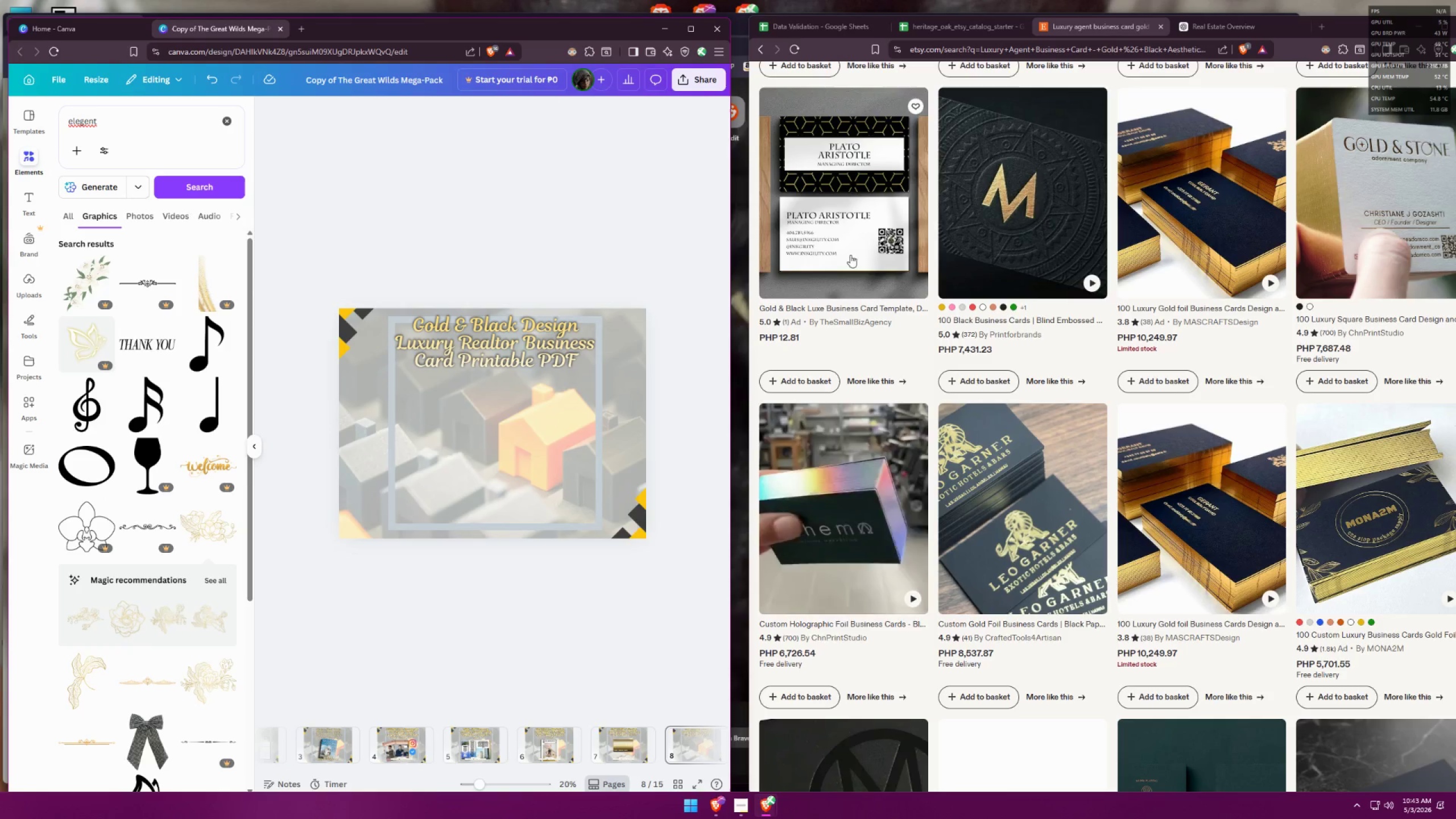 
left_click([837, 31])
 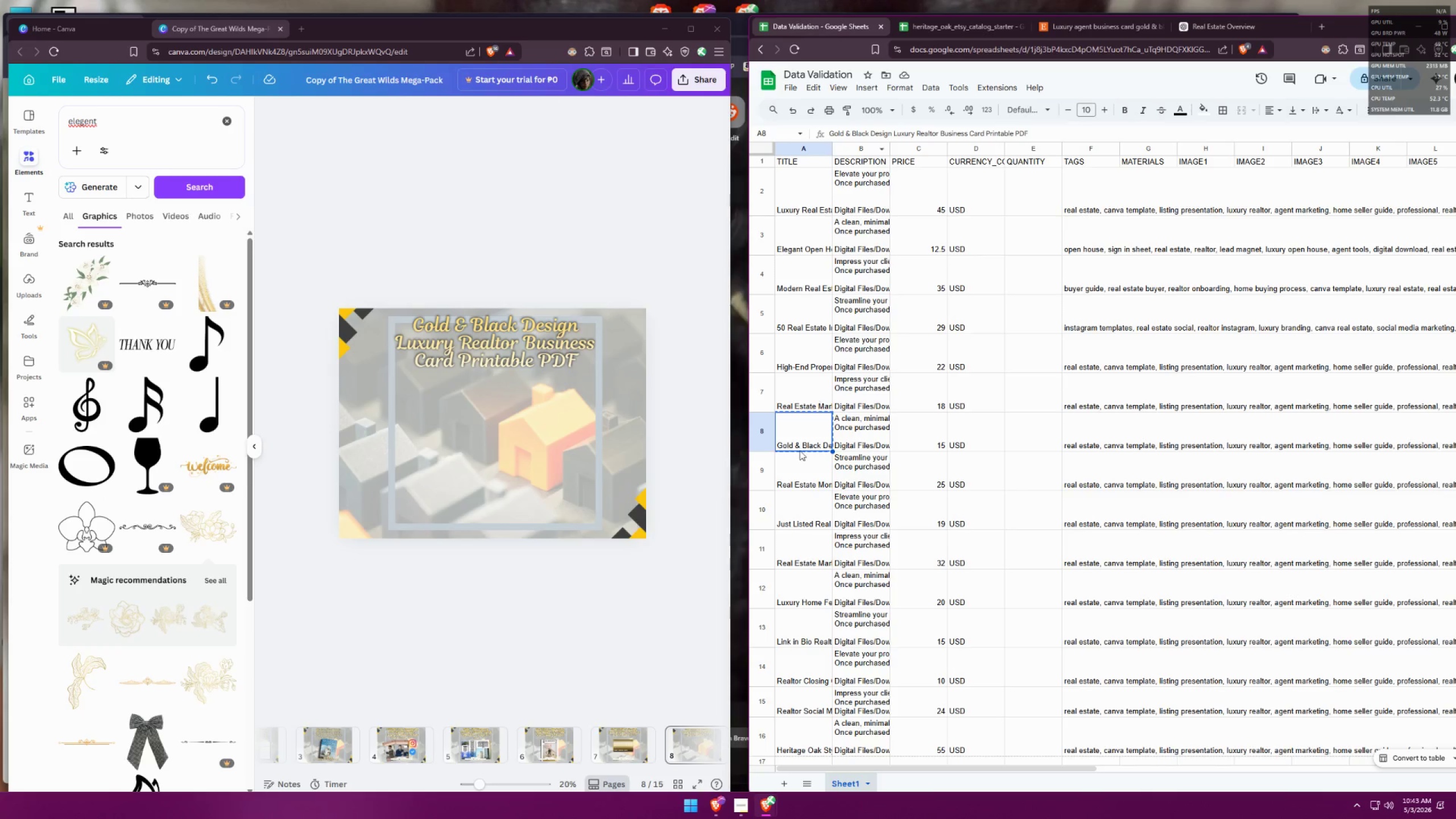 
left_click([804, 474])
 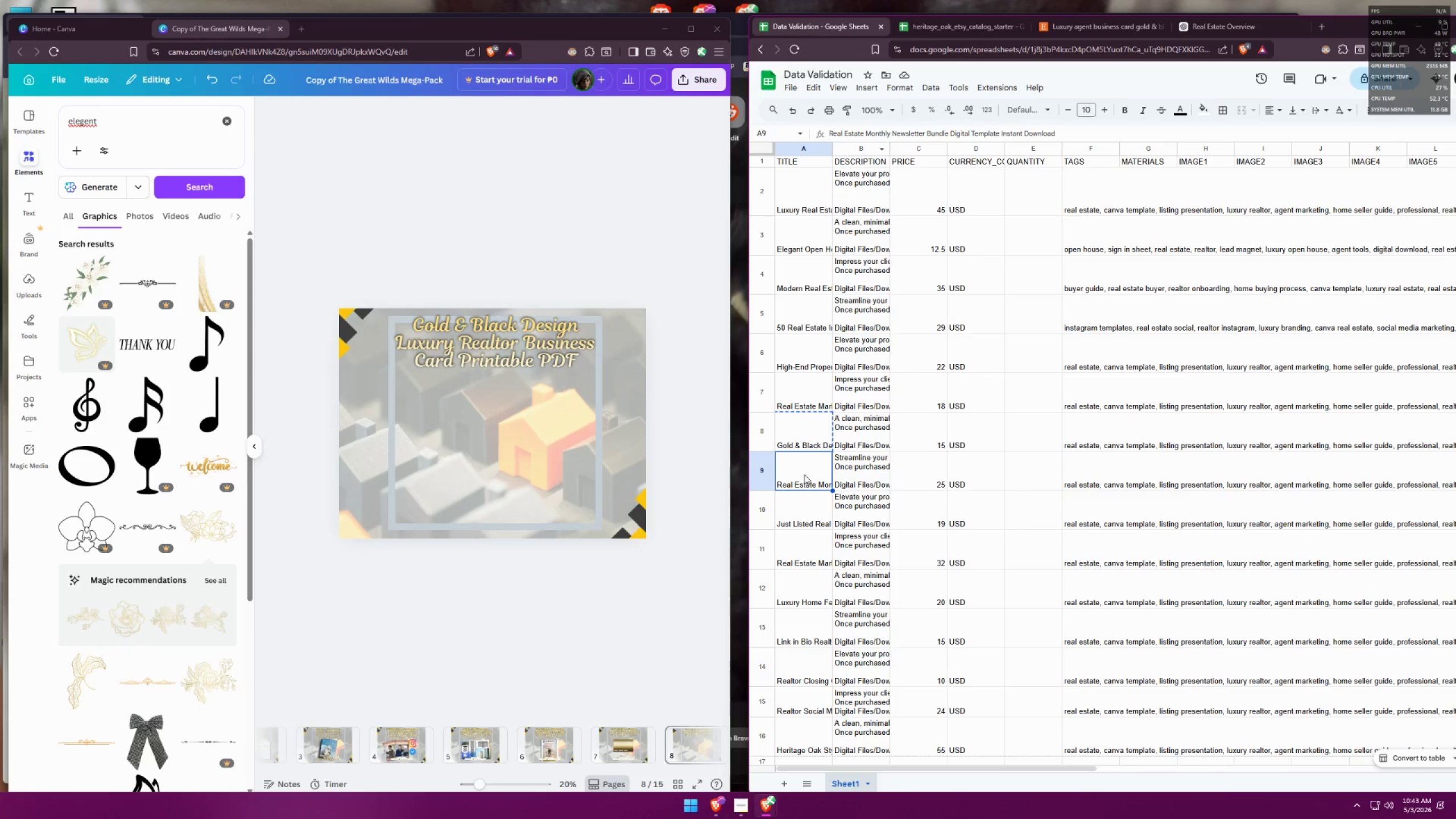 
key(Control+ControlLeft)
 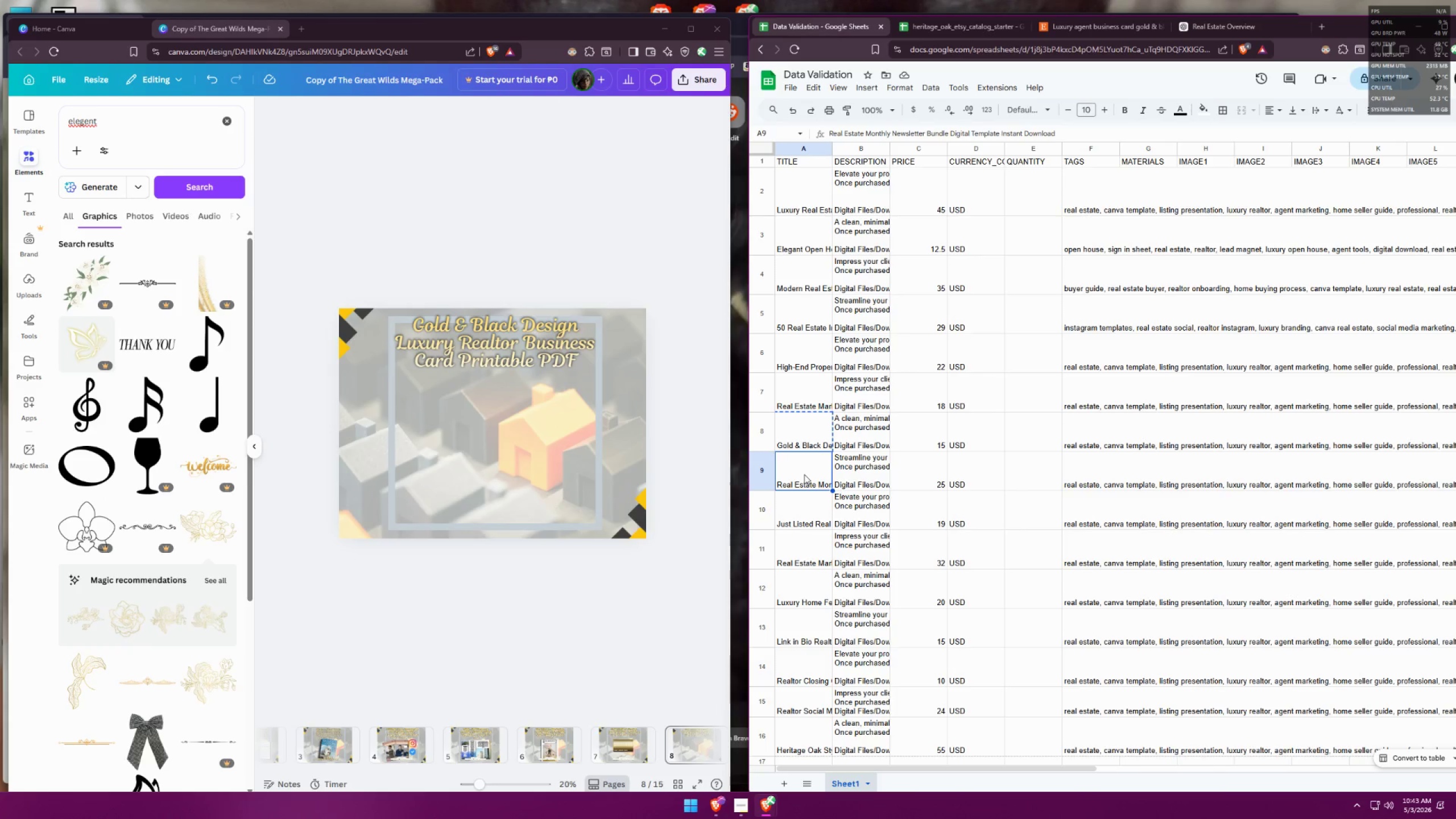 
key(Control+C)
 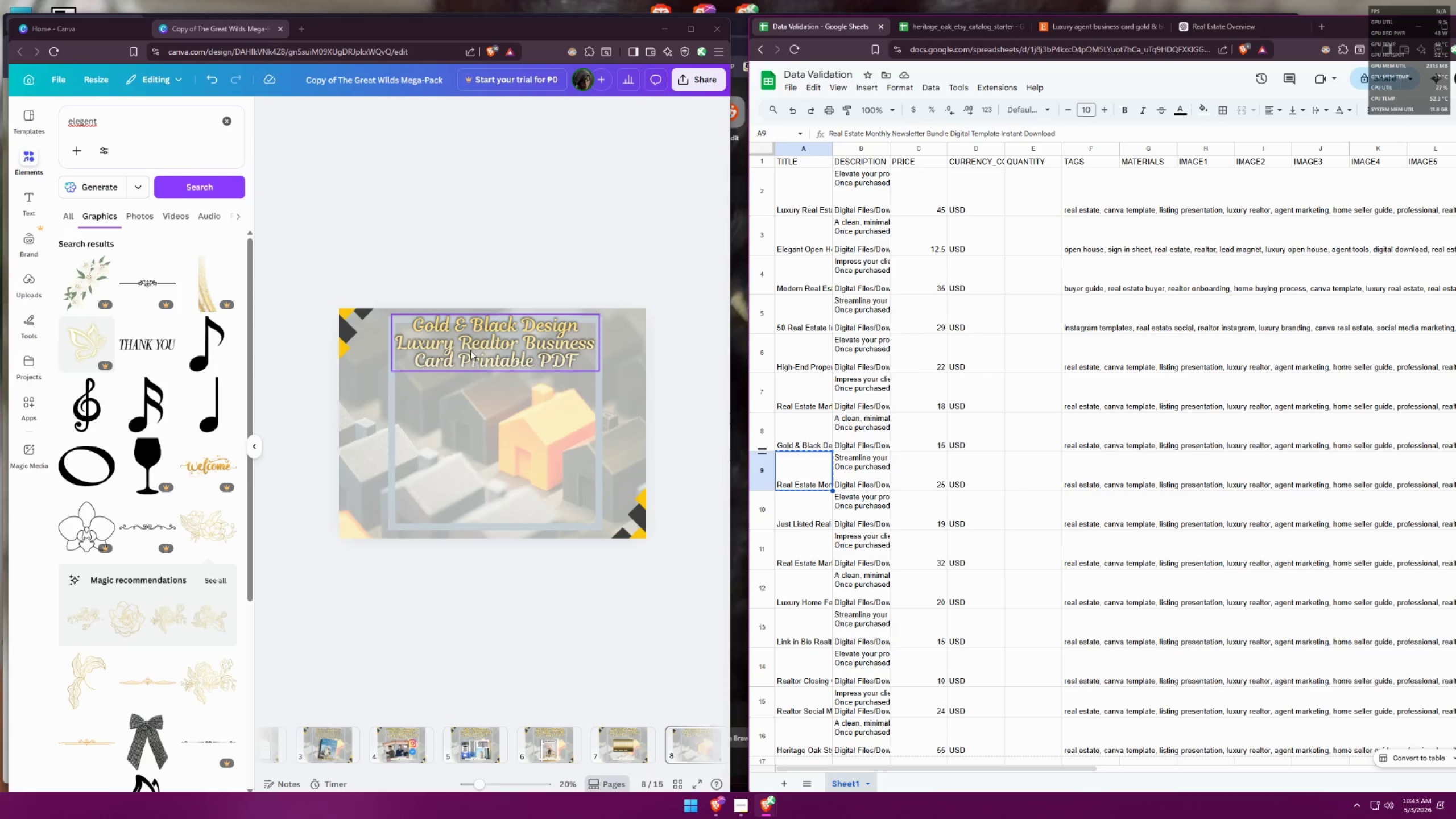 
double_click([473, 345])
 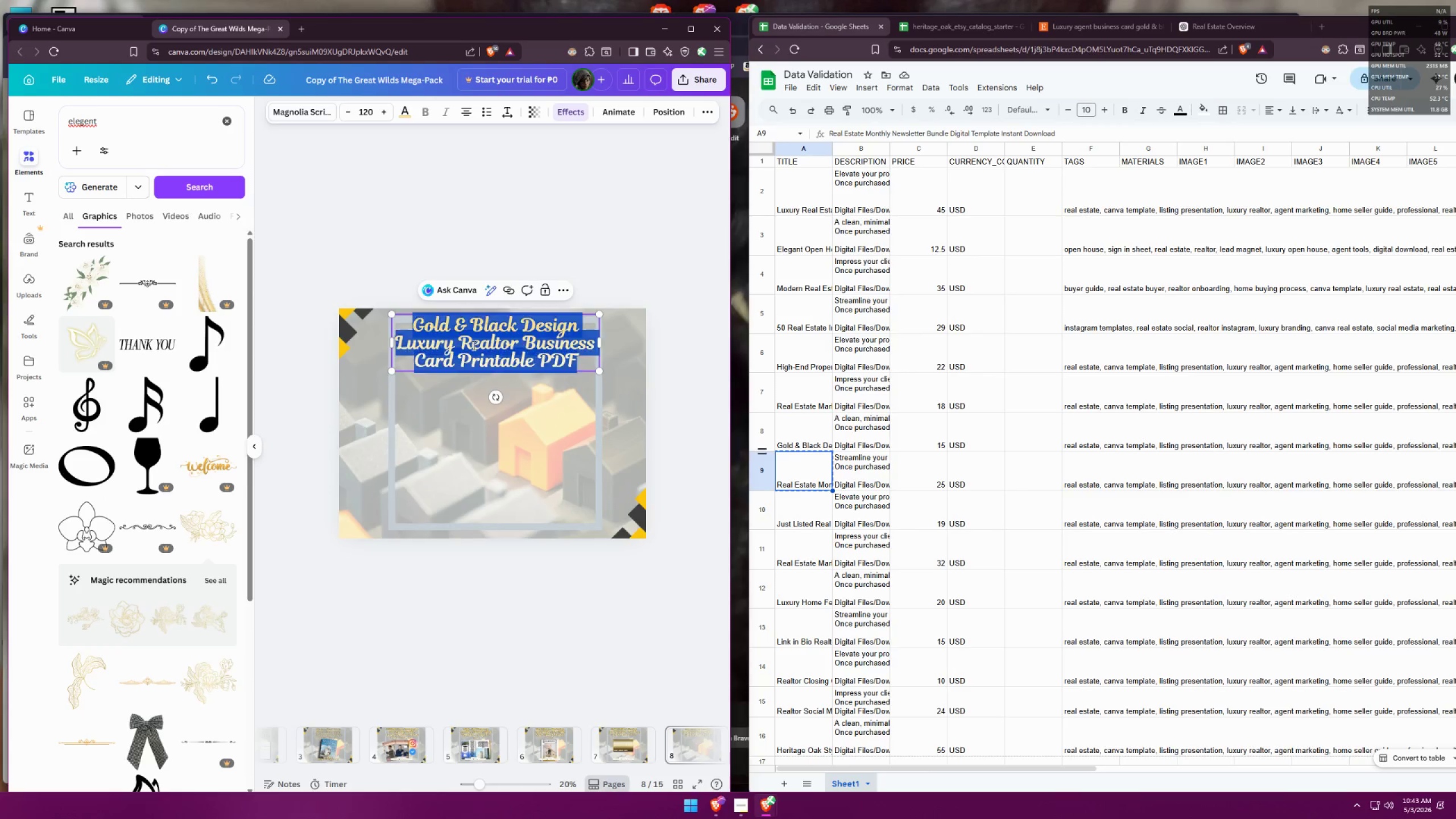 
triple_click([473, 345])
 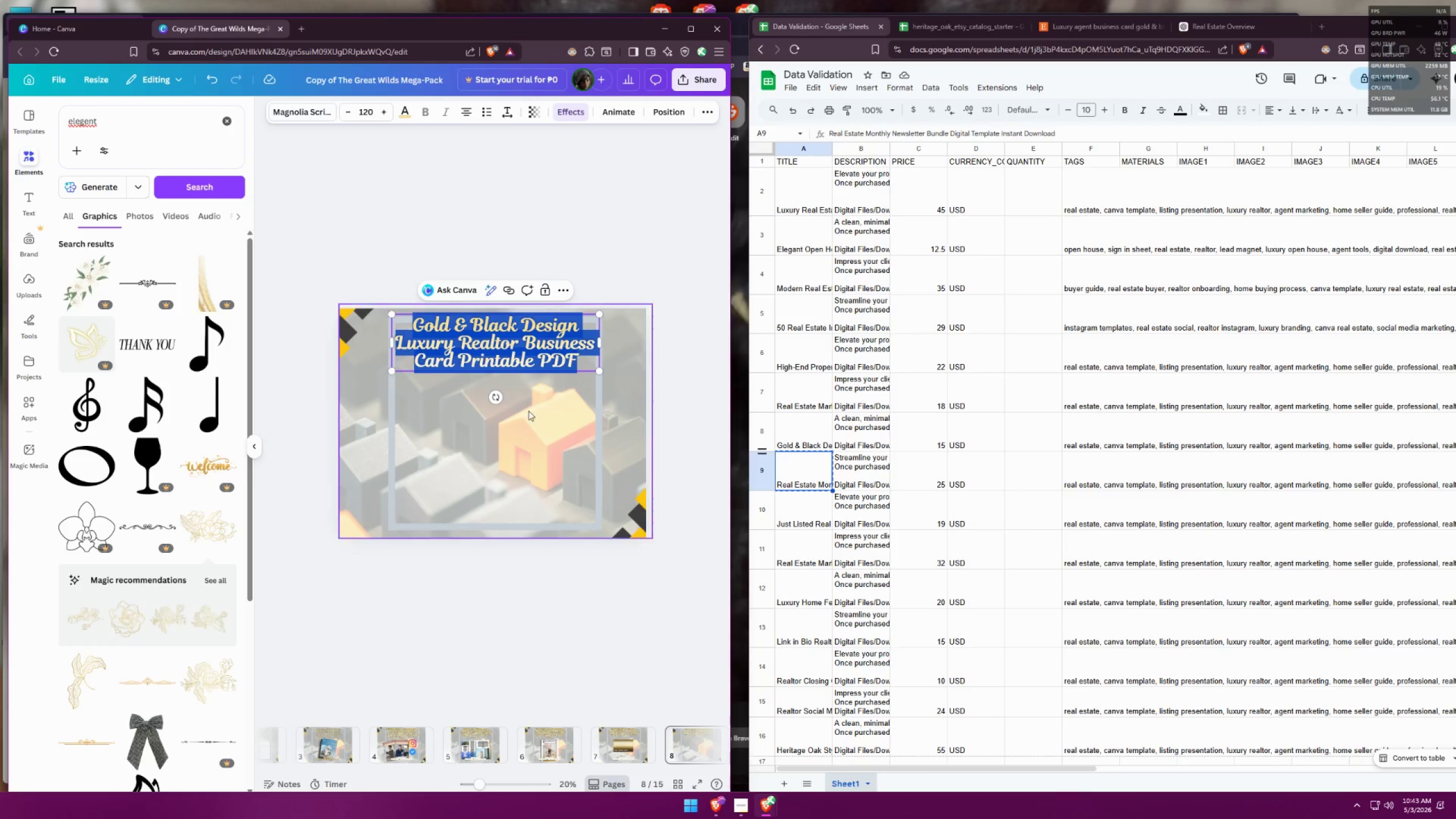 
key(Control+ControlLeft)
 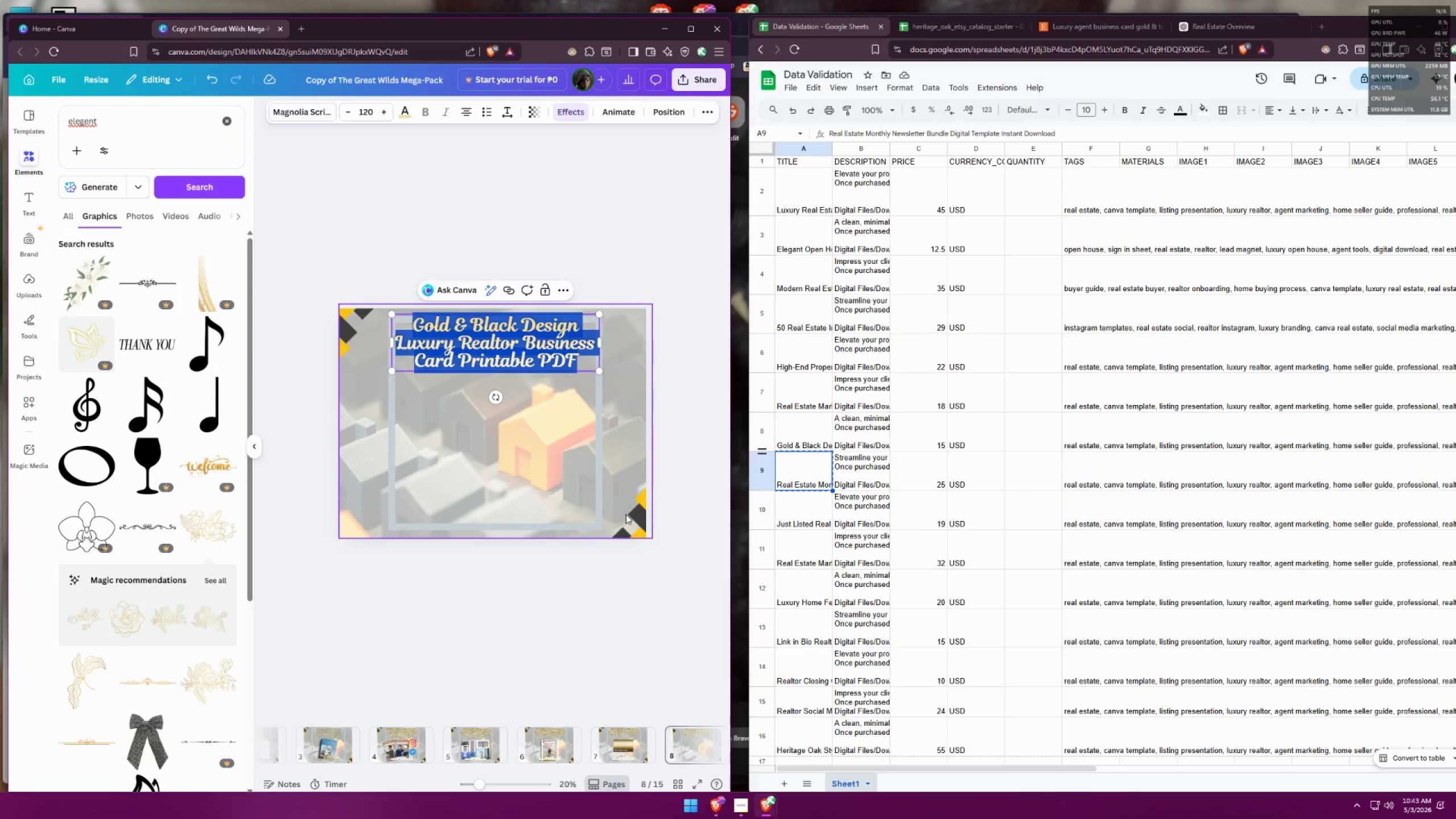 
key(Control+V)
 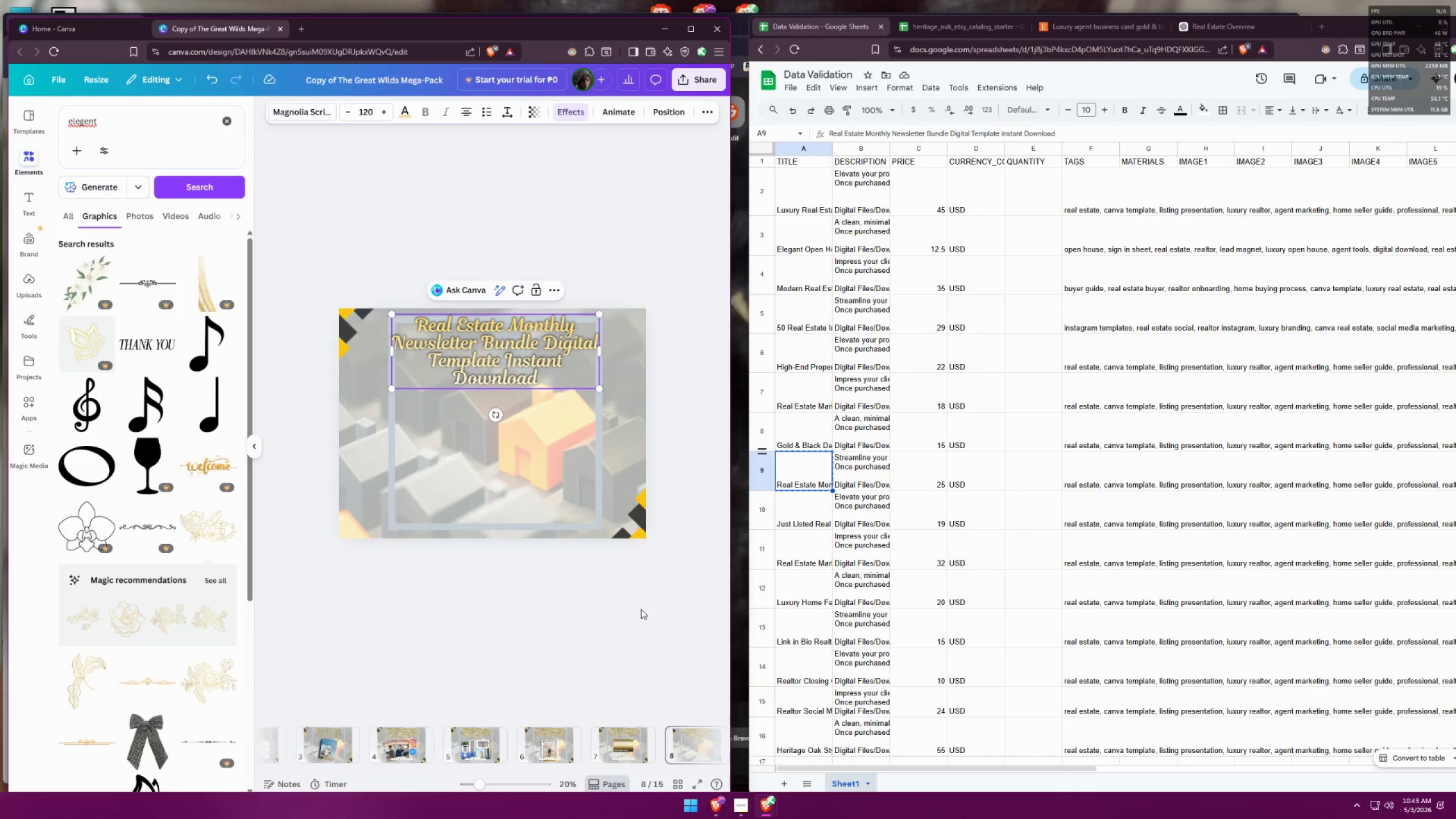 
left_click([642, 618])
 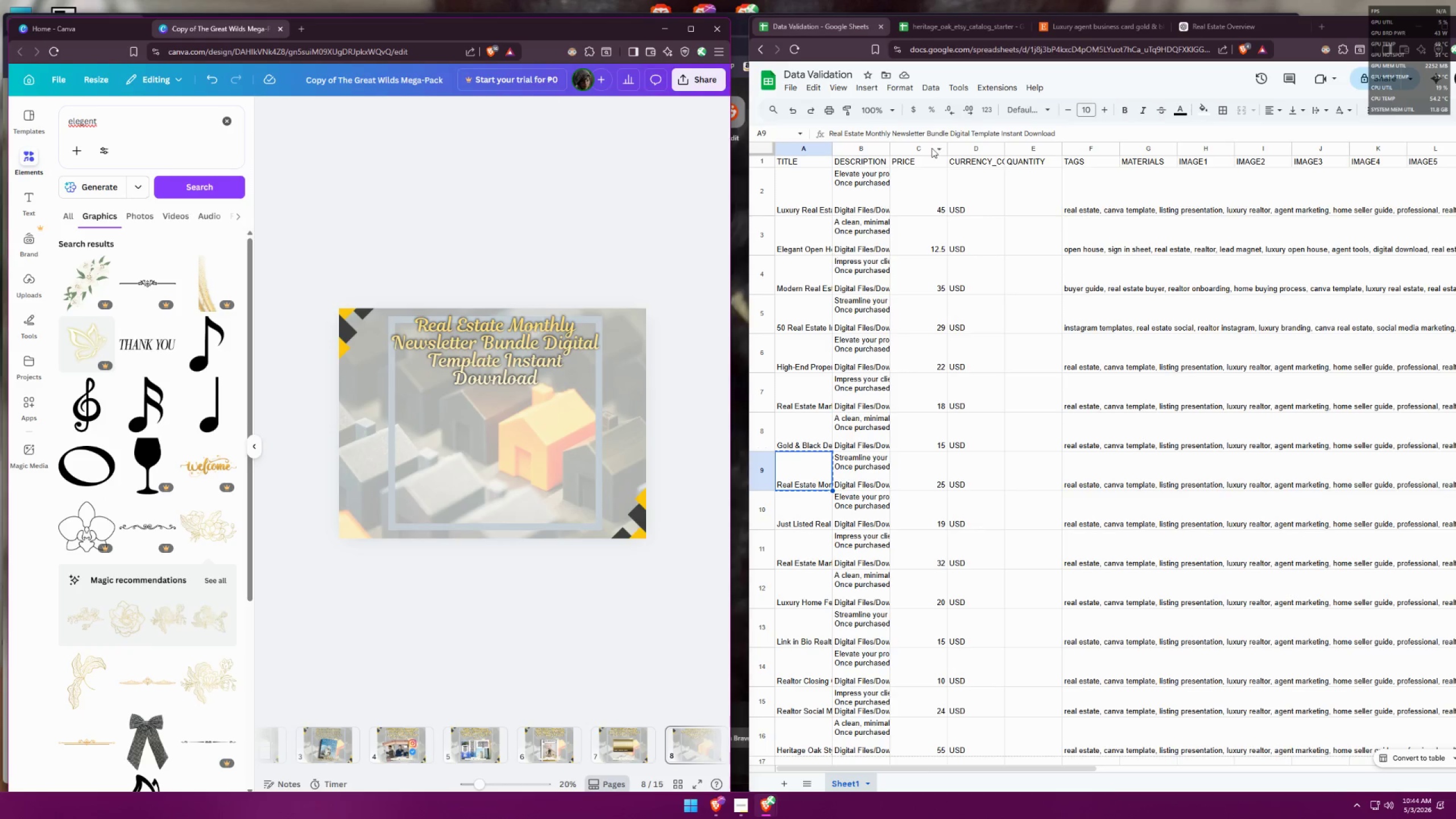 
left_click([939, 27])
 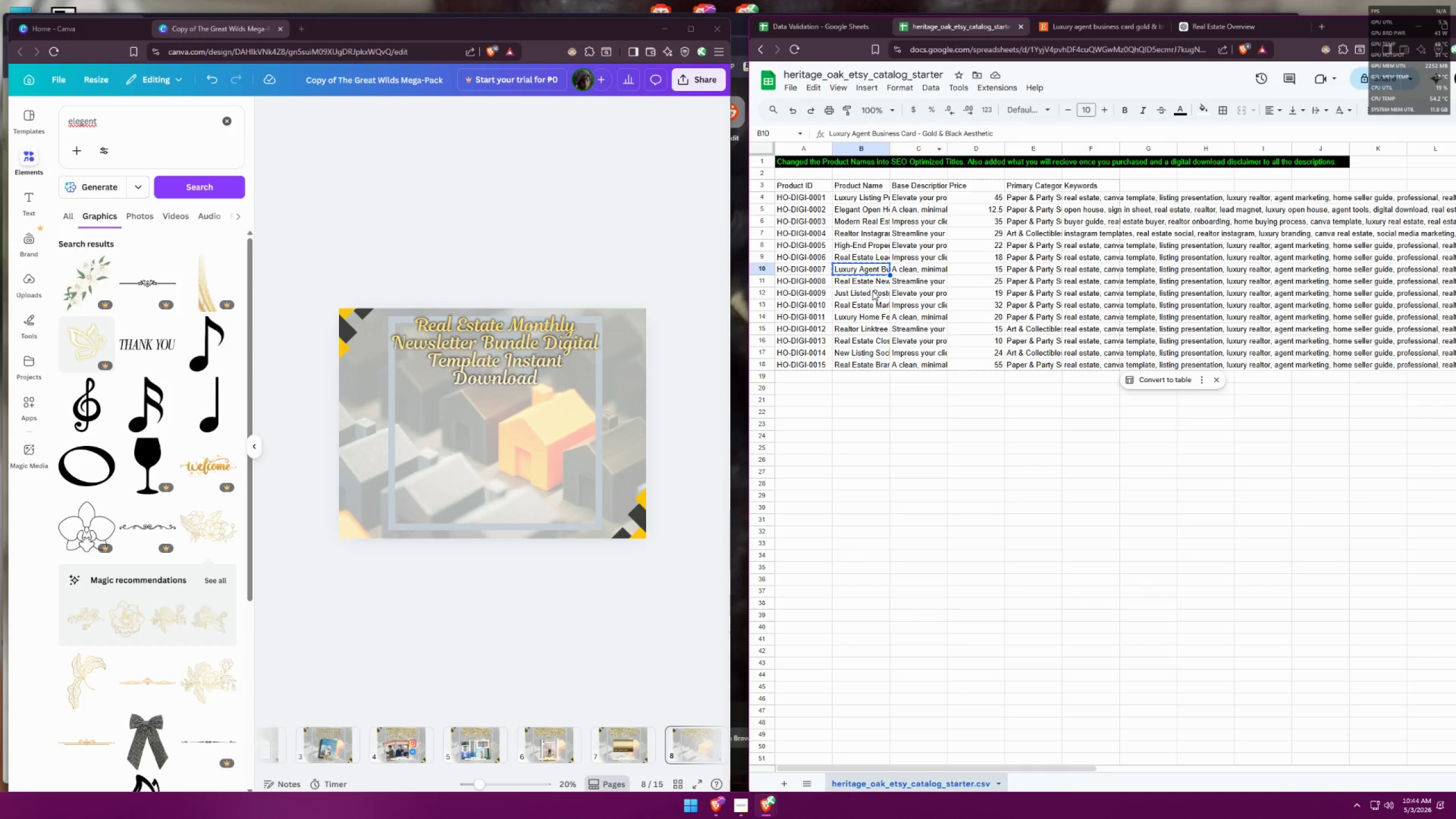 
left_click([861, 283])
 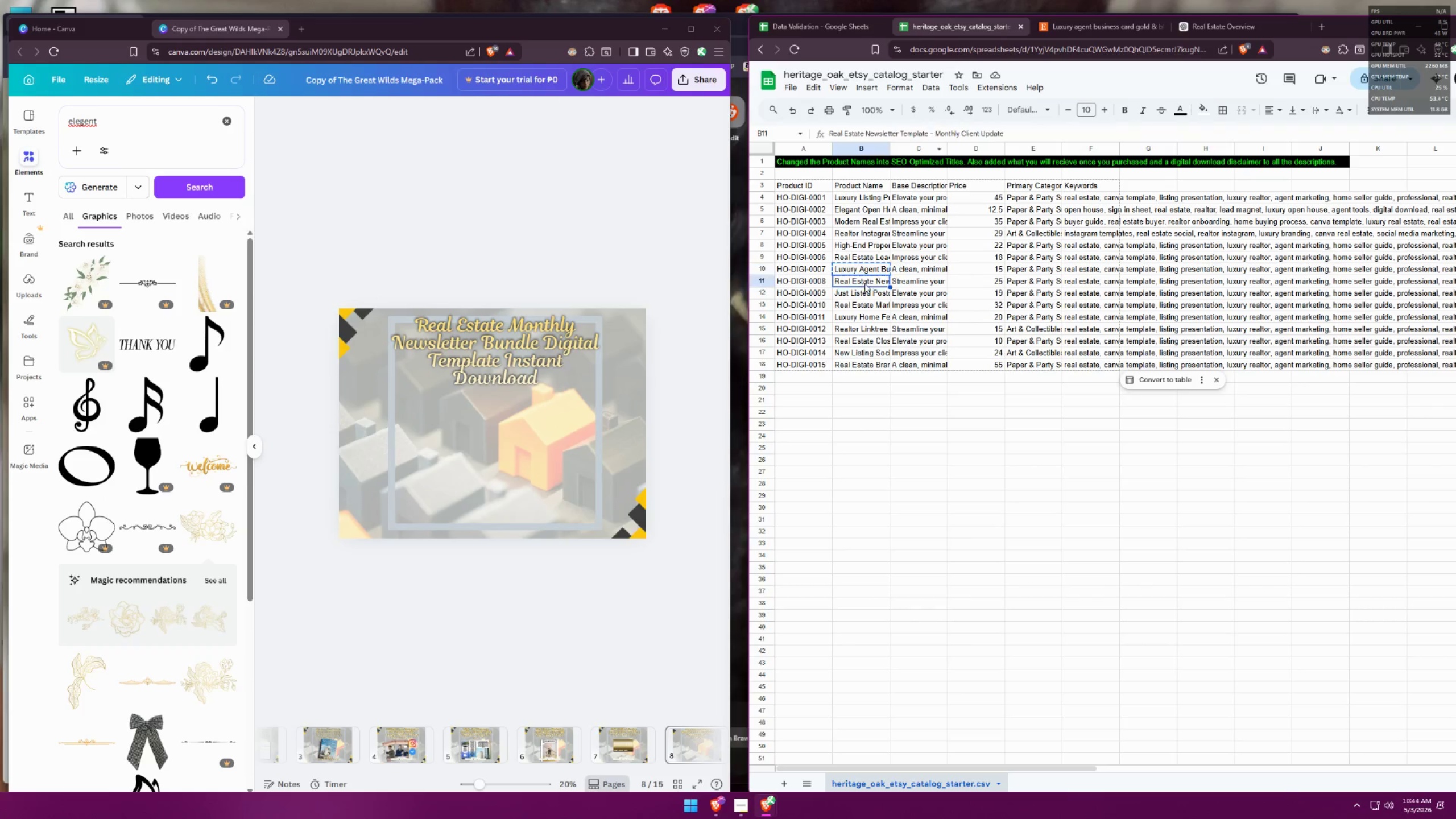 
key(Control+ControlLeft)
 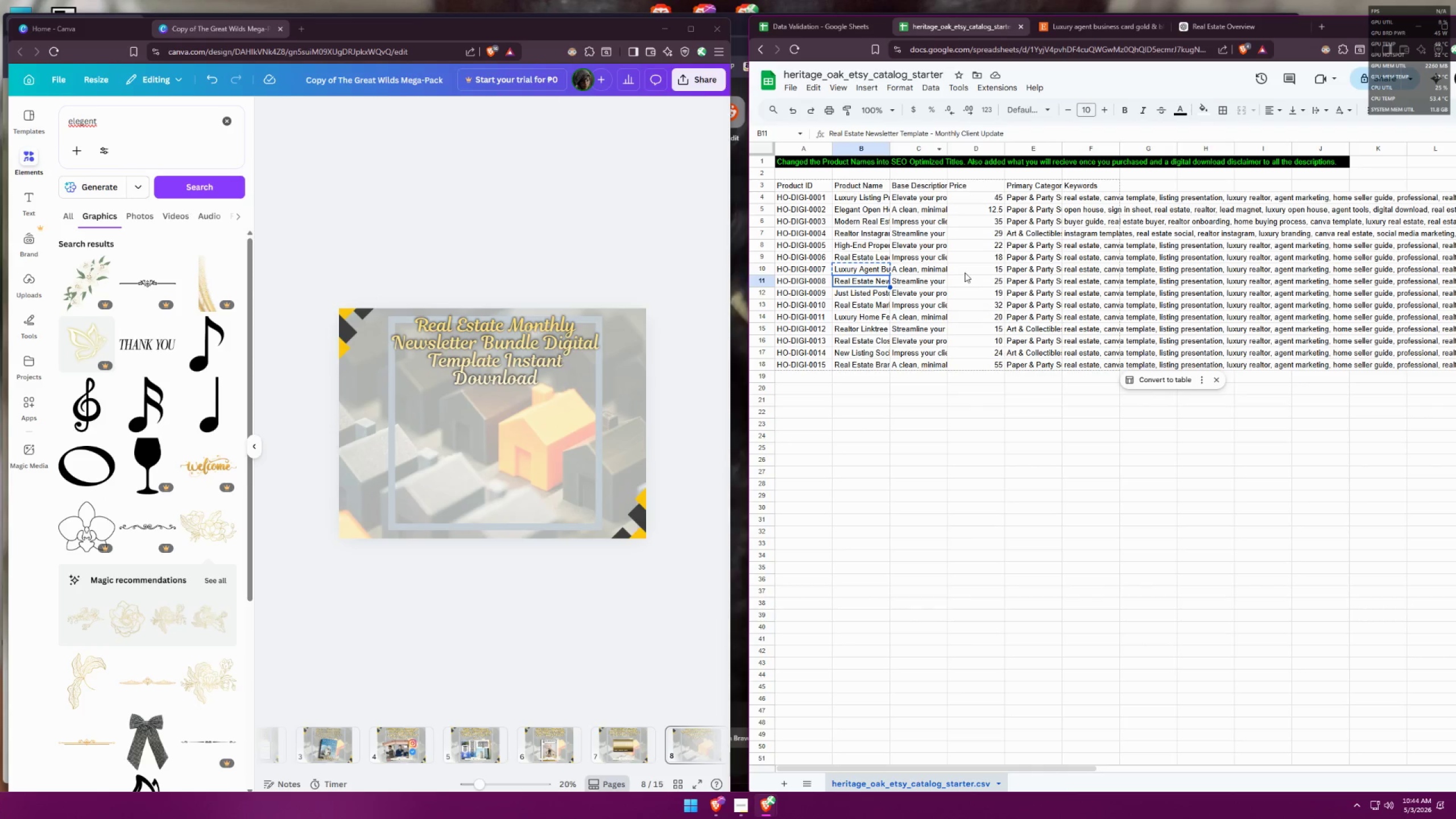 
key(Control+C)
 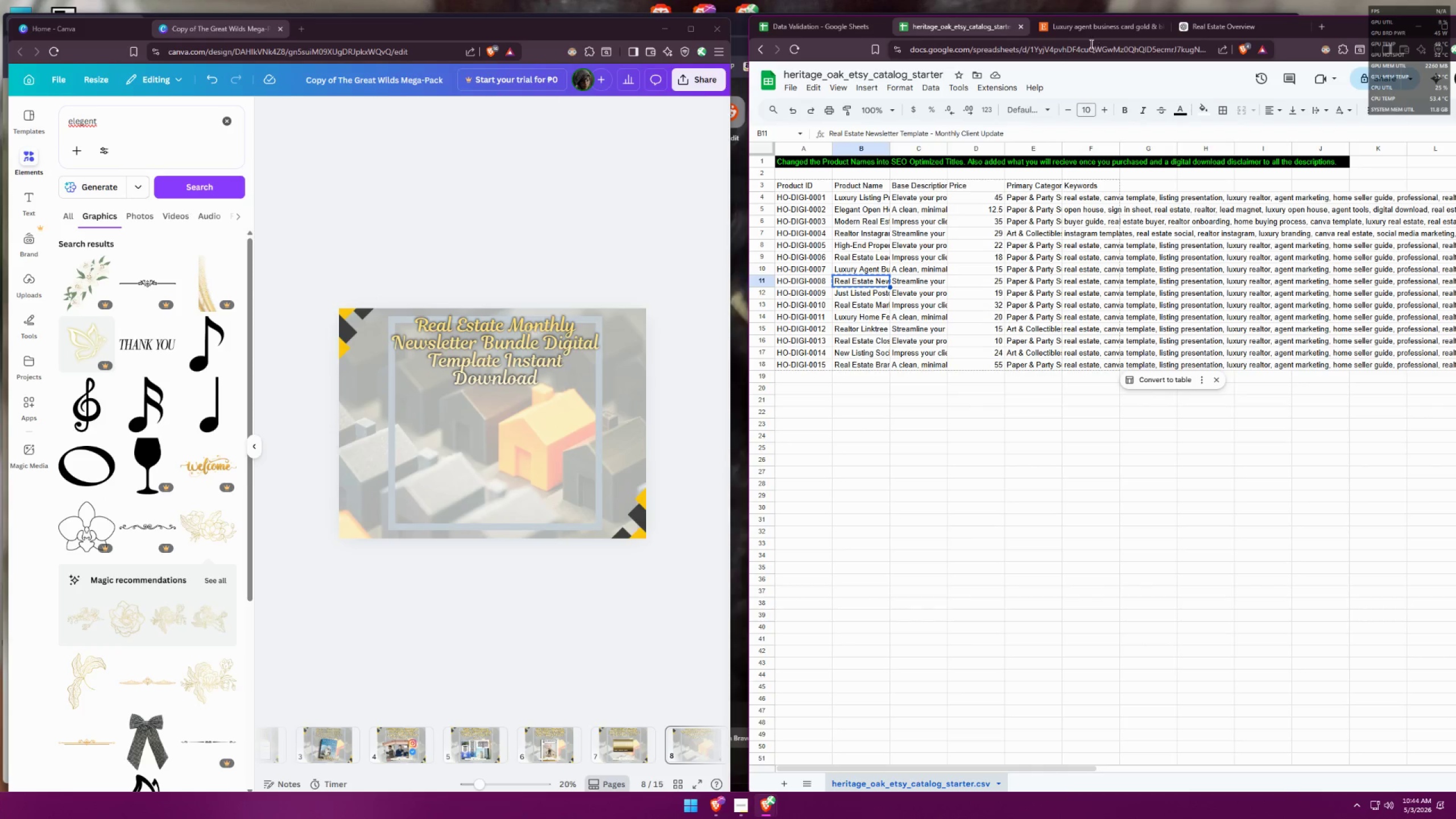 
double_click([1090, 28])
 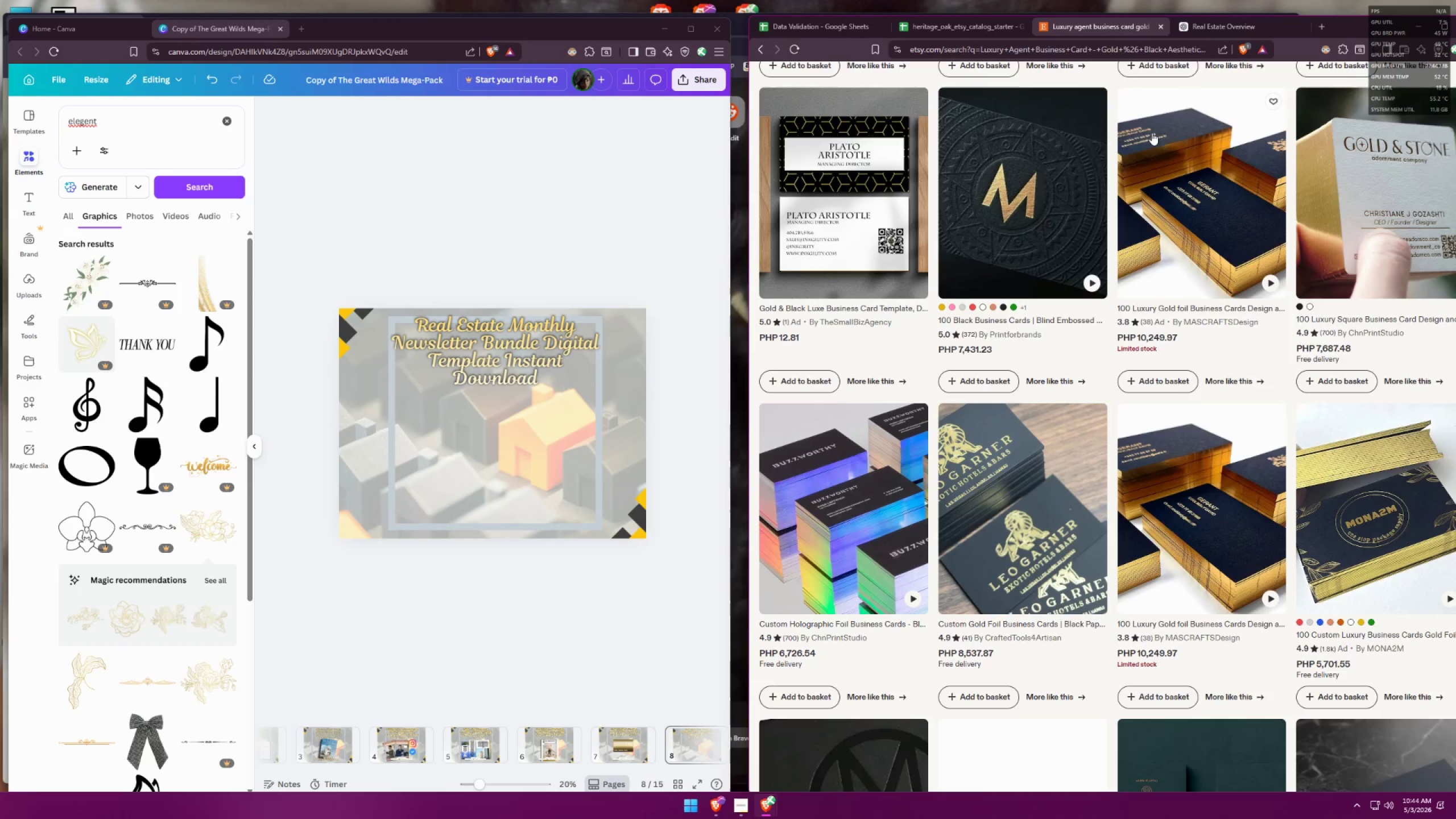 
scroll: coordinate [1190, 222], scroll_direction: up, amount: 14.0
 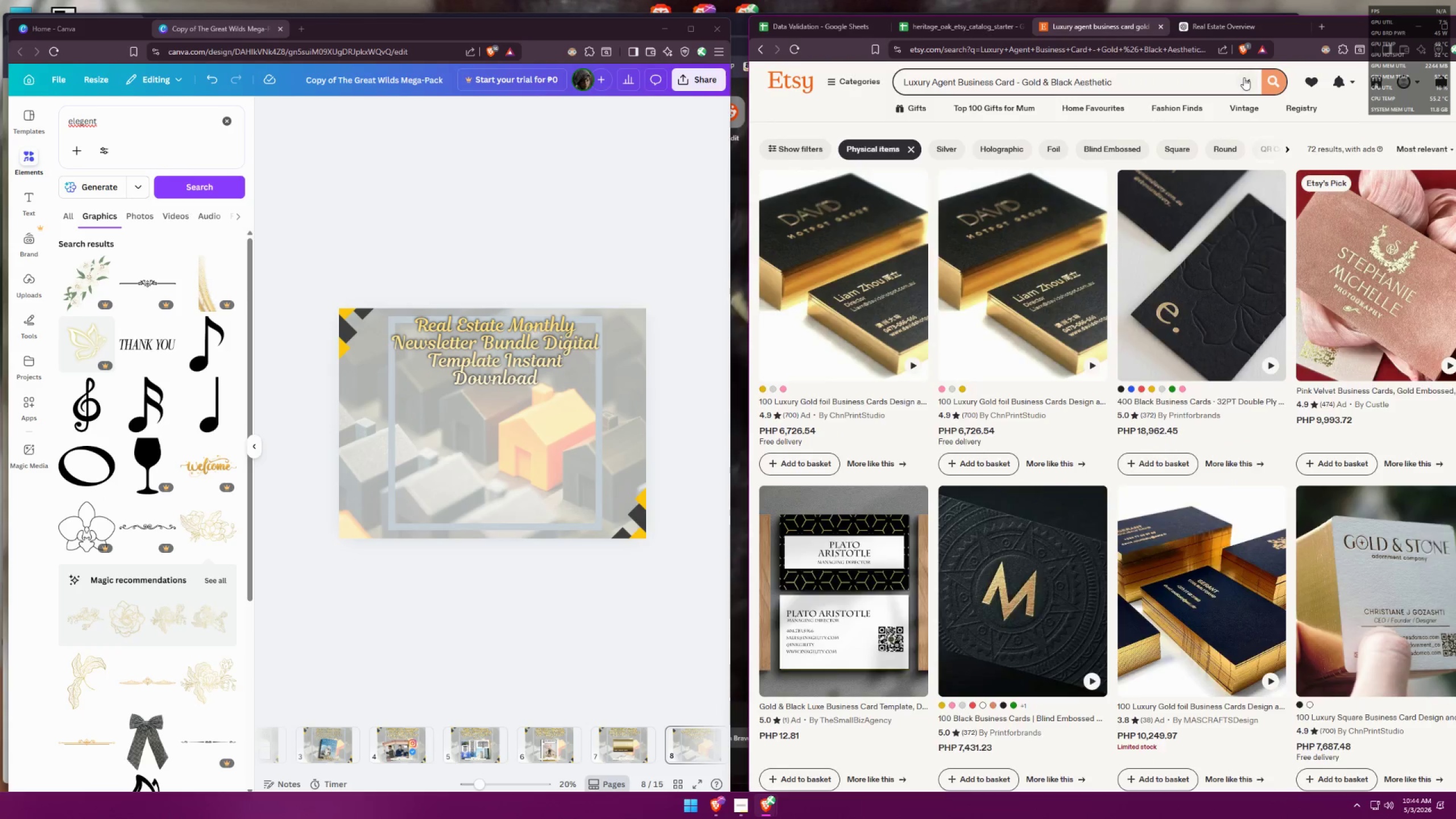 
key(Control+ControlLeft)
 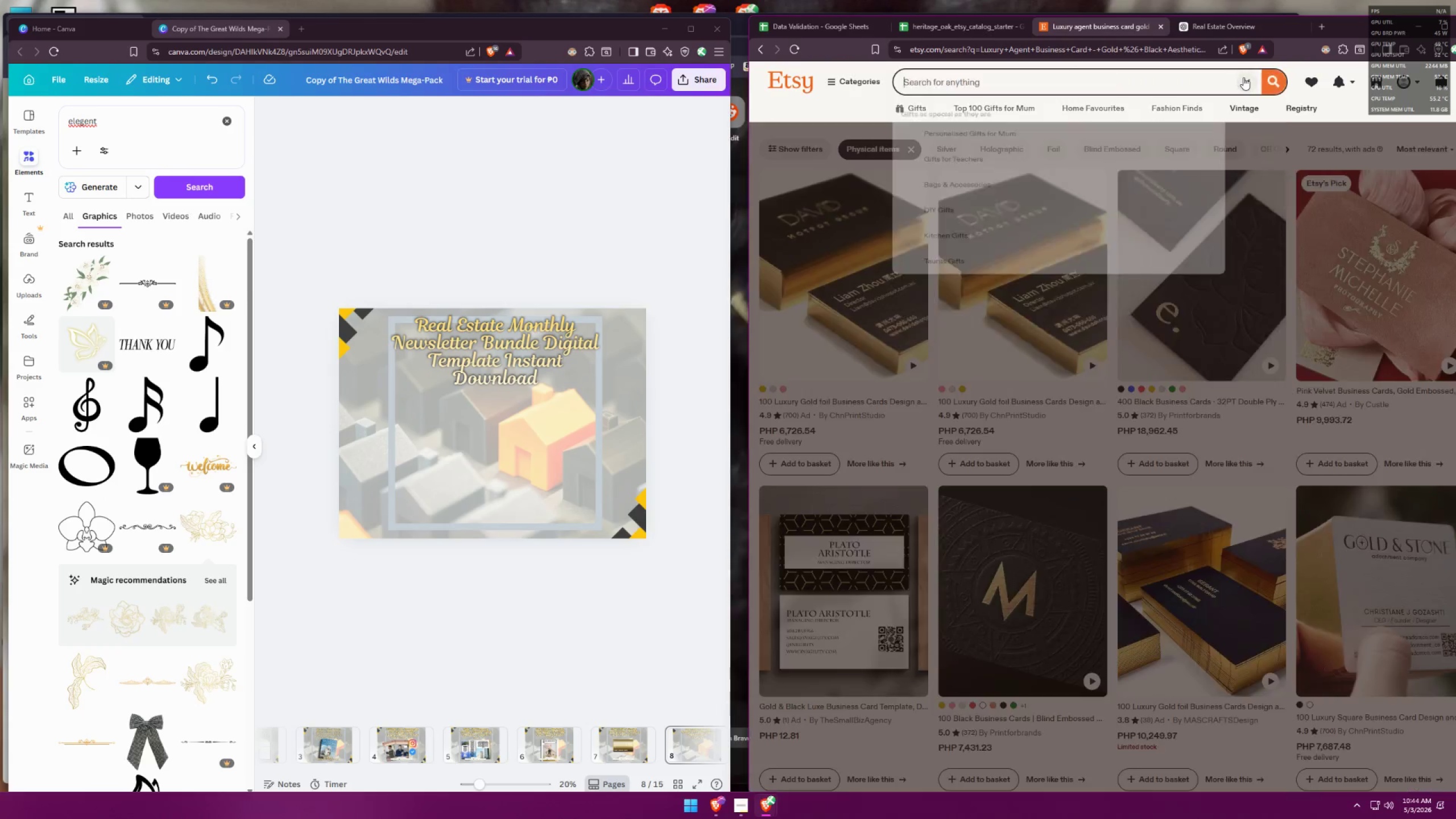 
key(Control+V)
 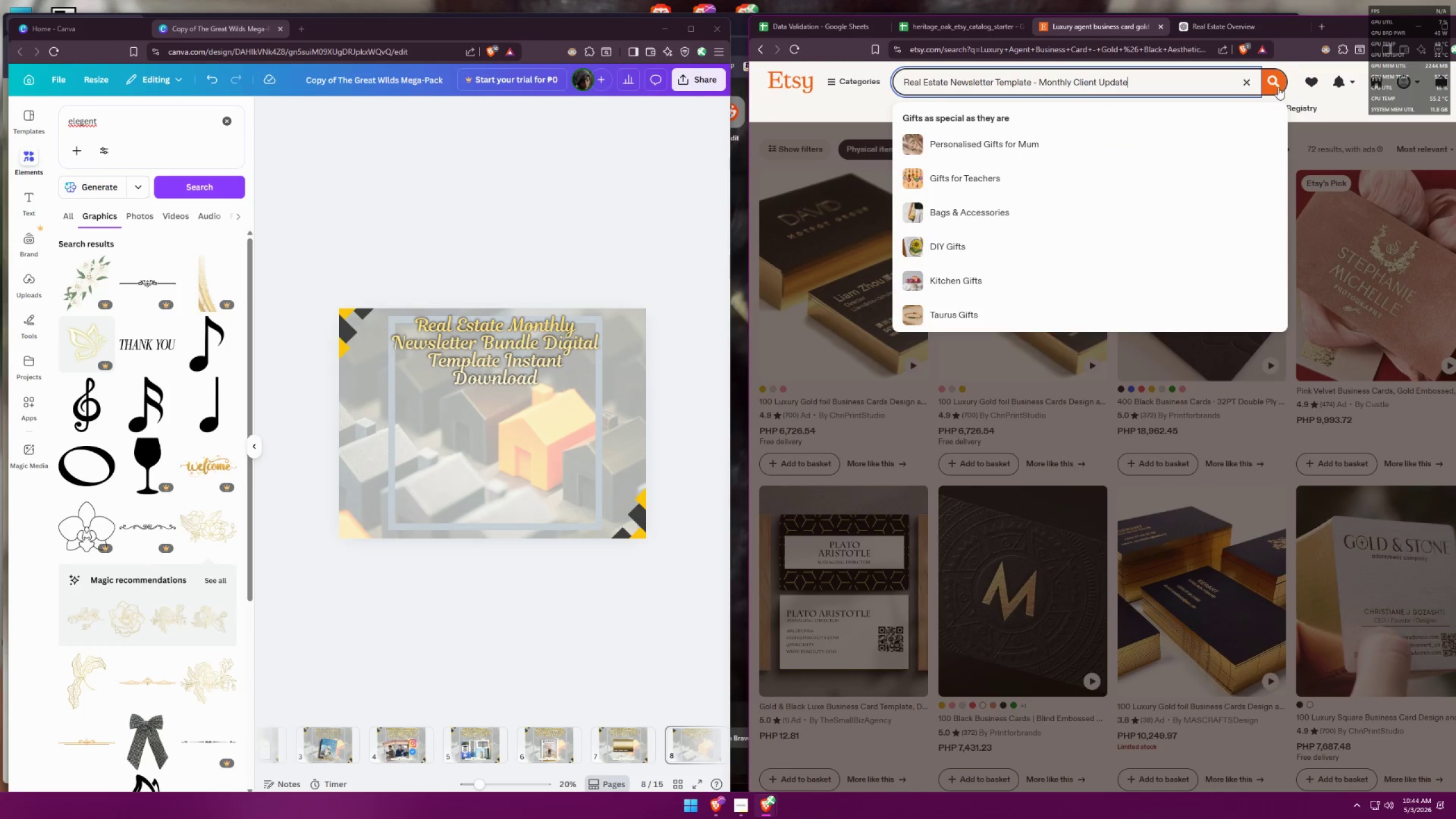 
left_click([1272, 84])
 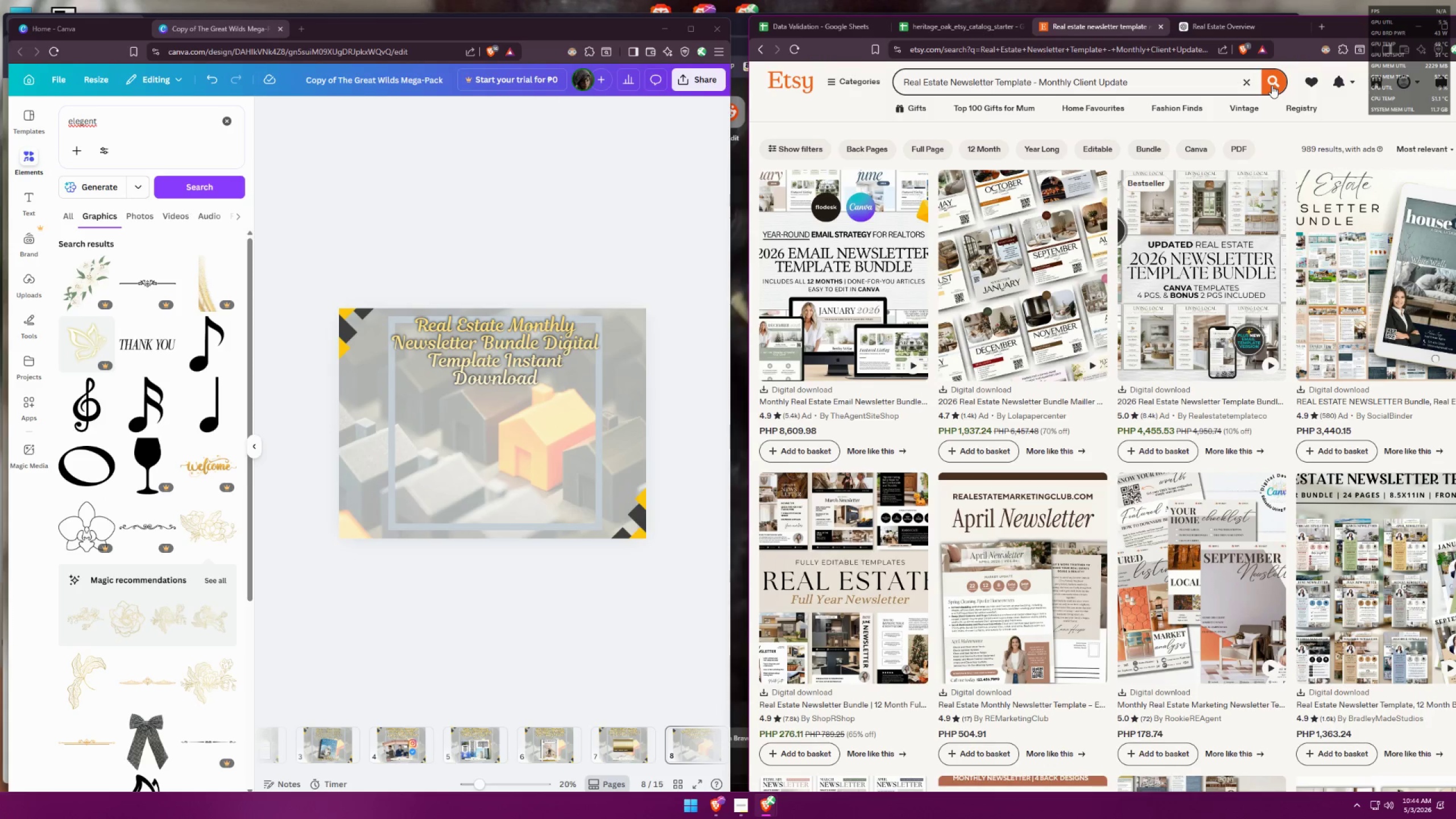 
wait(16.27)
 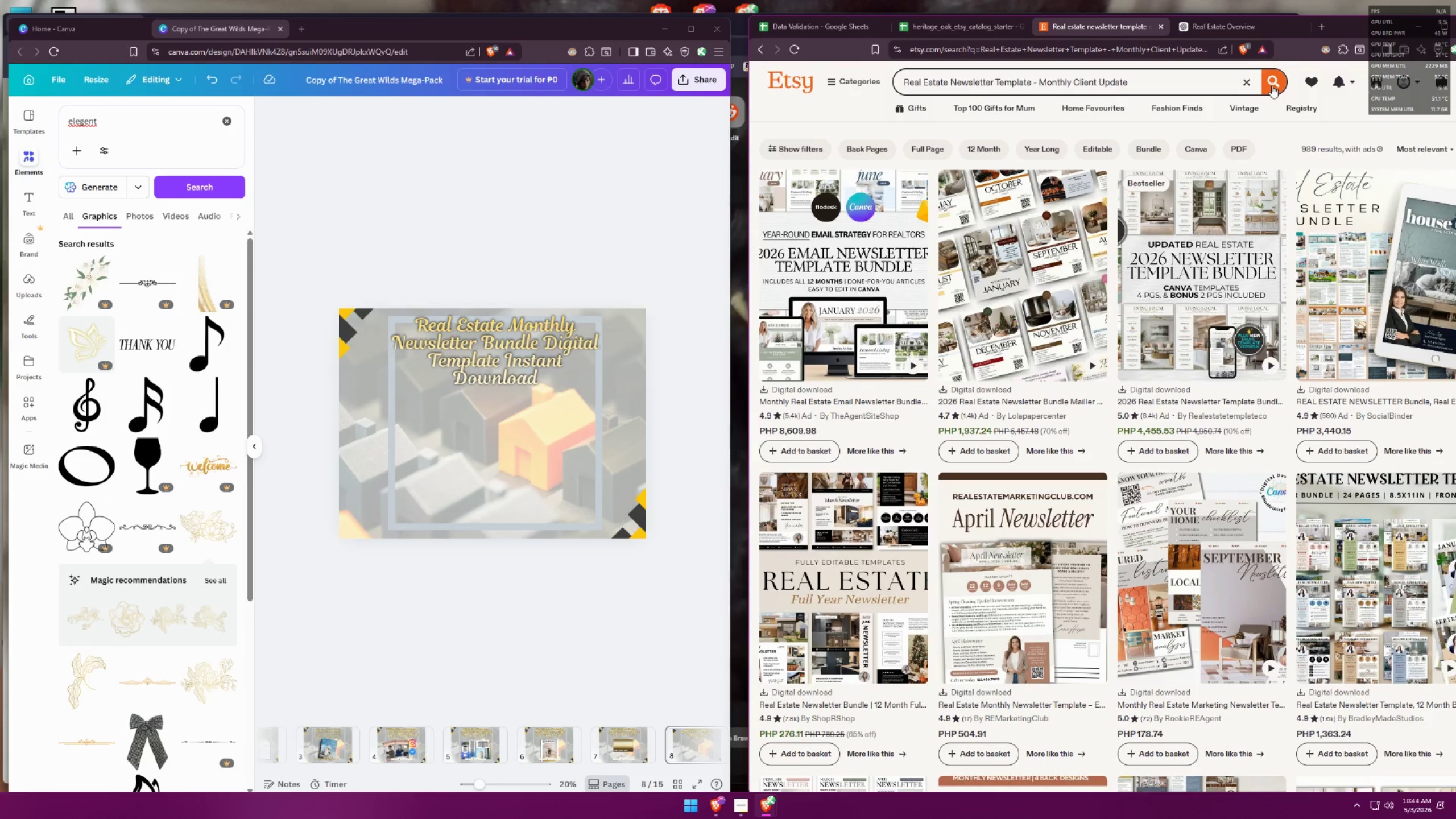 
hold_key(key=ControlLeft, duration=1.31)
scroll: coordinate [367, 491], scroll_direction: up, amount: 4.0
 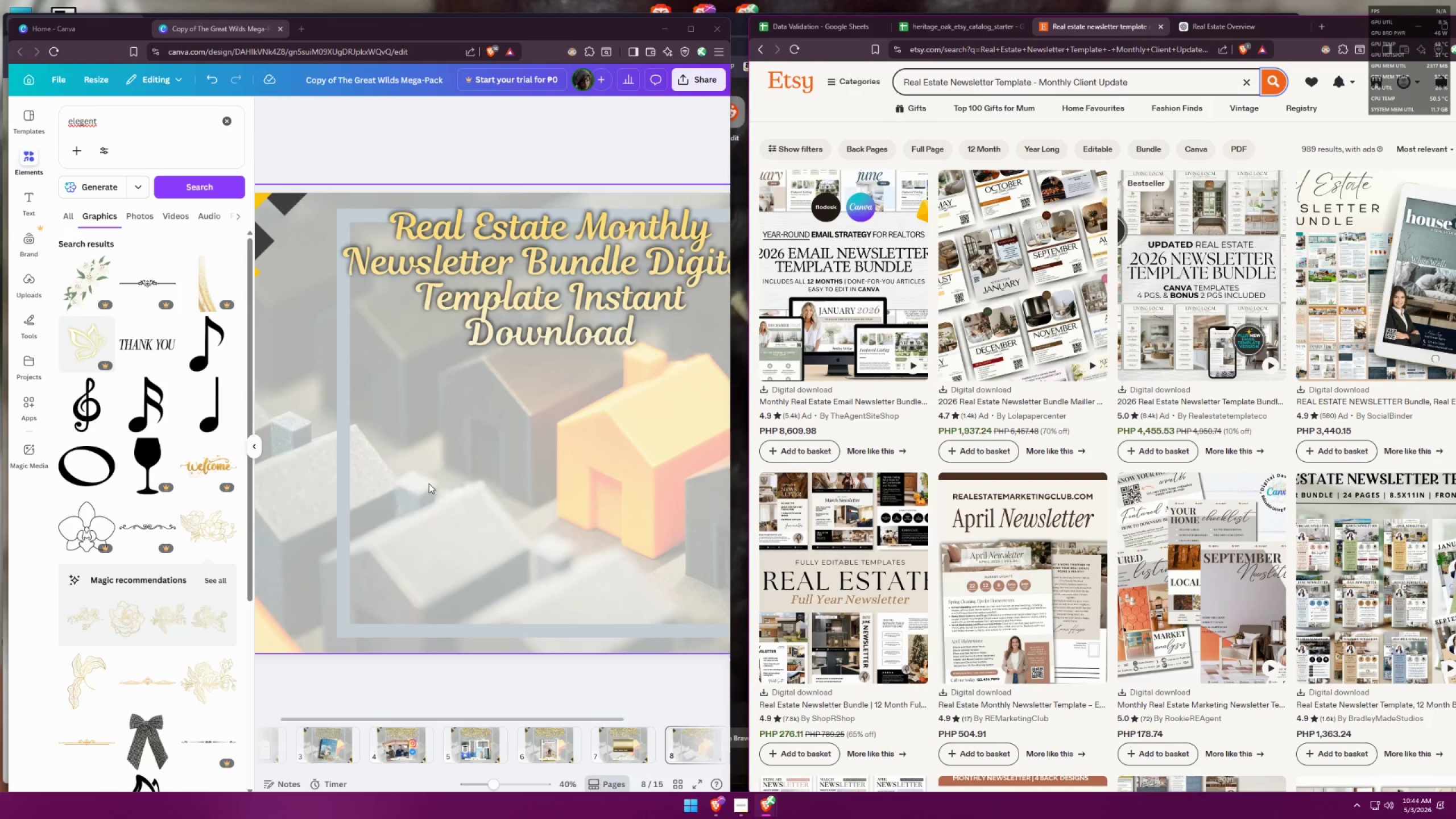 
hold_key(key=ControlLeft, duration=1.5)
hold_key(key=ControlLeft, duration=0.38)
scroll: coordinate [370, 423], scroll_direction: down, amount: 1.0
 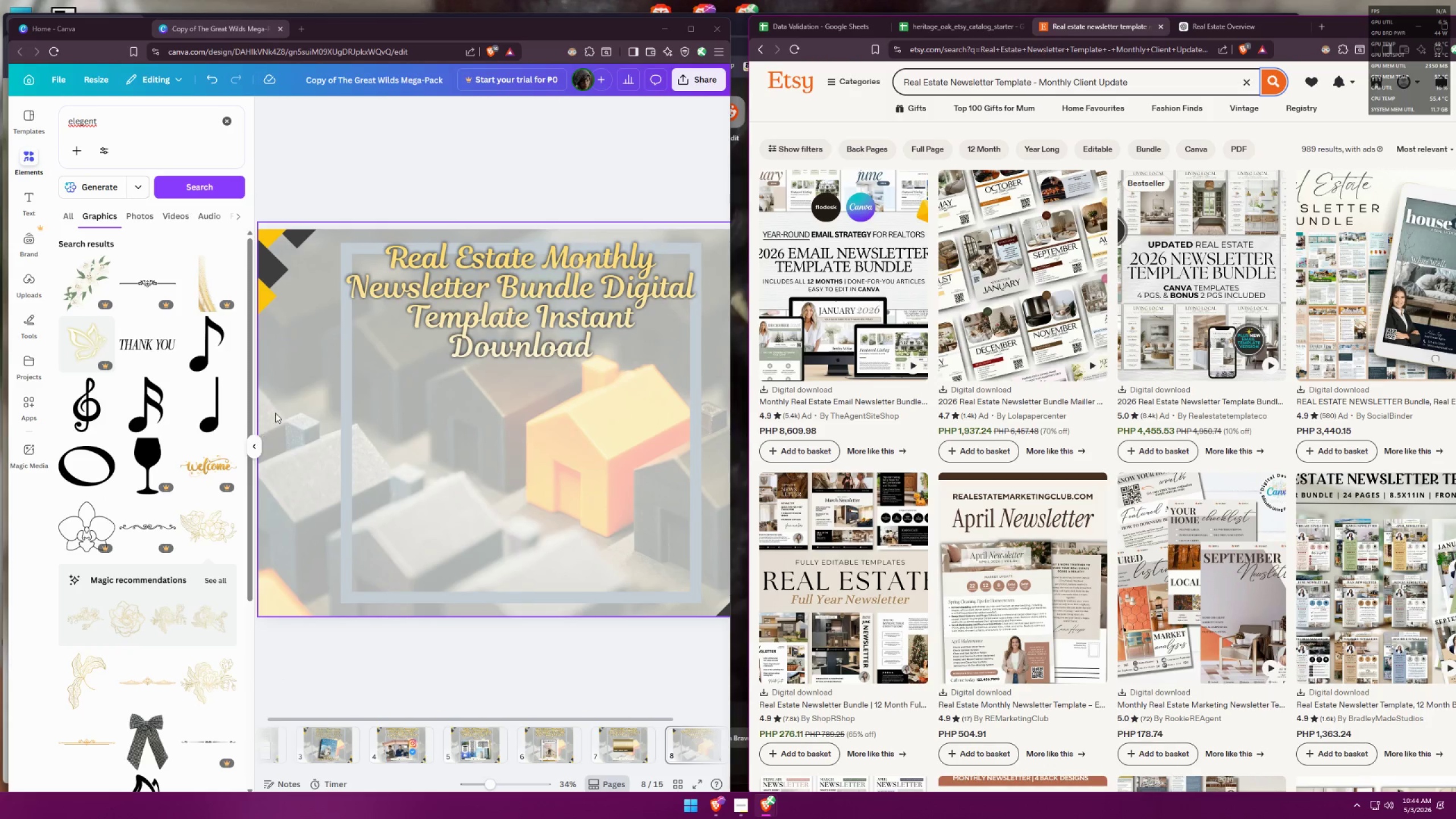 
wait(5.3)
 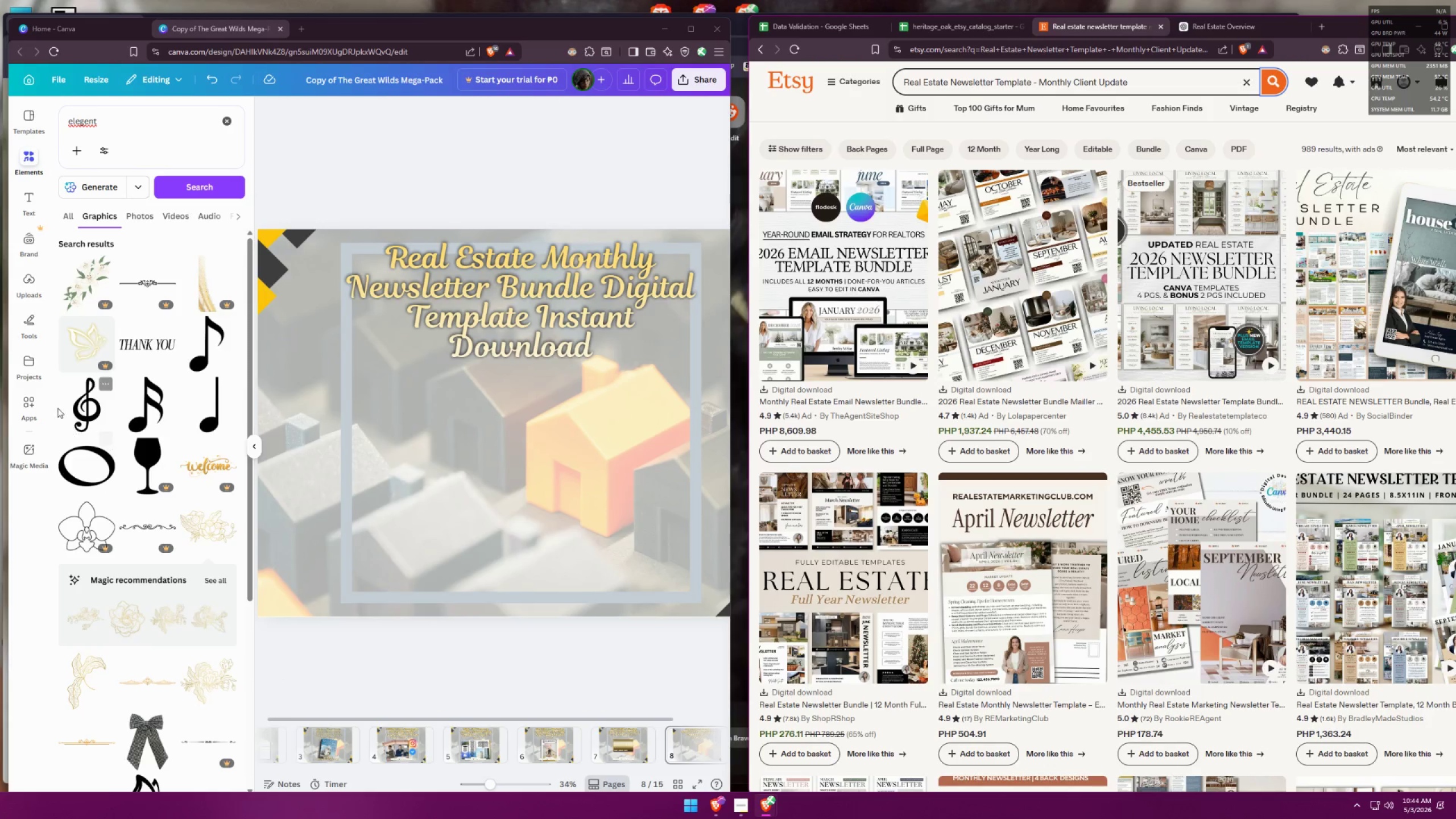 
left_click([26, 415])
 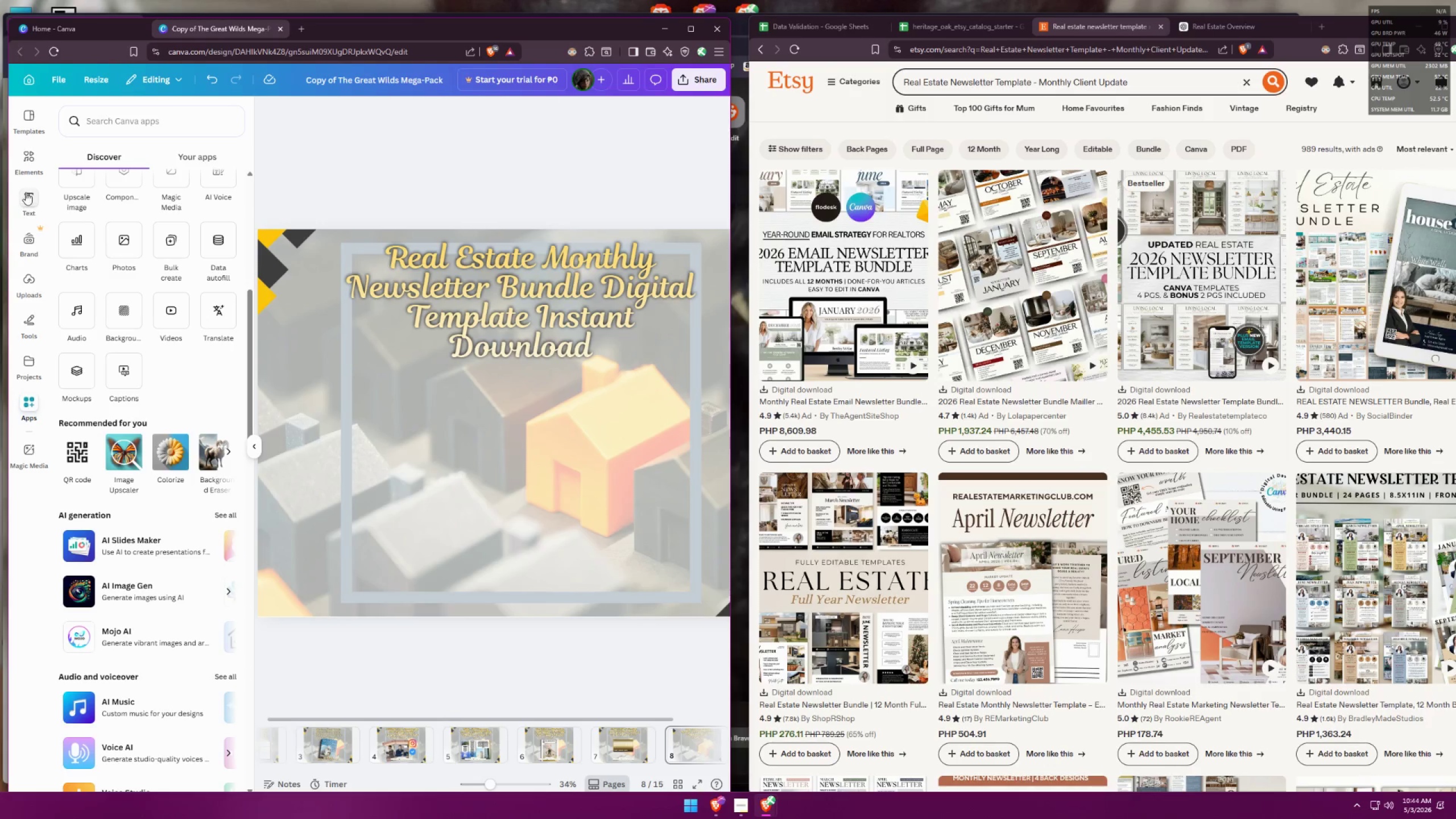 
left_click([30, 163])
 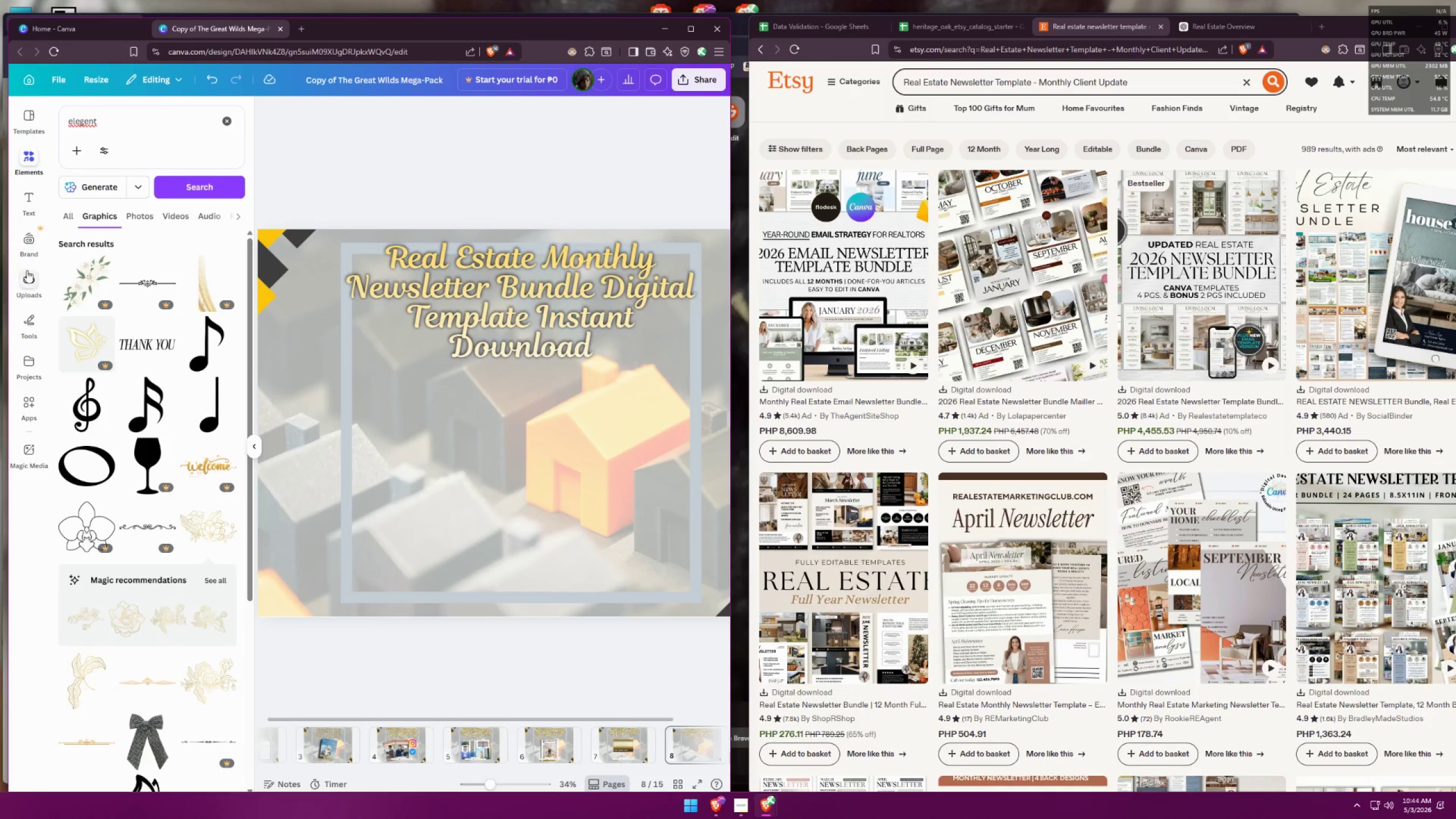 
left_click([470, 444])
 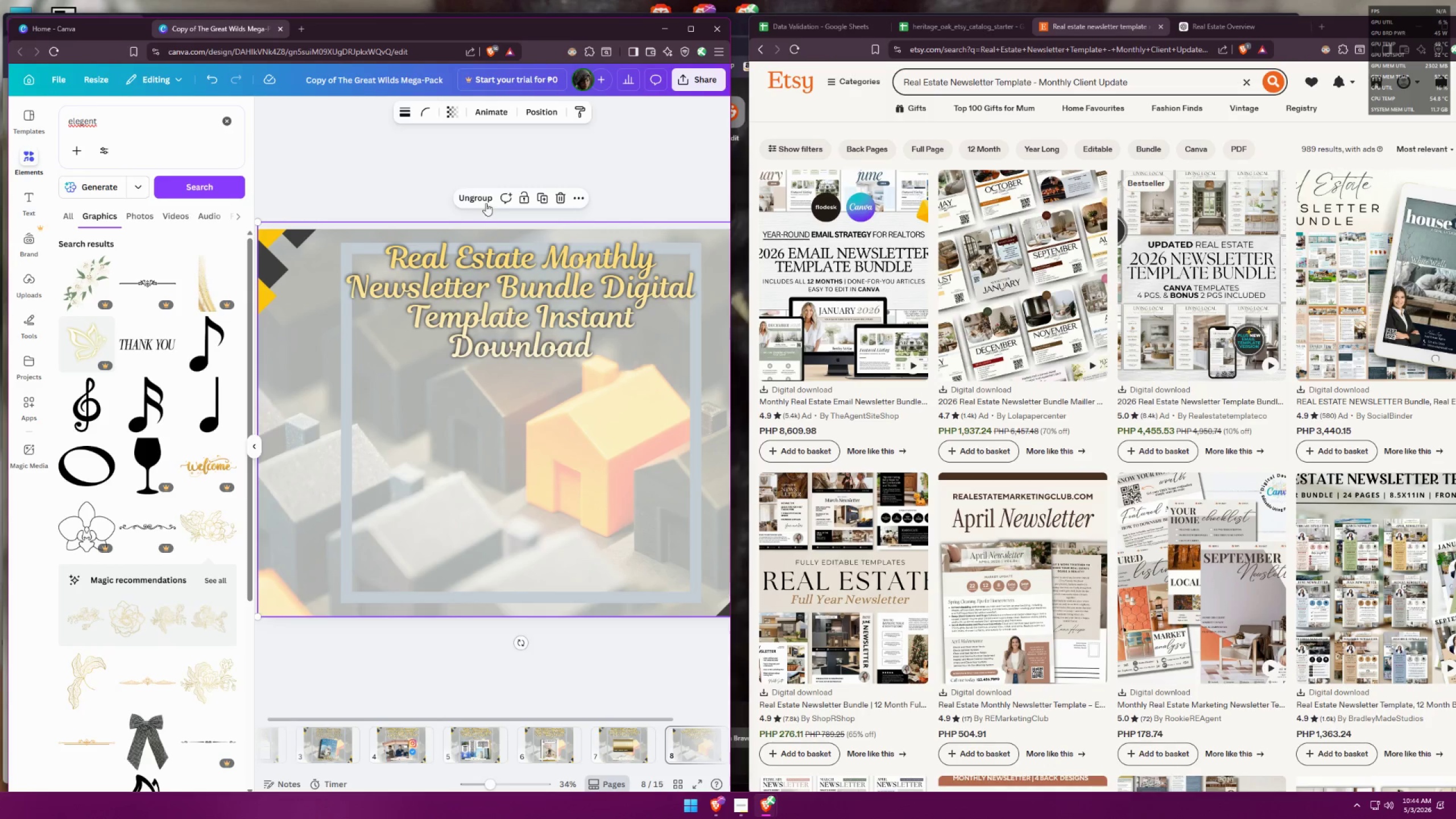 
left_click([520, 198])
 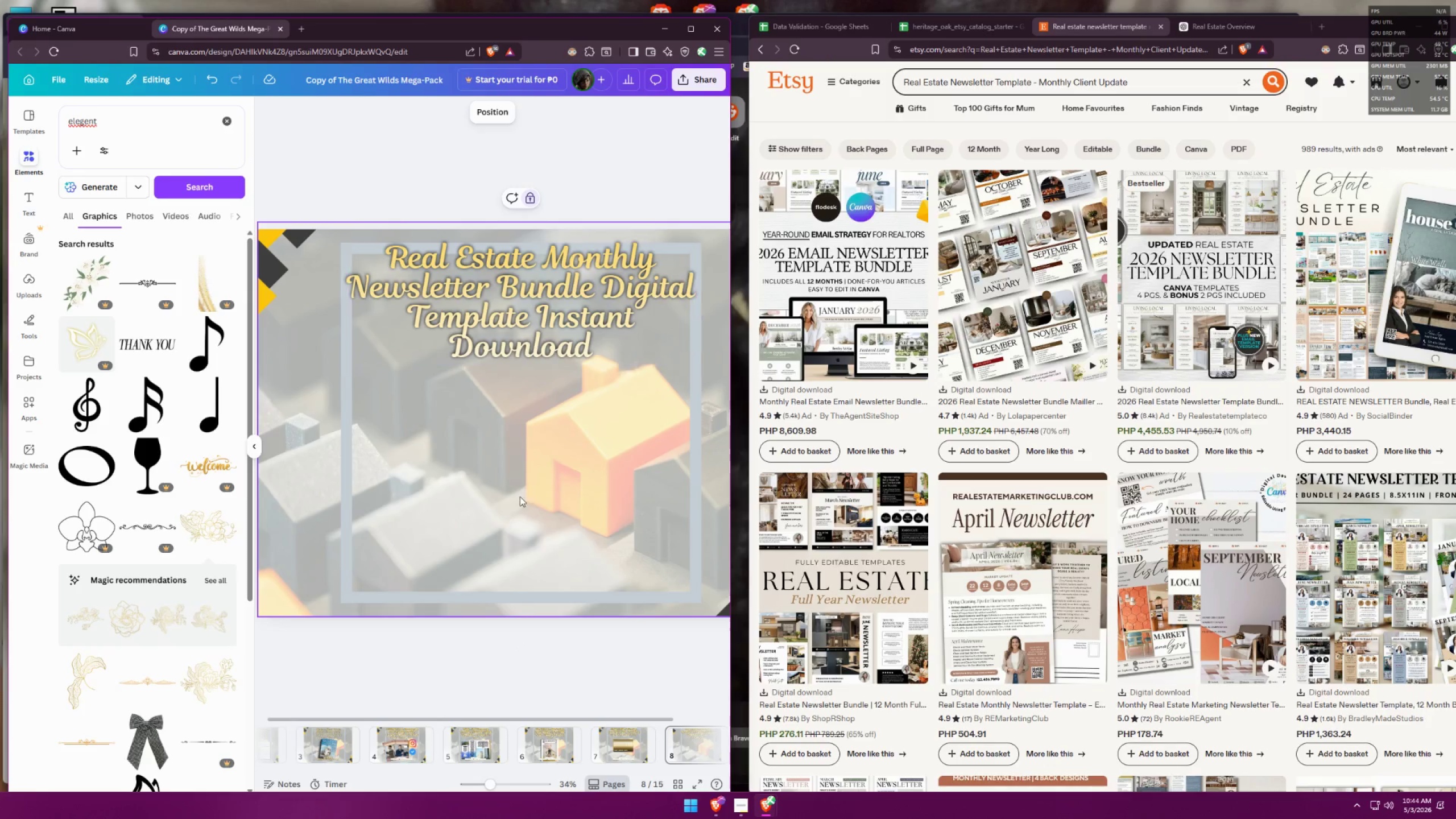 
left_click_drag(start_coordinate=[523, 533], to_coordinate=[524, 530])
 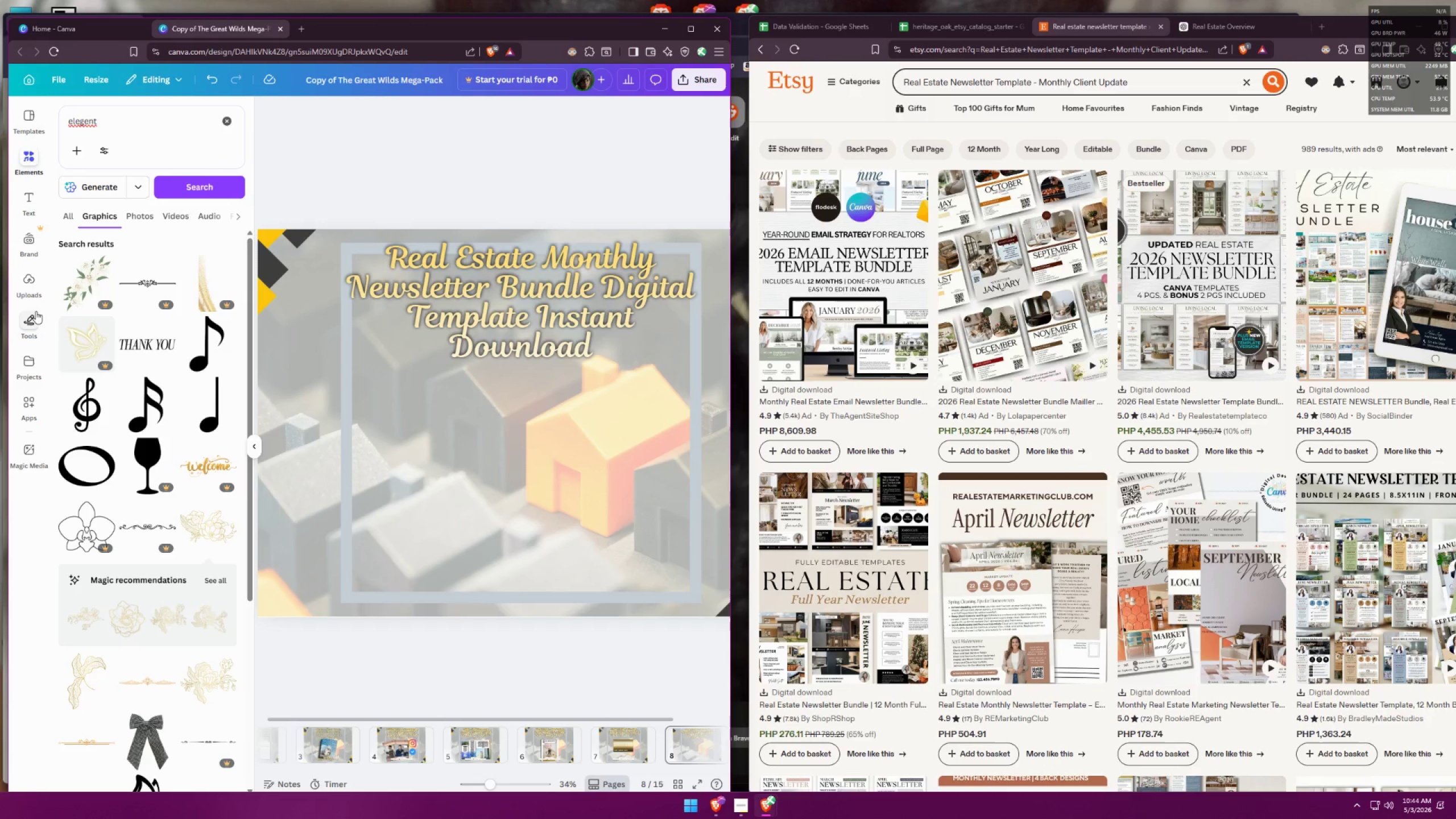 
left_click([34, 336])
 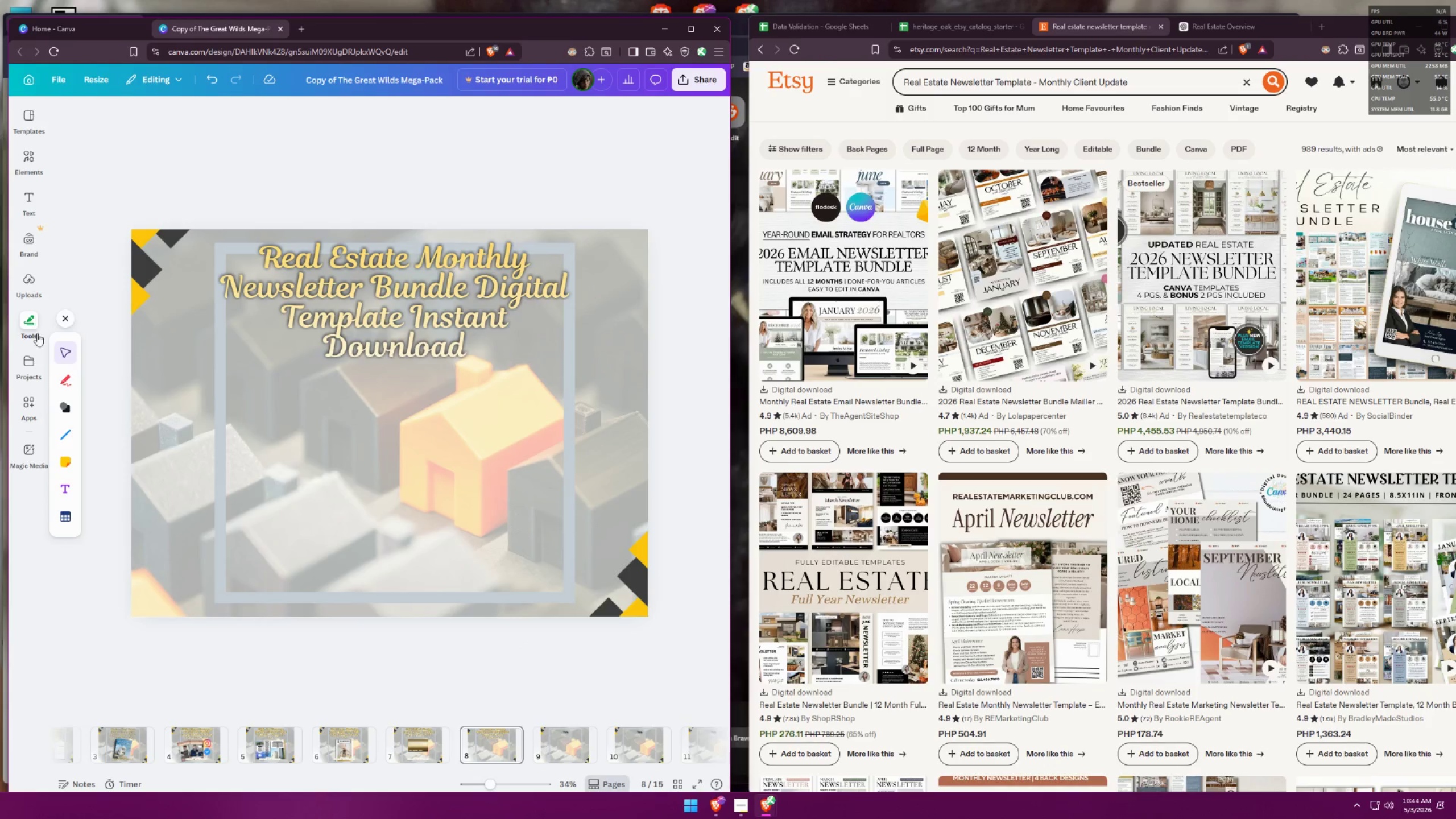 
left_click([68, 407])
 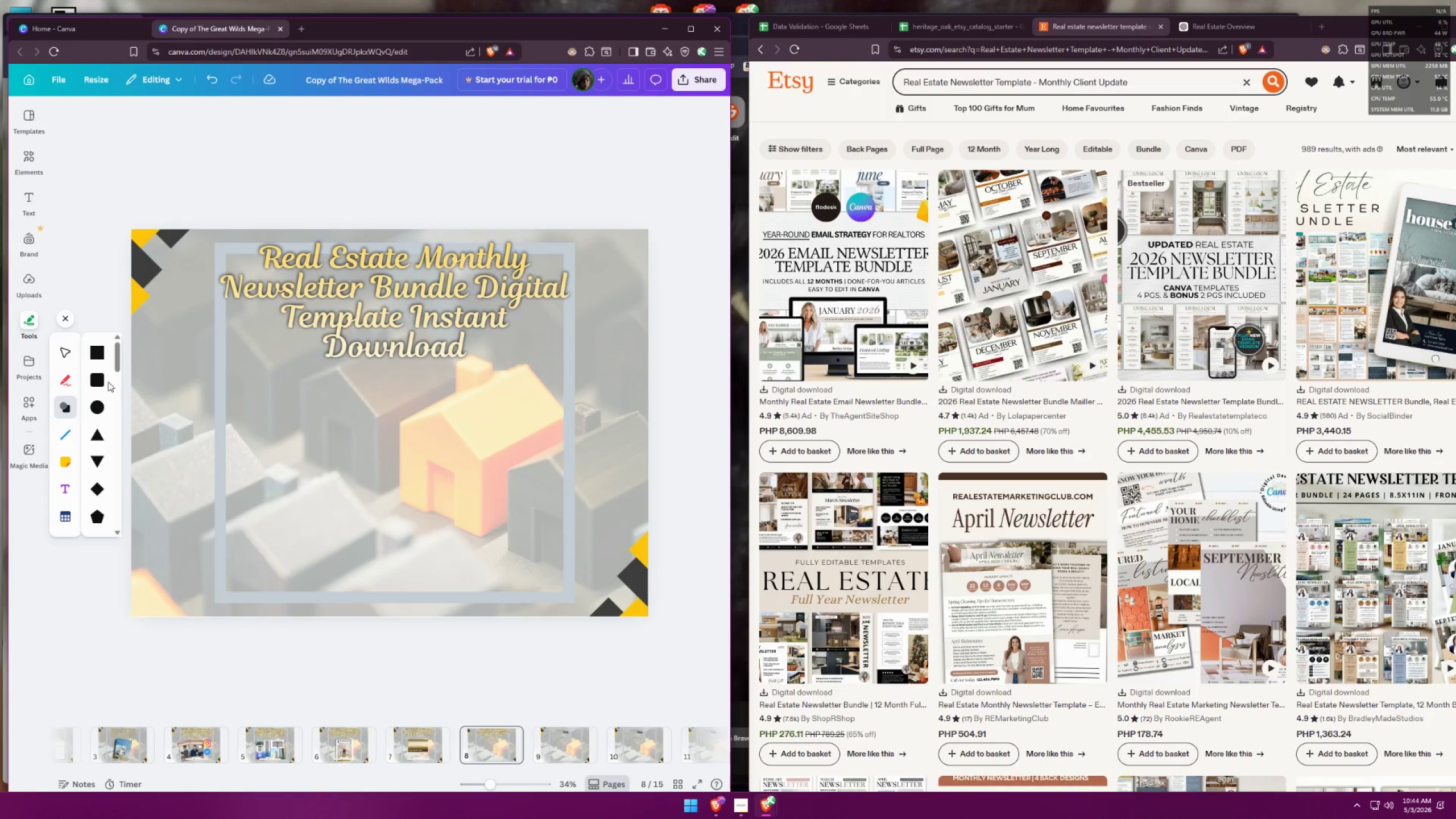 
left_click([100, 347])
 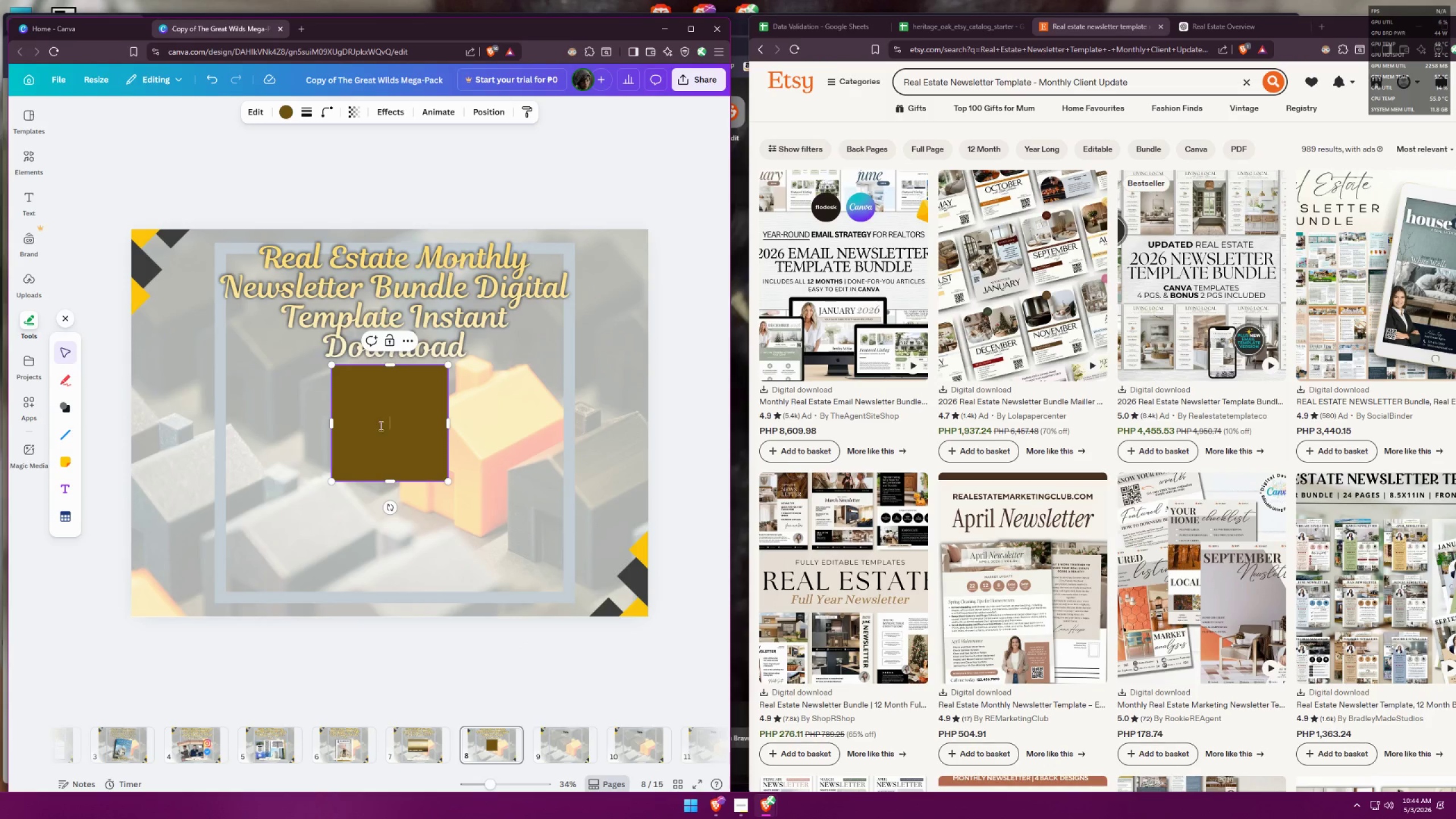 
left_click_drag(start_coordinate=[379, 412], to_coordinate=[379, 440])
 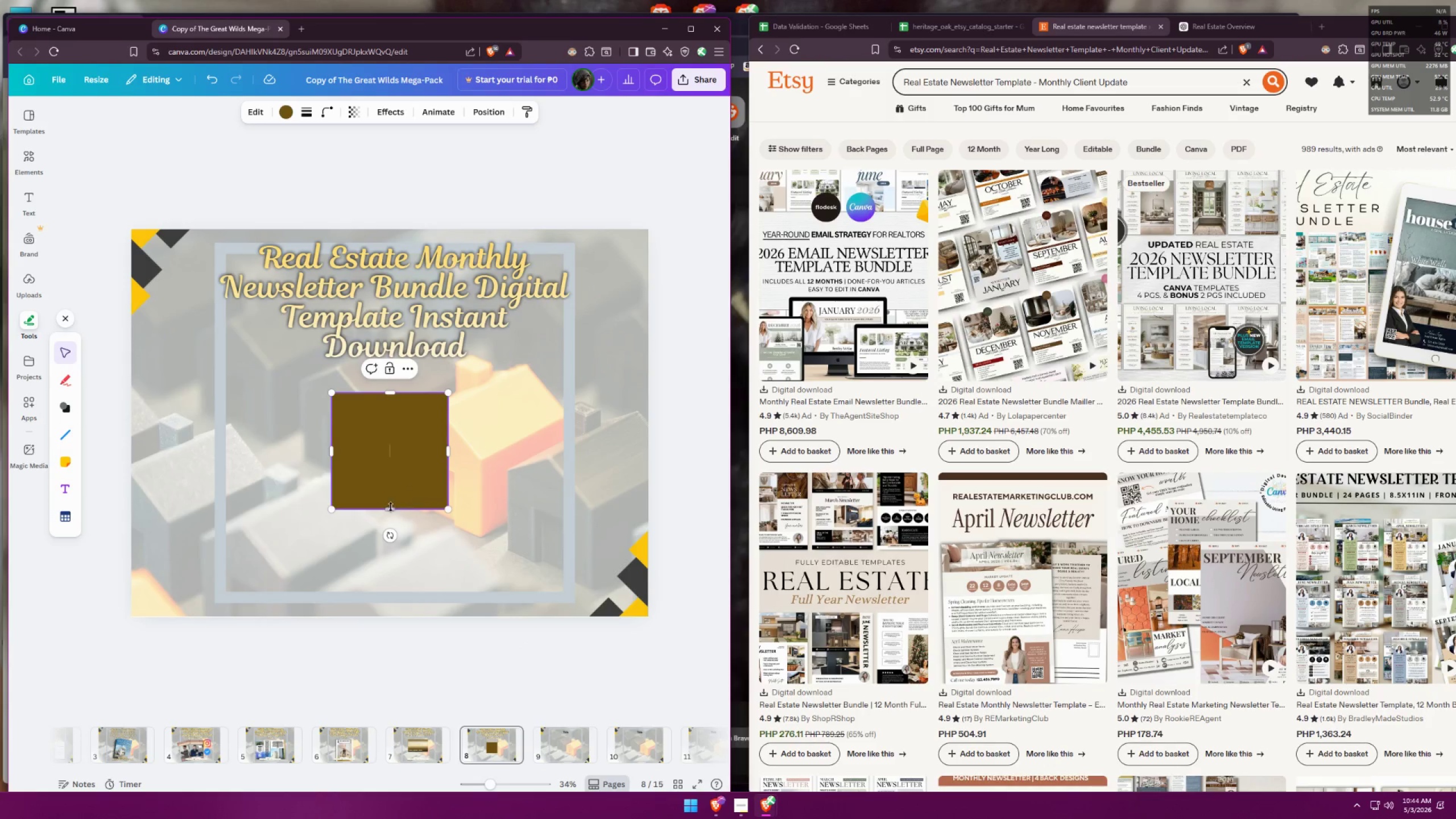 
left_click_drag(start_coordinate=[391, 507], to_coordinate=[390, 532])
 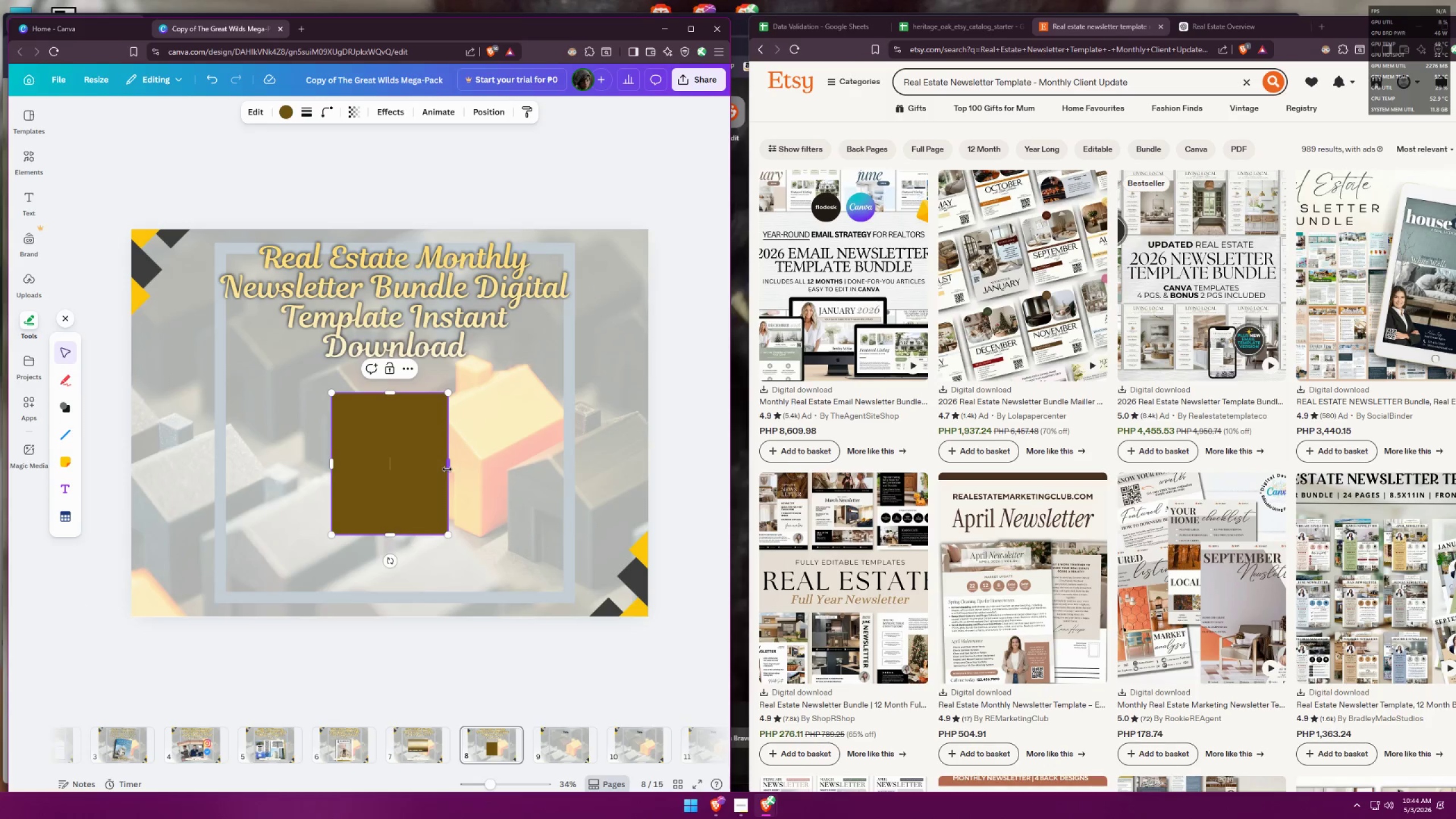 
left_click([447, 469])
 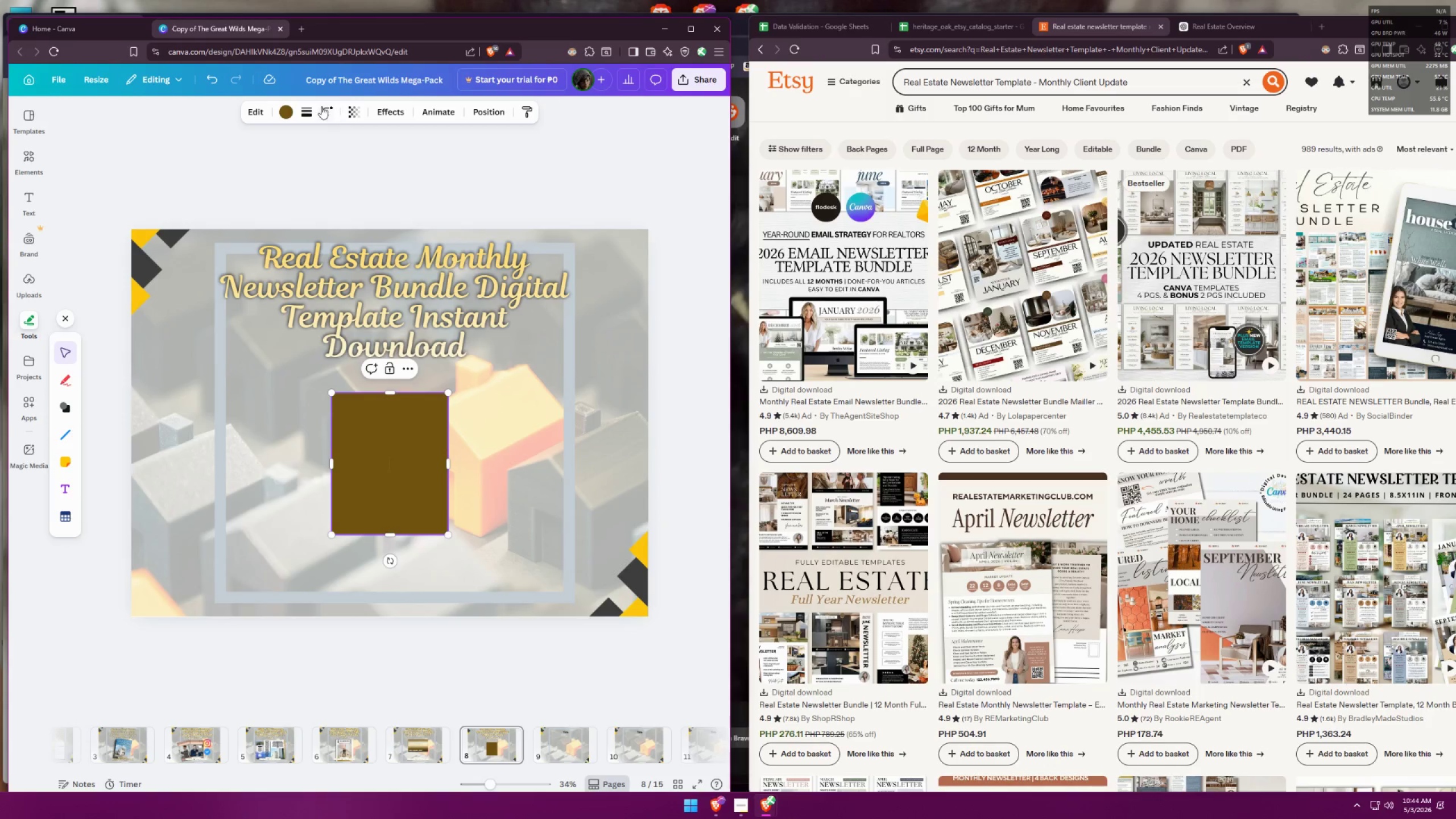 
left_click([290, 105])
 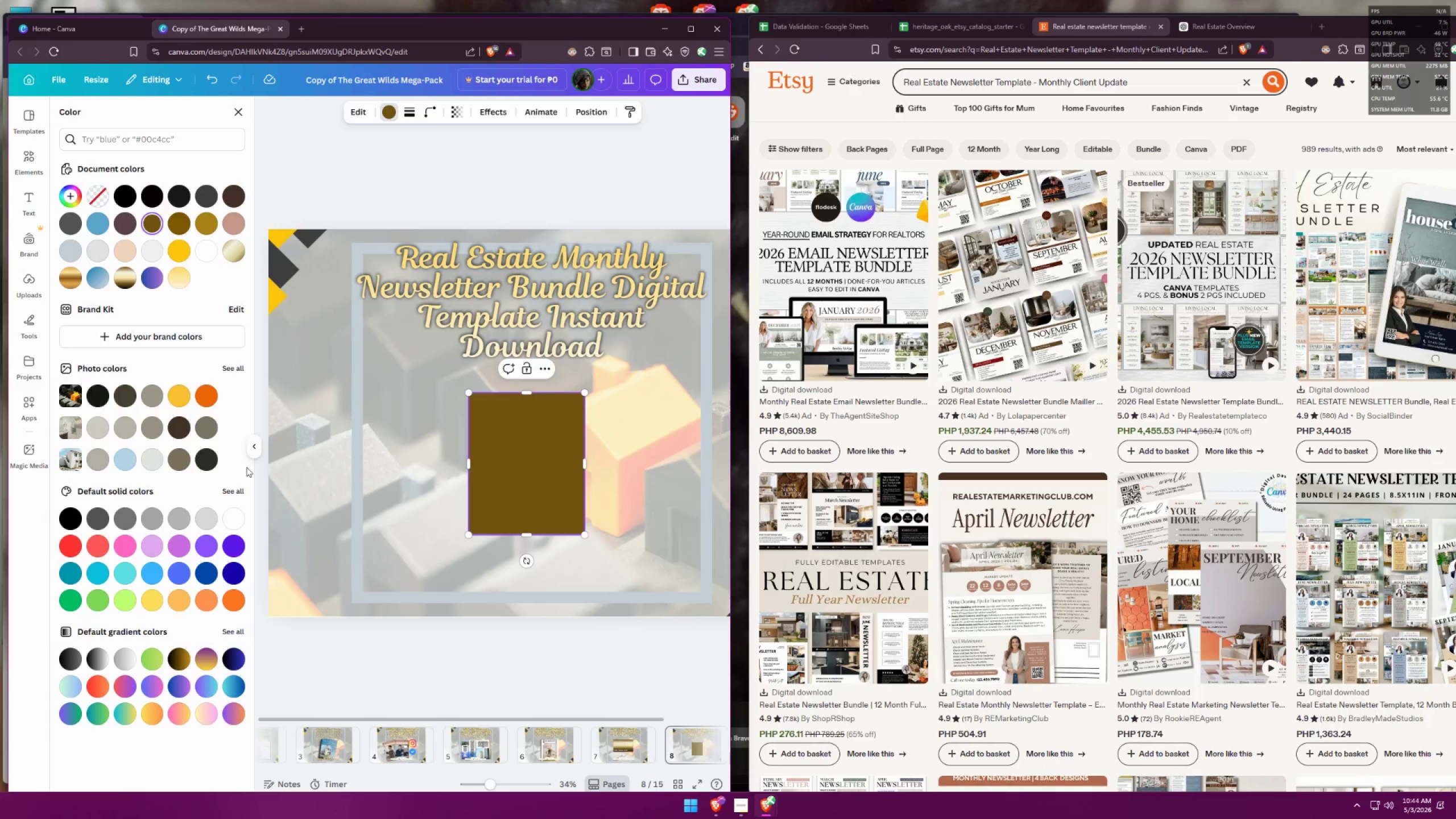 
left_click([229, 508])
 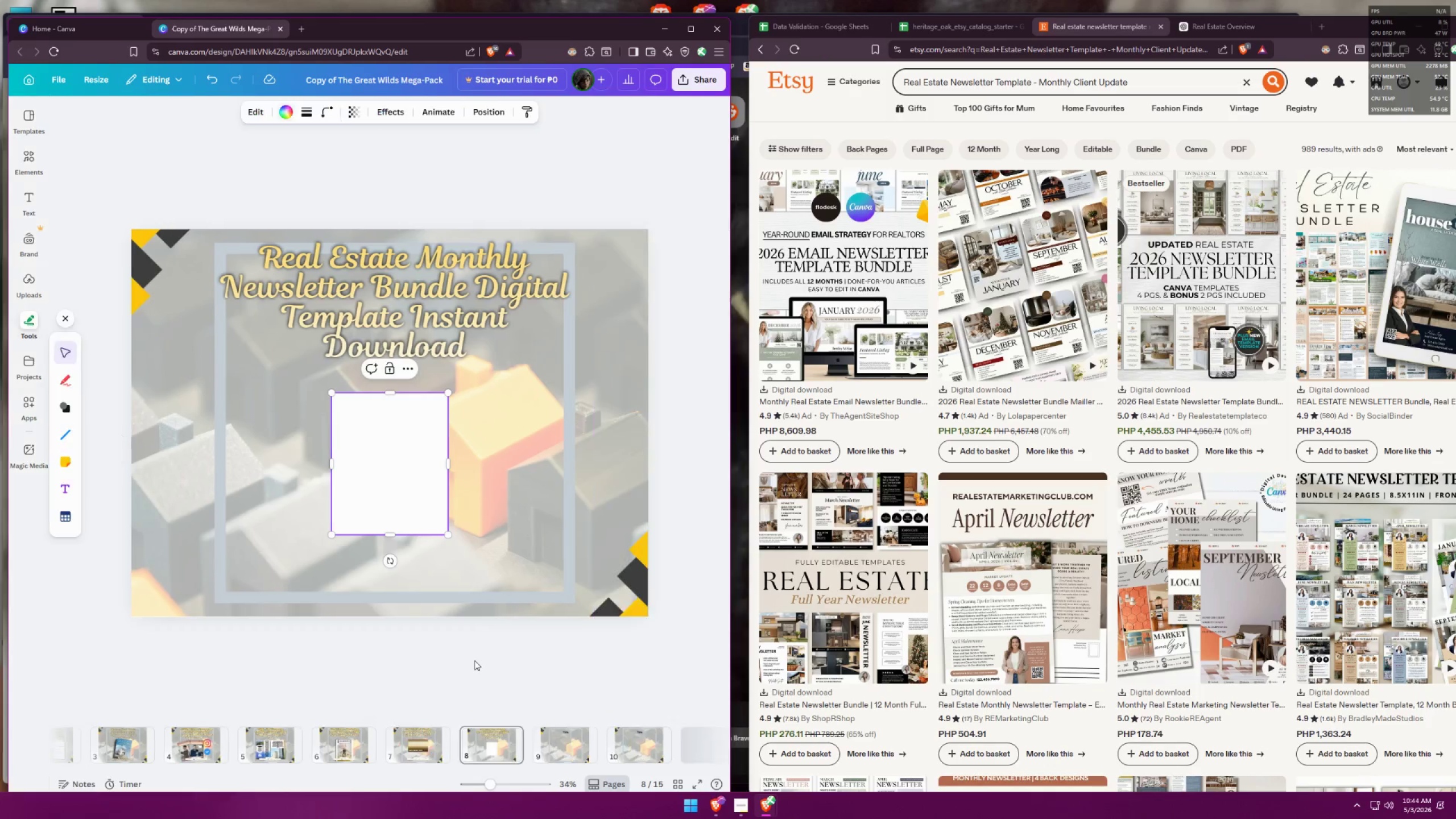 
double_click([474, 660])
 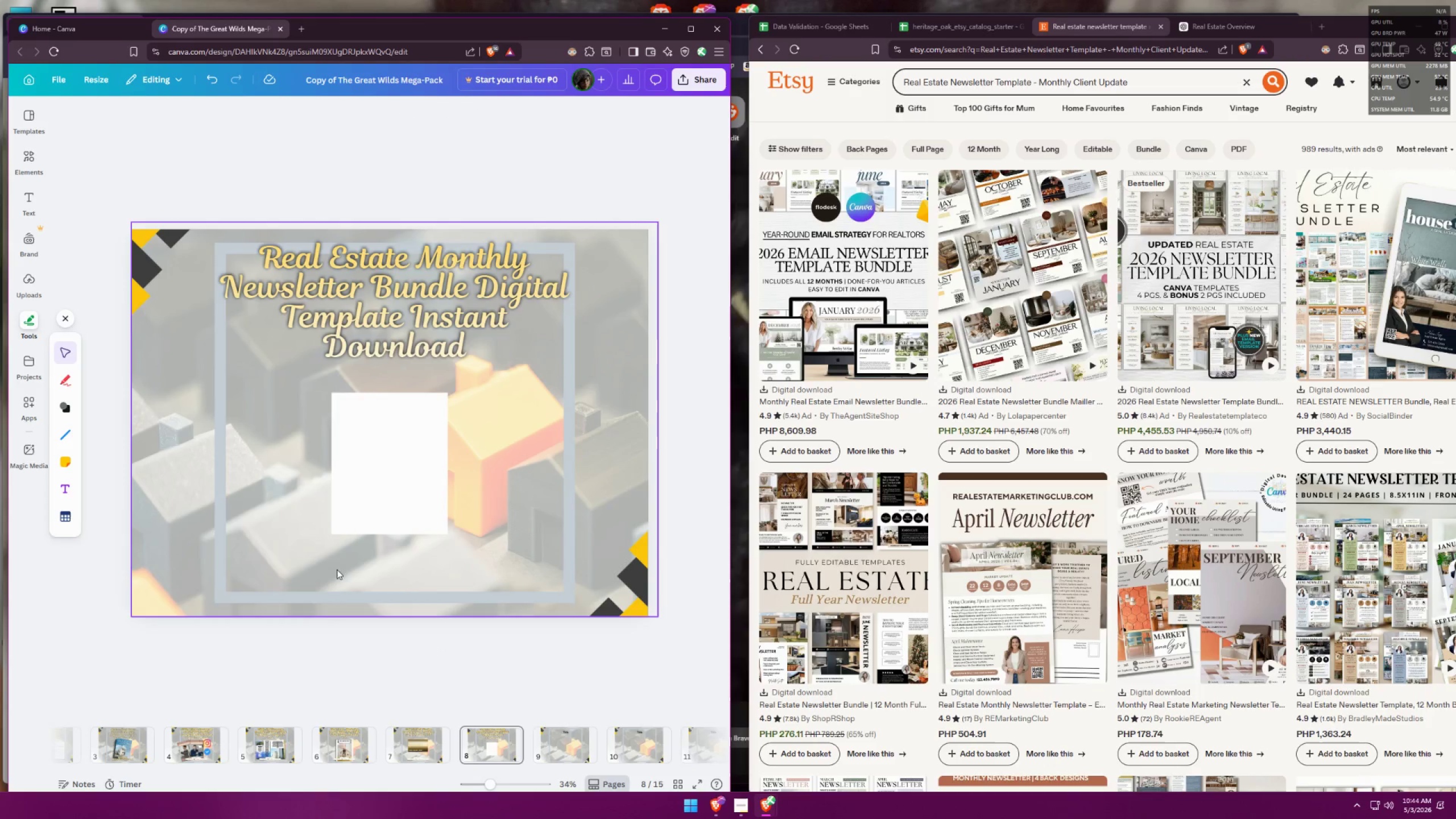 
hold_key(key=ControlLeft, duration=0.47)
scroll: coordinate [276, 566], scroll_direction: up, amount: 5.0
 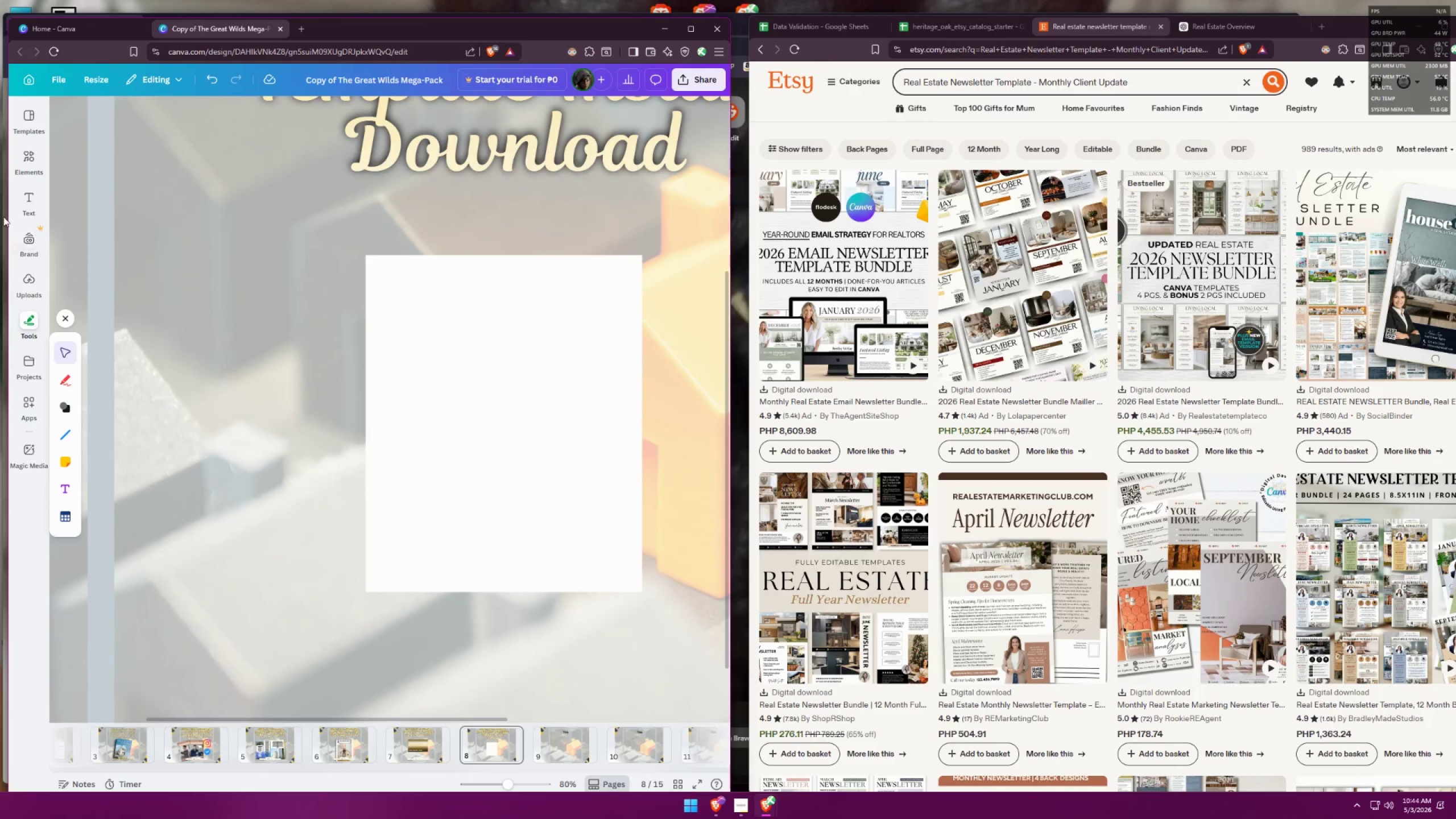 
left_click([22, 199])
 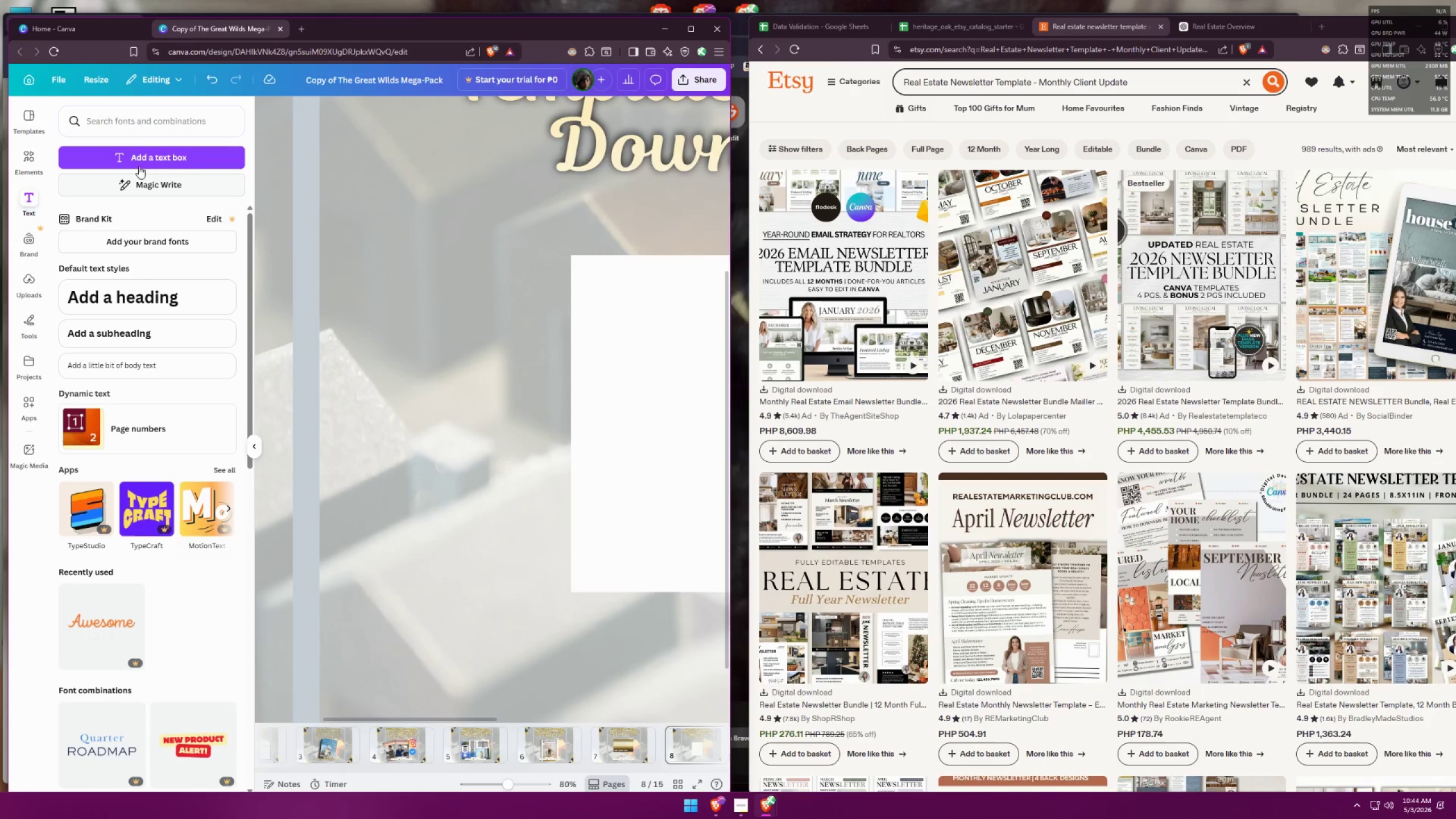 
left_click([143, 130])
 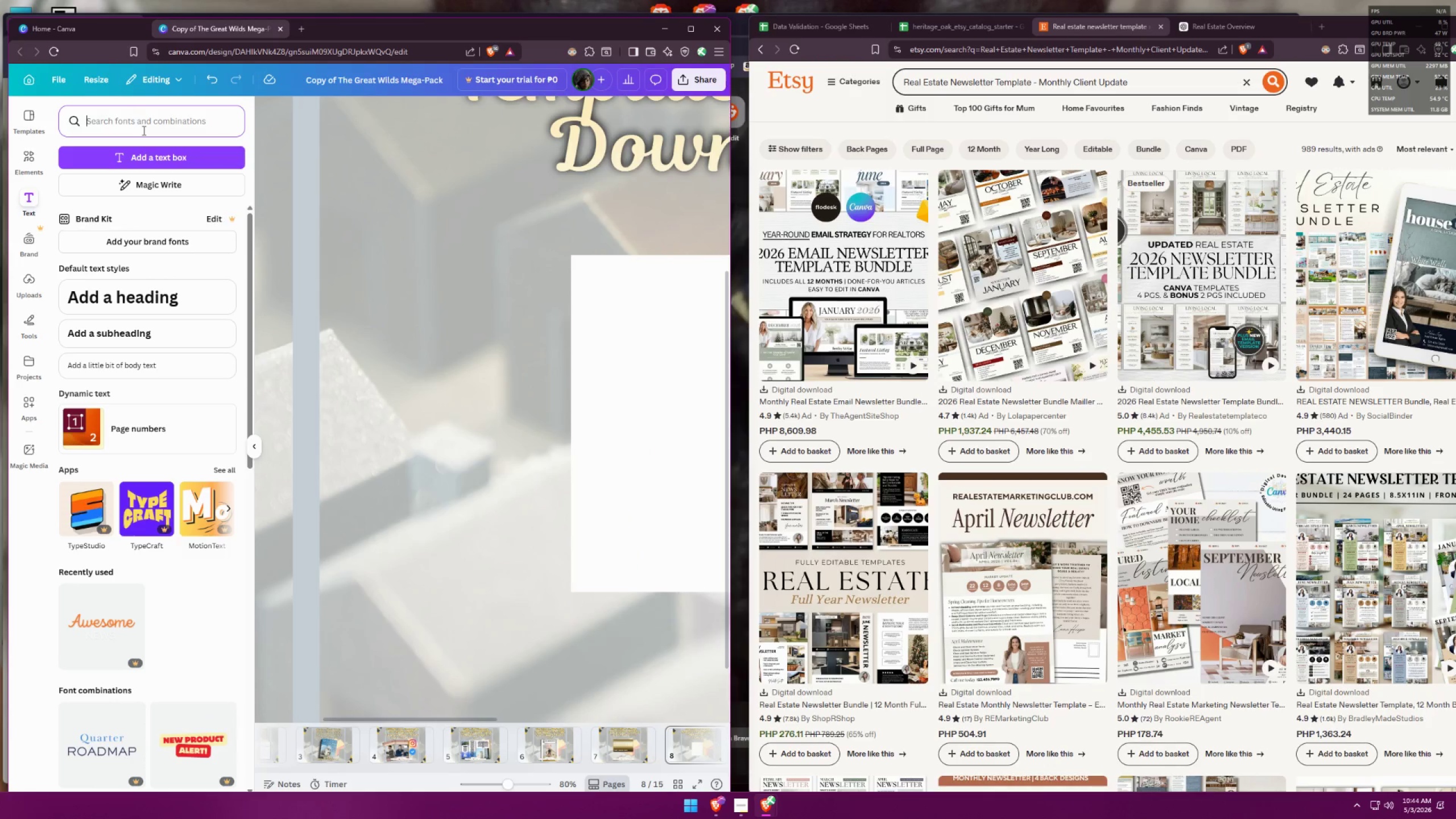 
type(January)
 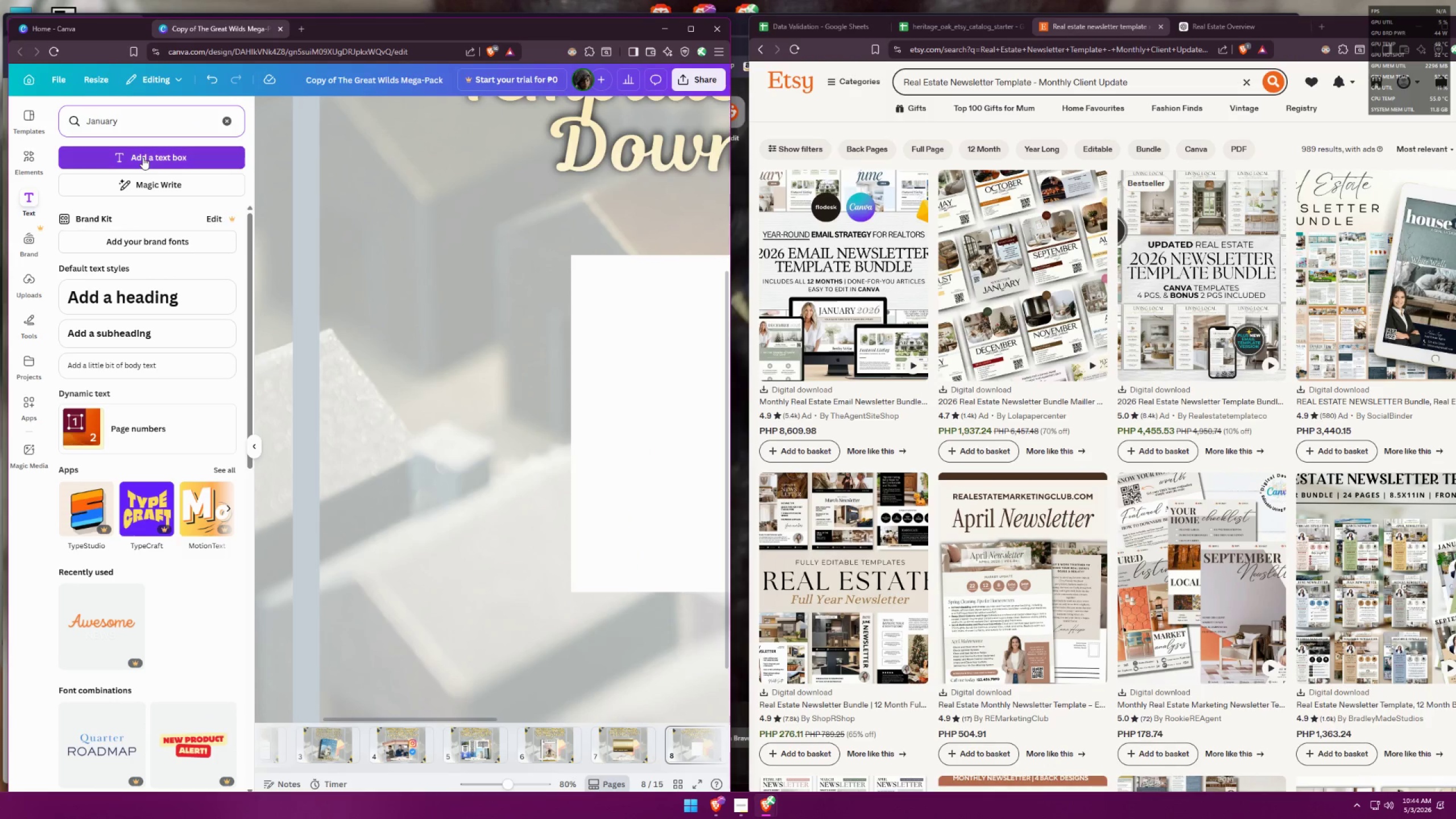 
left_click([144, 157])
 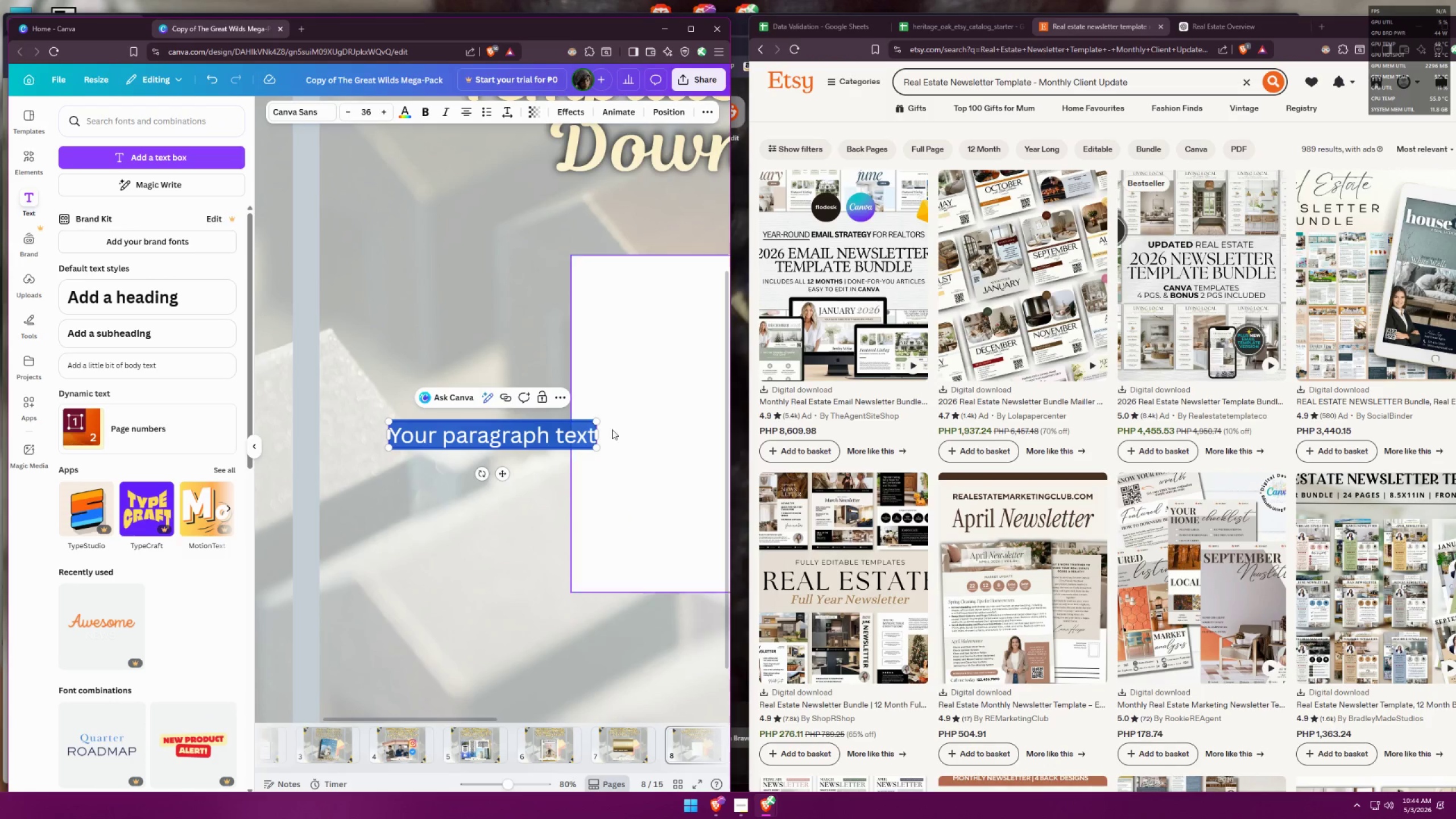 
left_click([533, 436])
 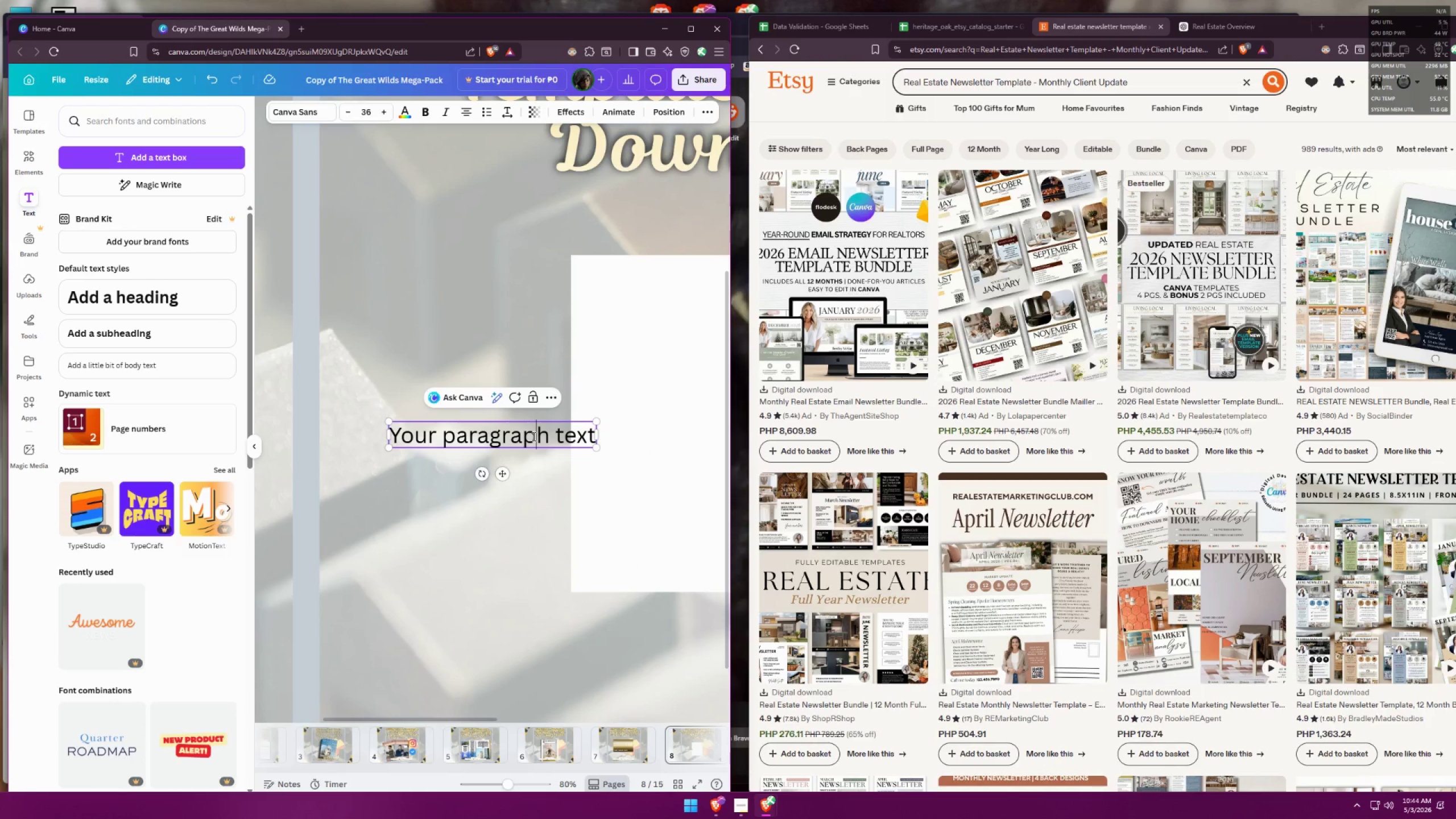 
key(Control+ControlLeft)
 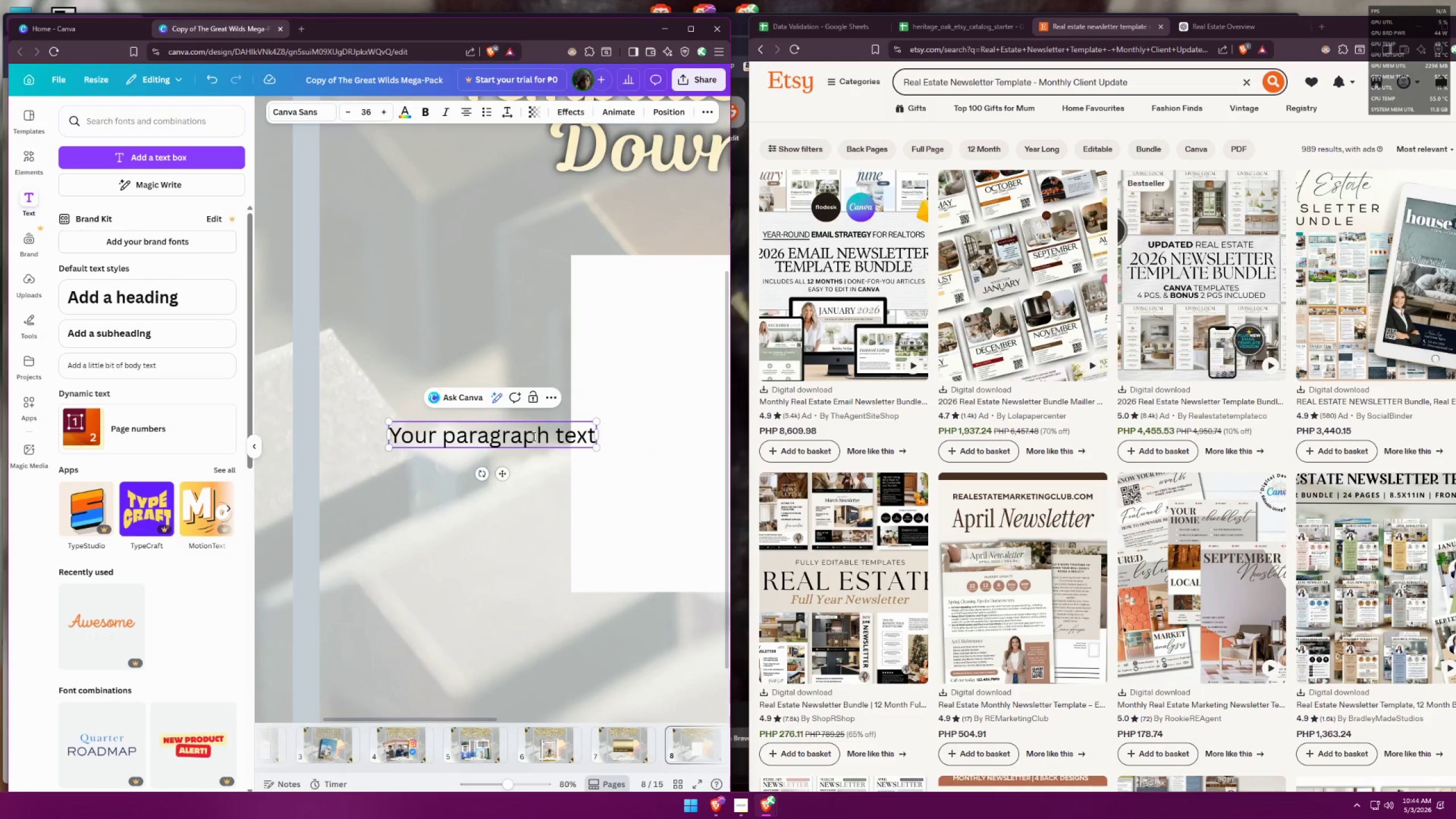 
key(Control+A)
 